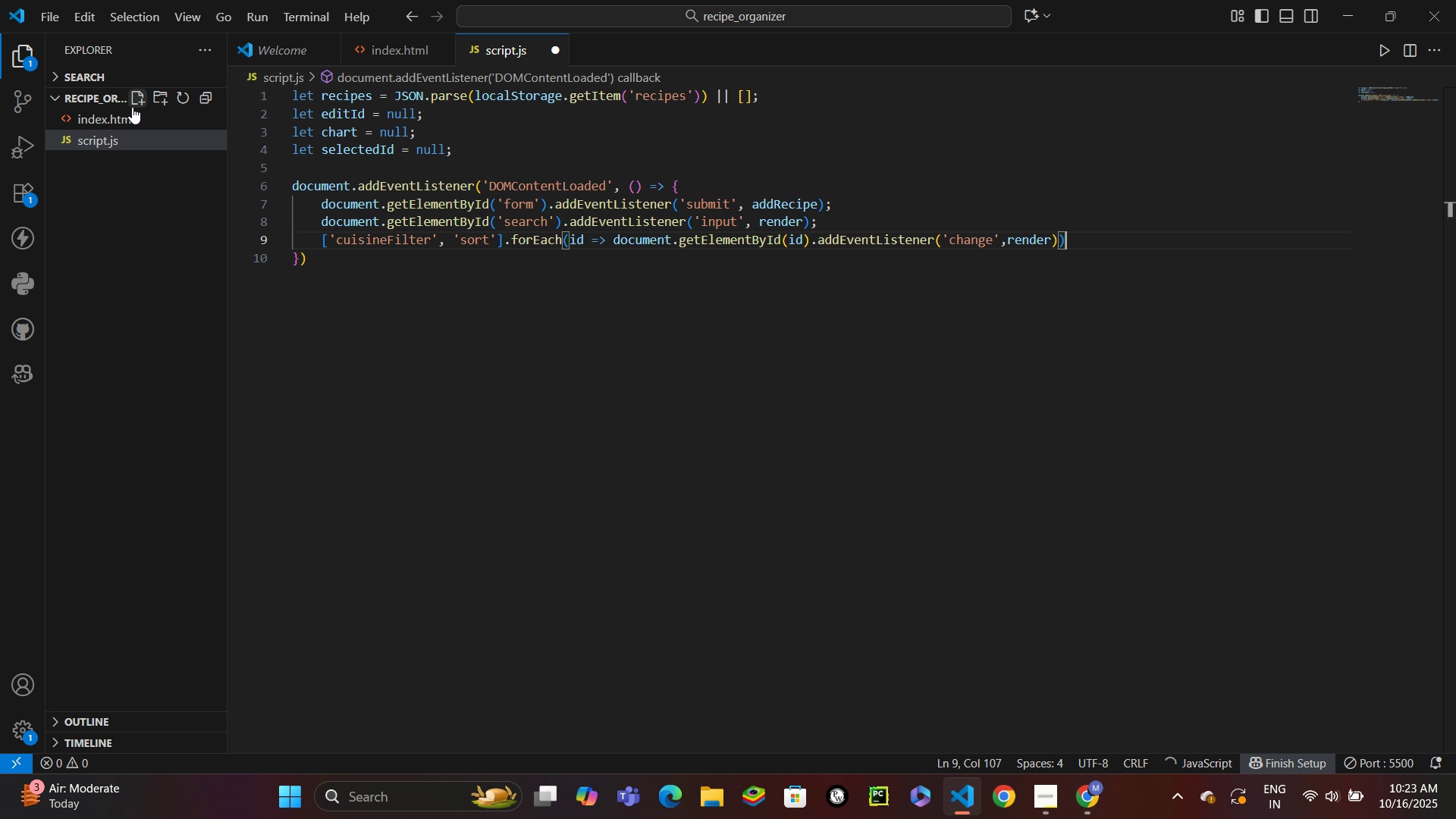 
key(Semicolon)
 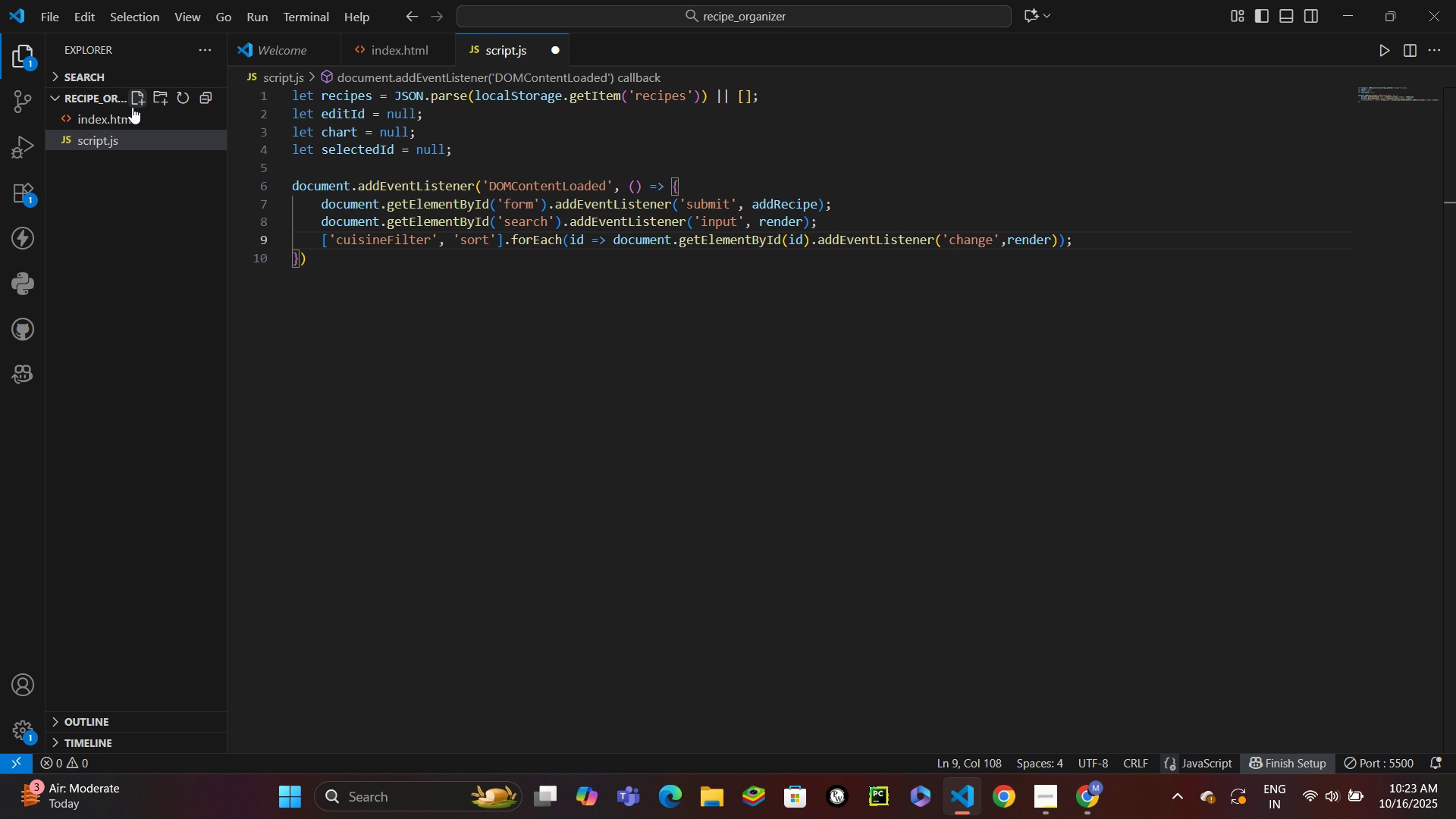 
key(Enter)
 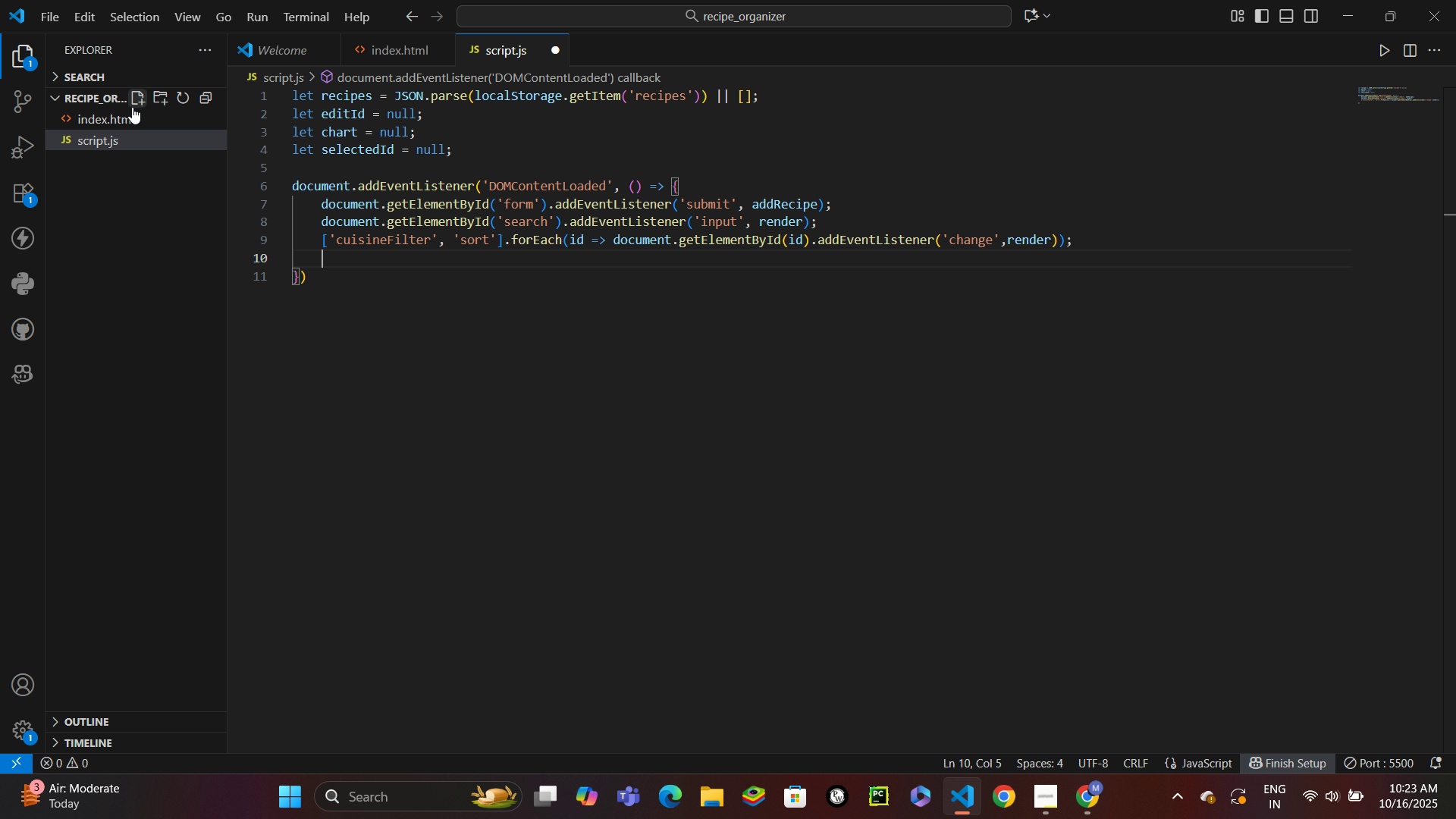 
type(co)
key(Backspace)
key(Backspace)
type(doc)
 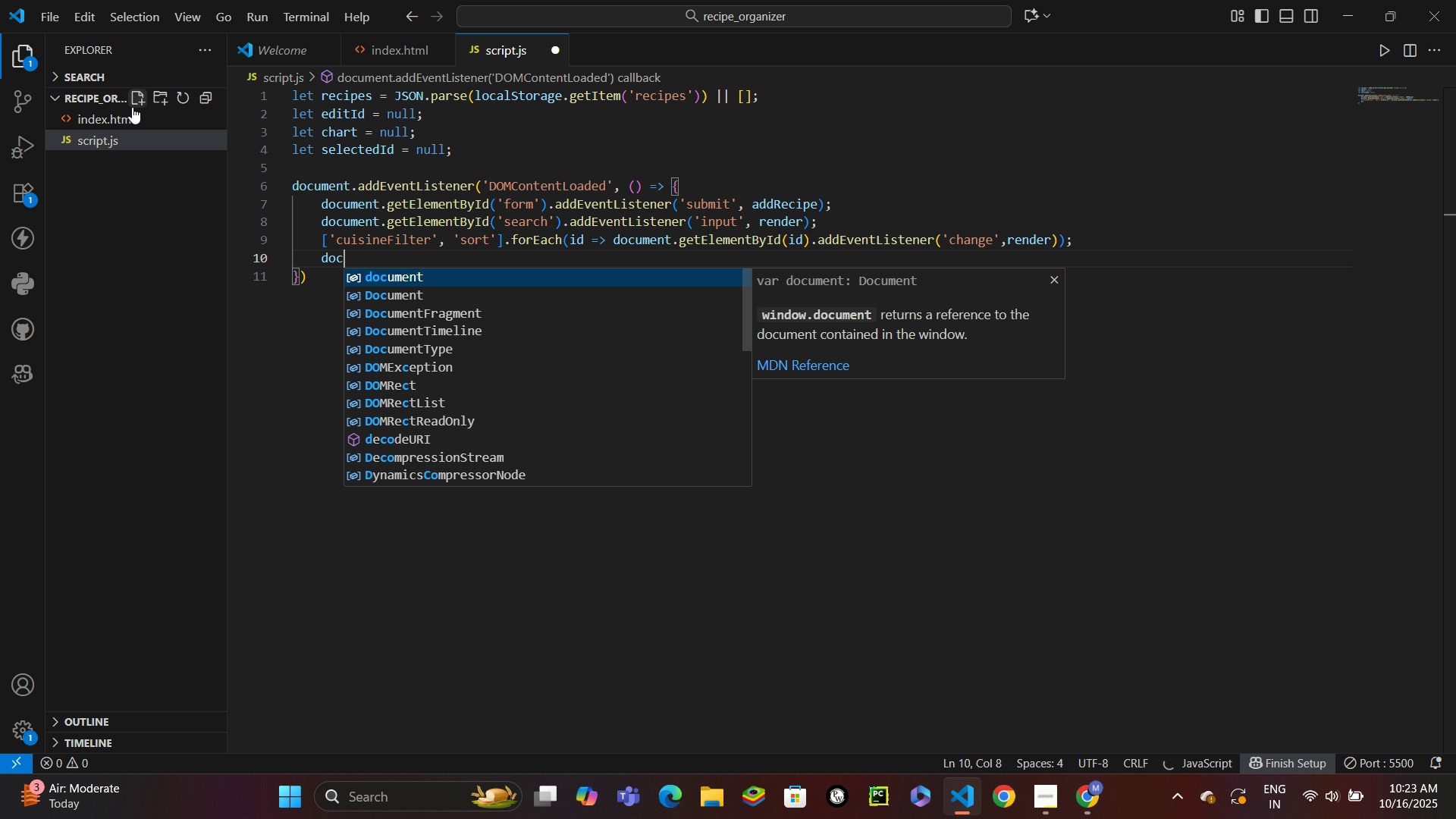 
key(Enter)
 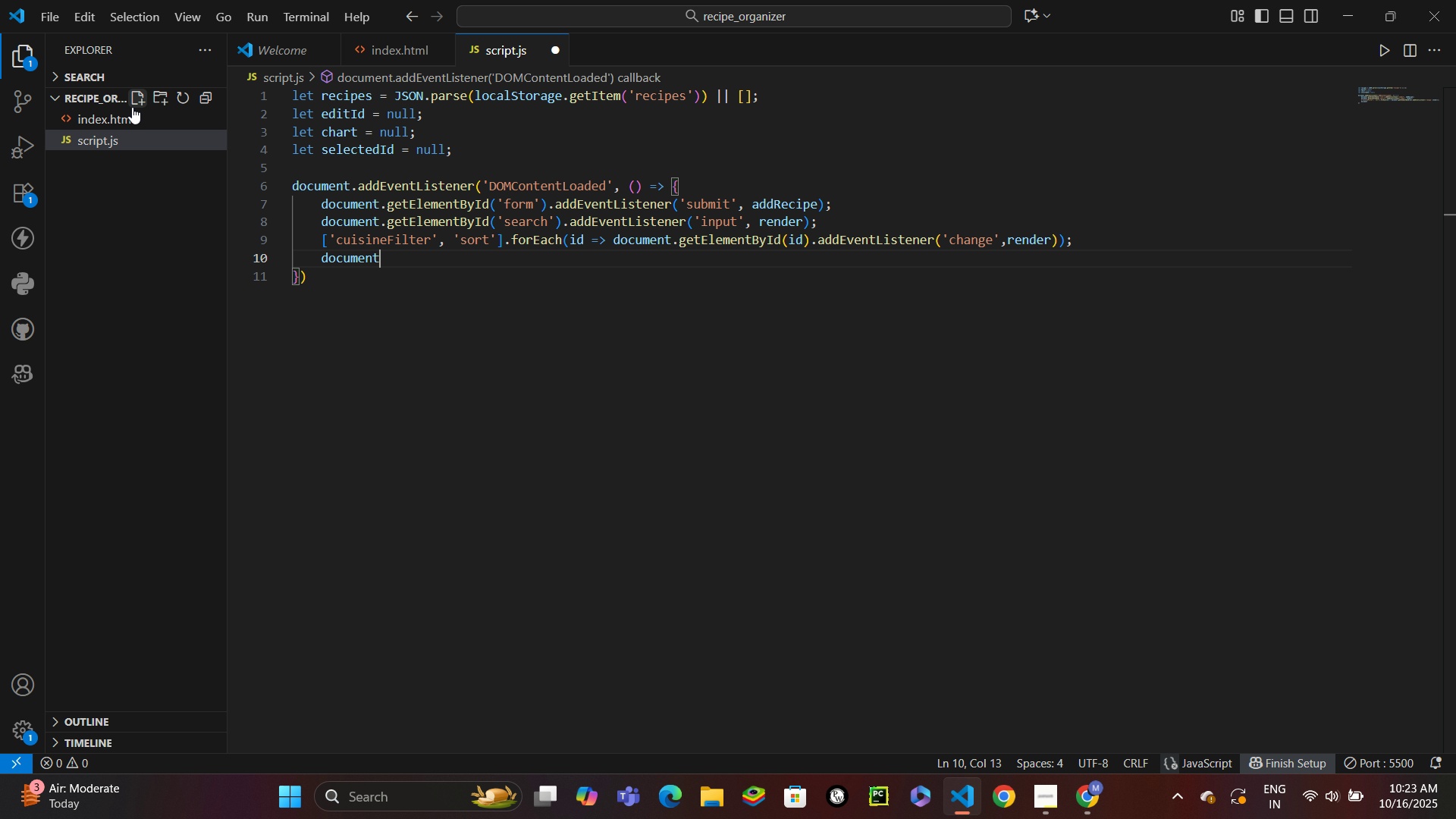 
type(.ge)
 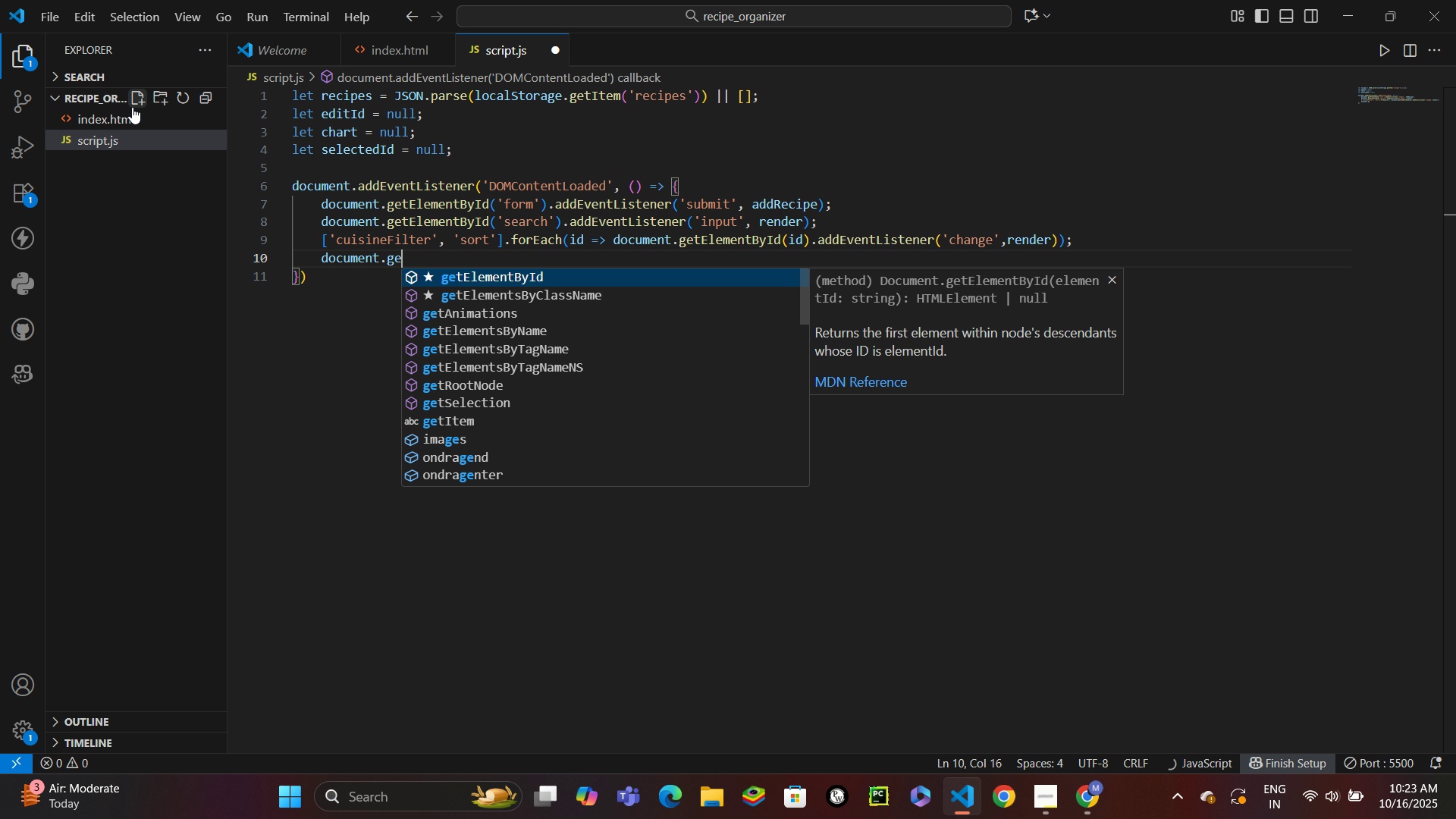 
key(Enter)
 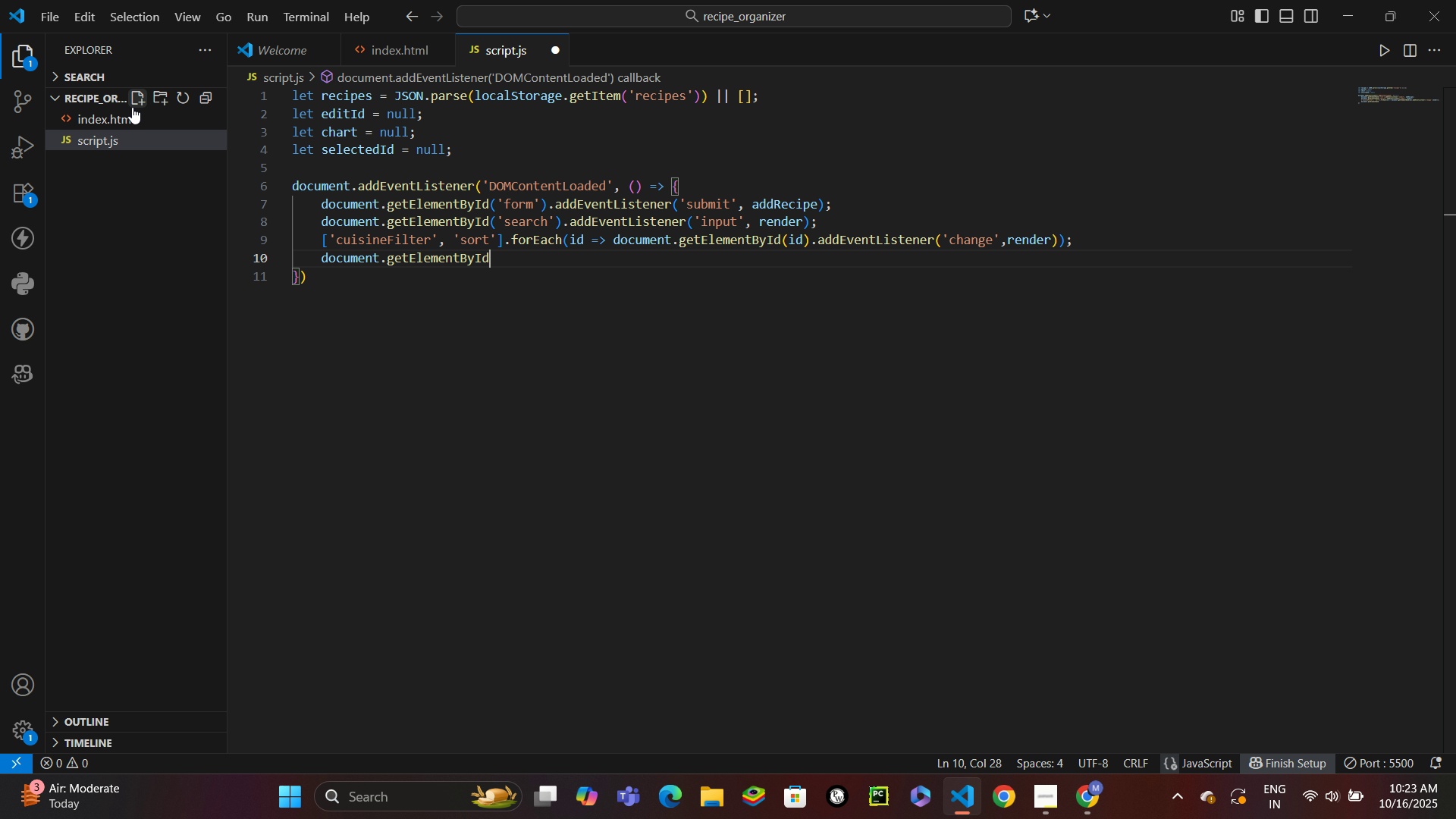 
type((id)
 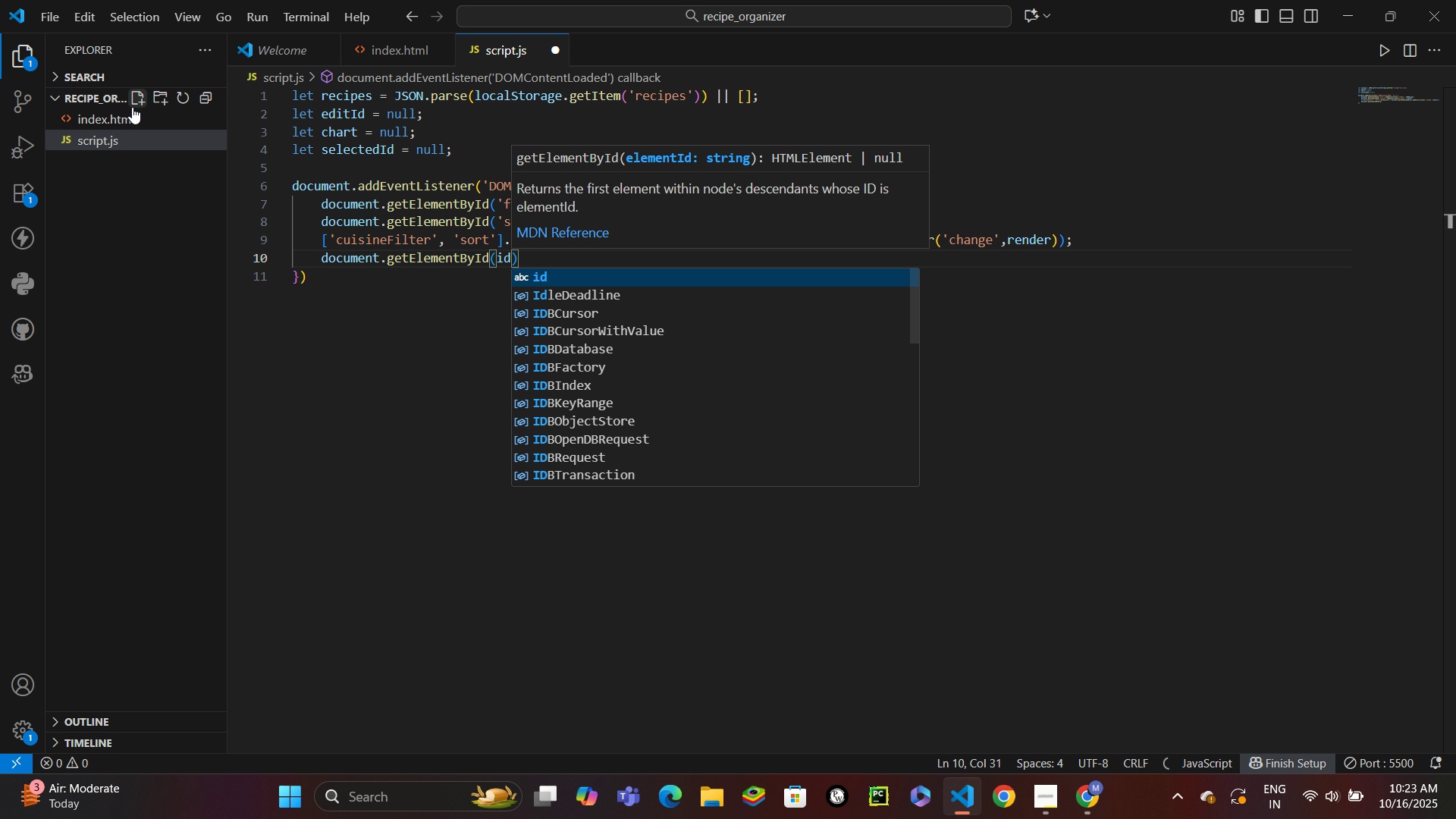 
key(ArrowRight)
 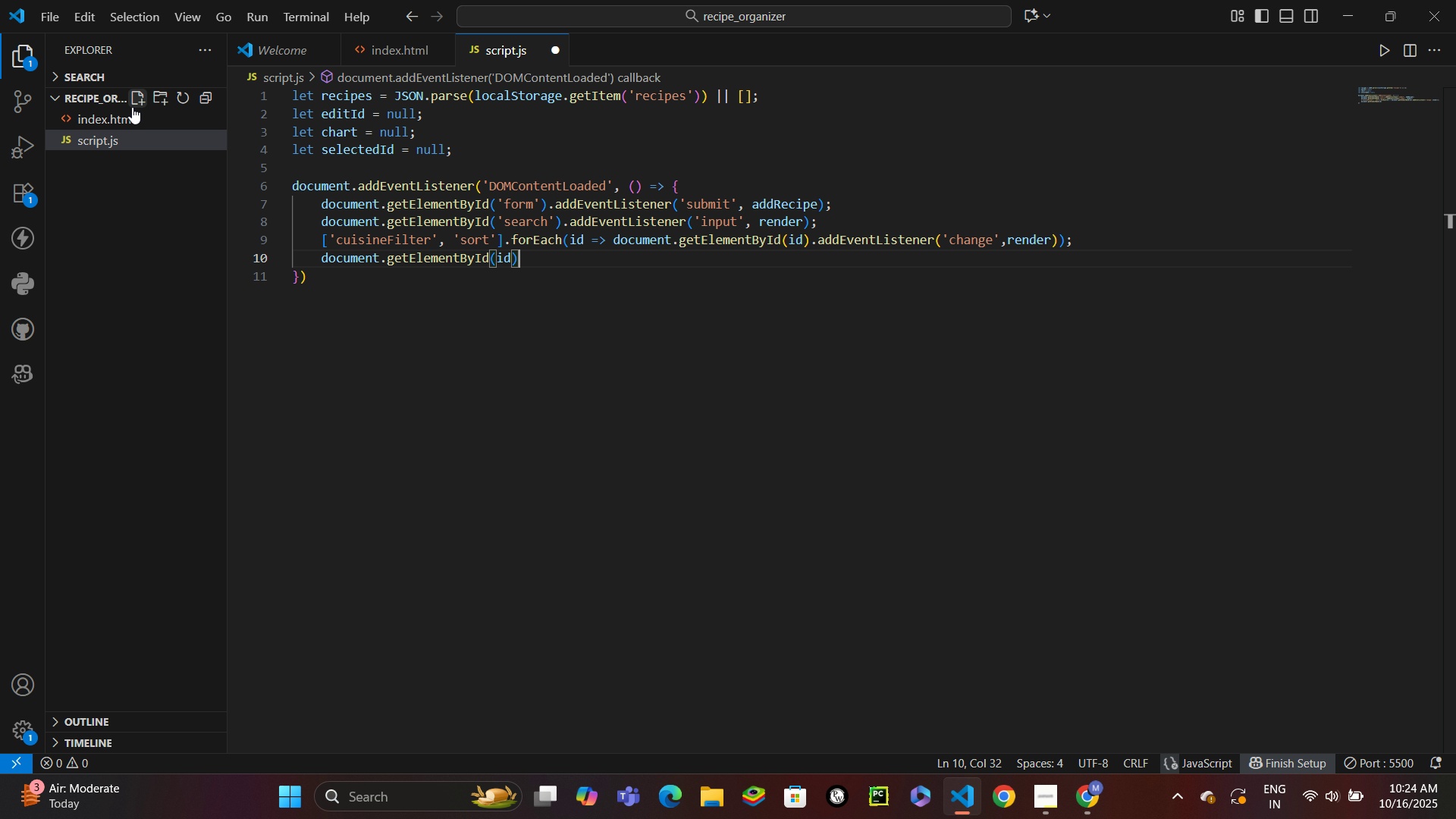 
key(Period)
 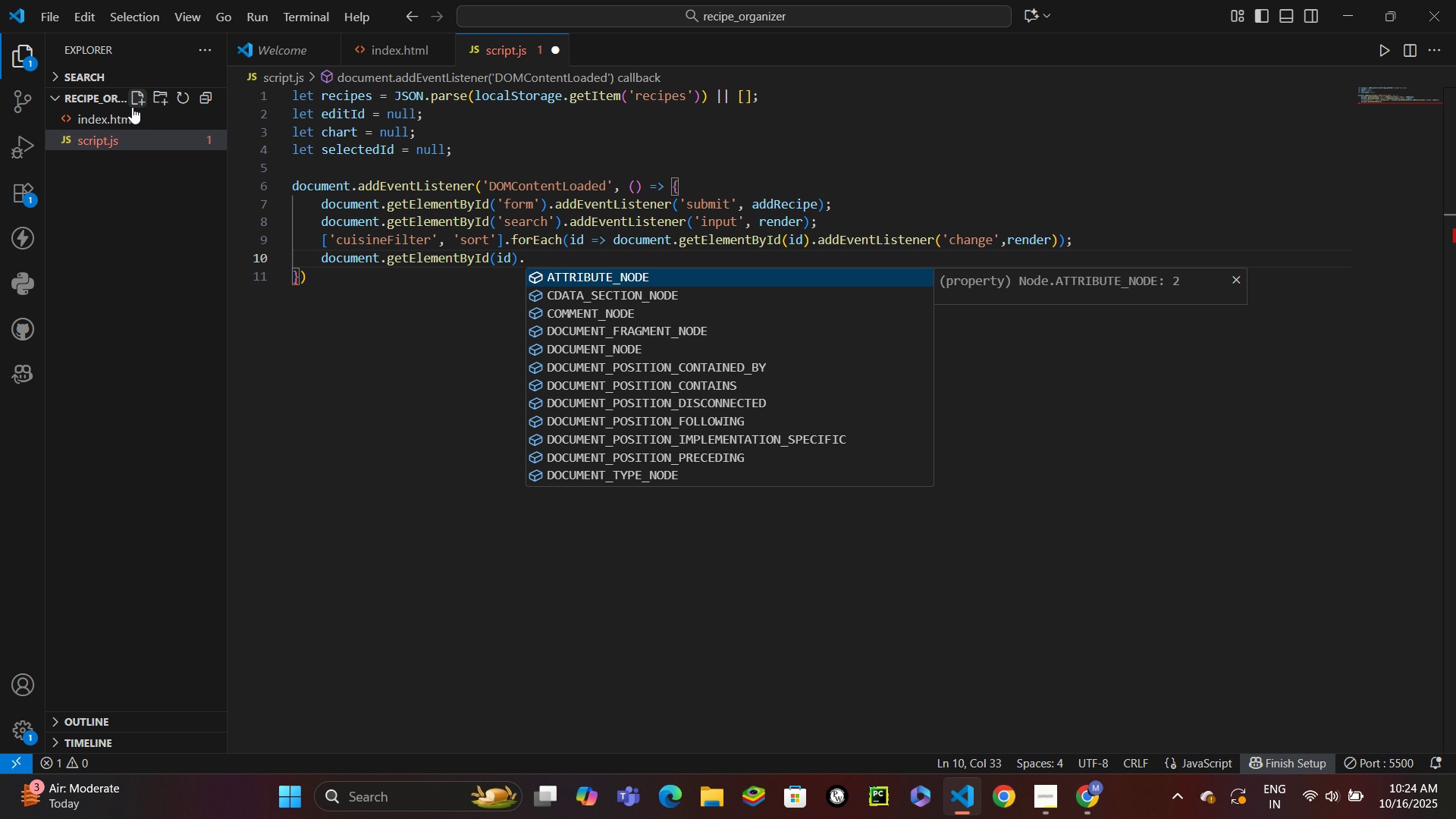 
key(Control+Z)
 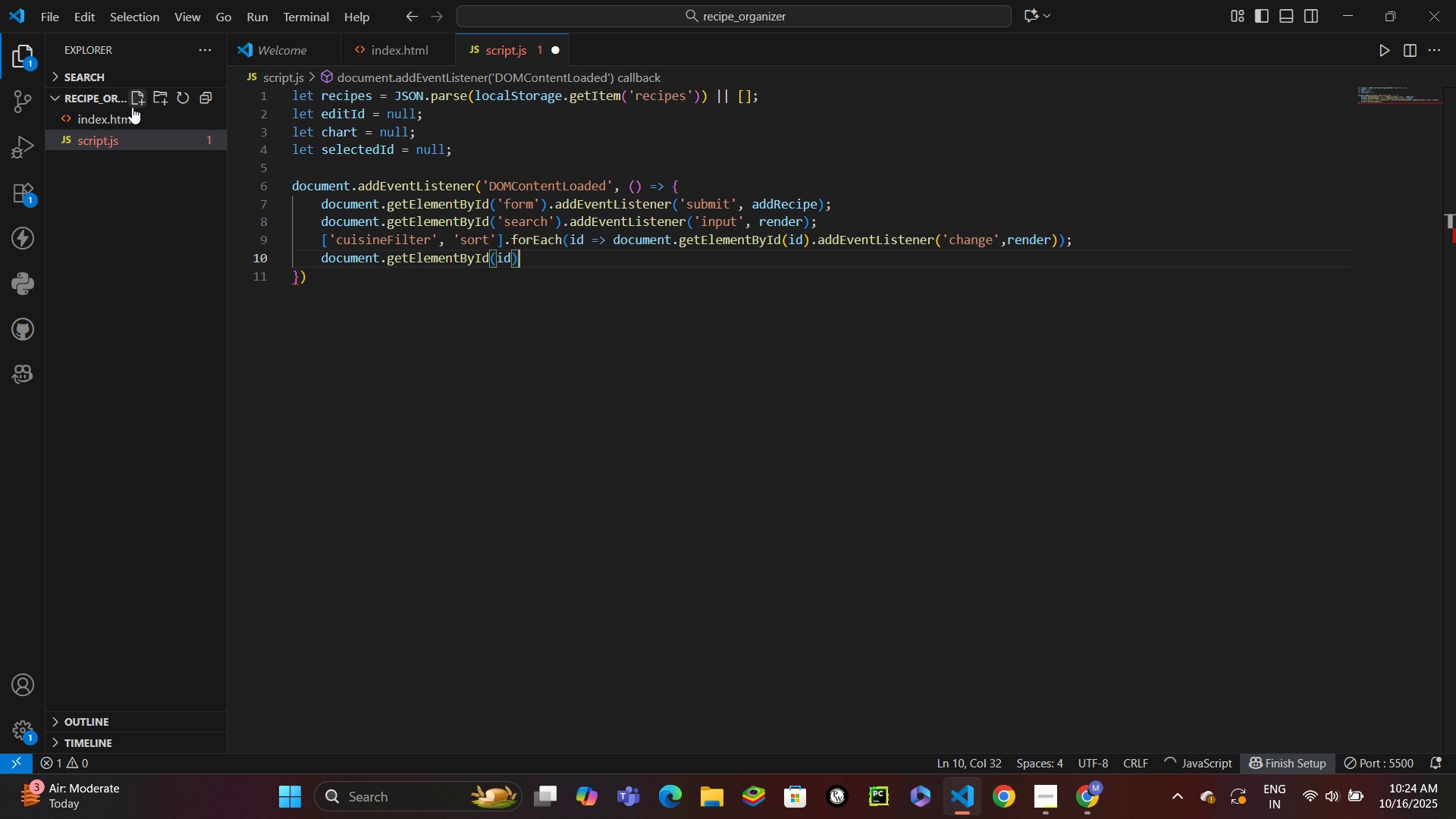 
key(Control+Z)
 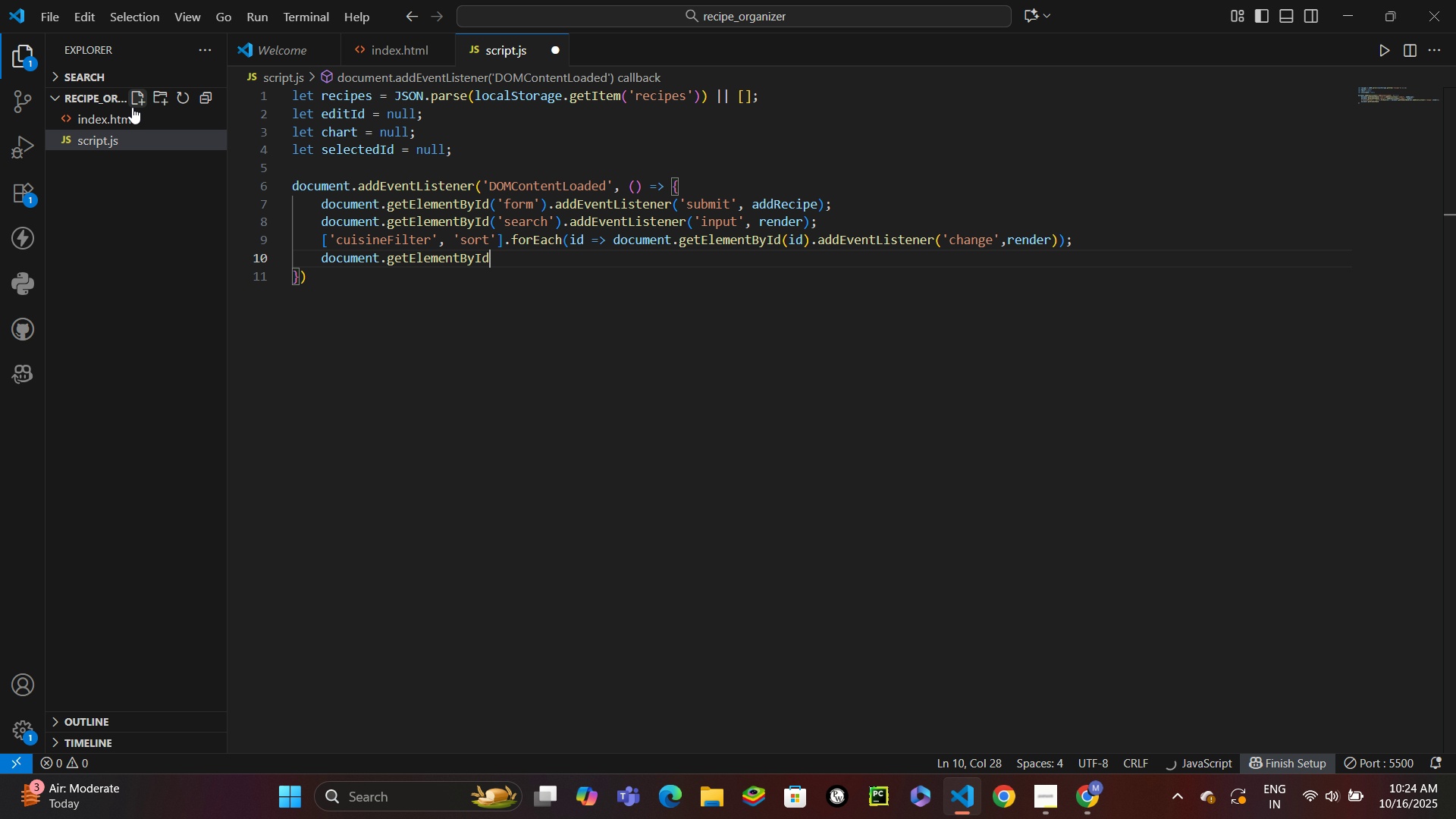 
key(Control+Z)
 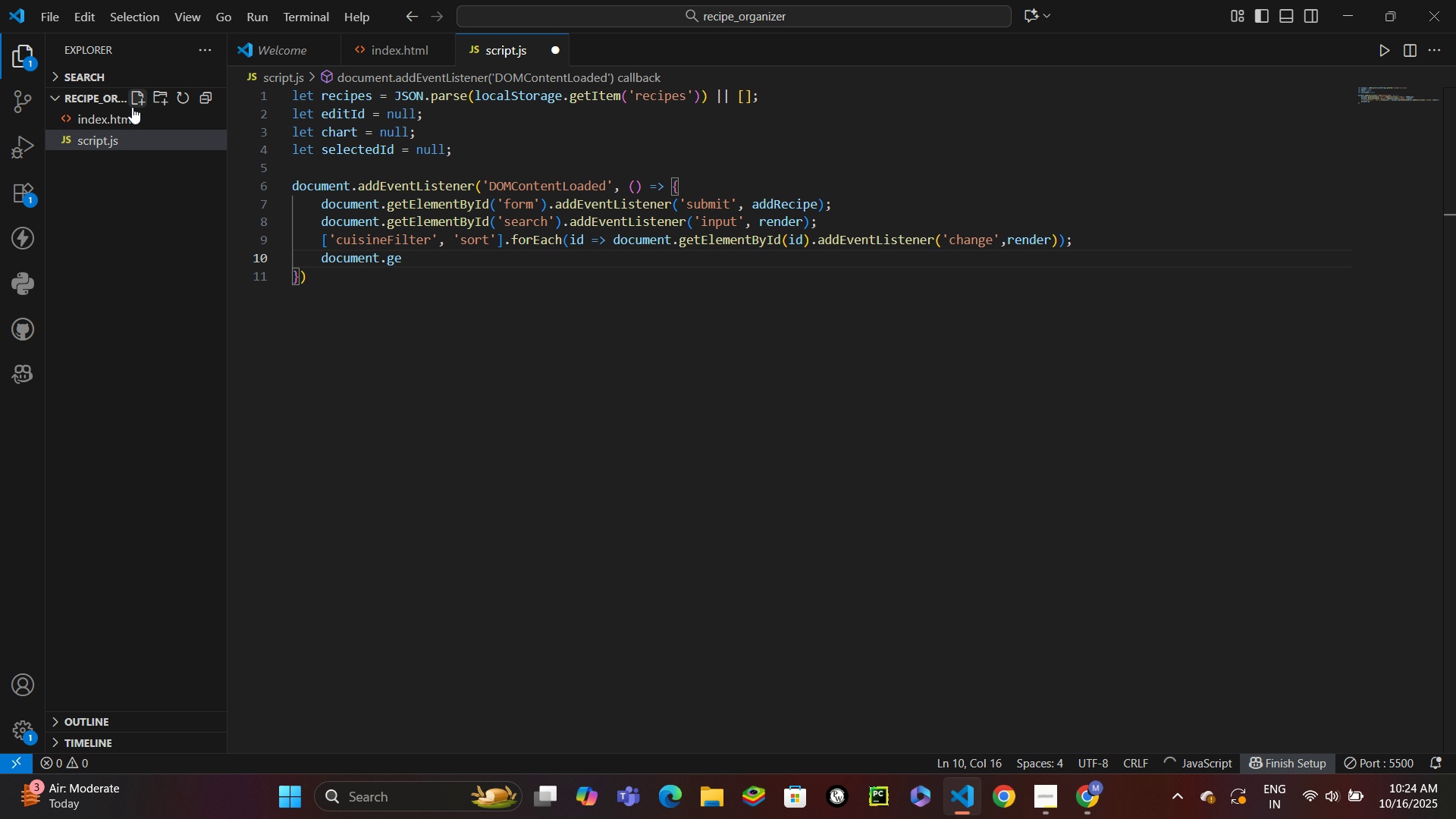 
key(Control+Z)
 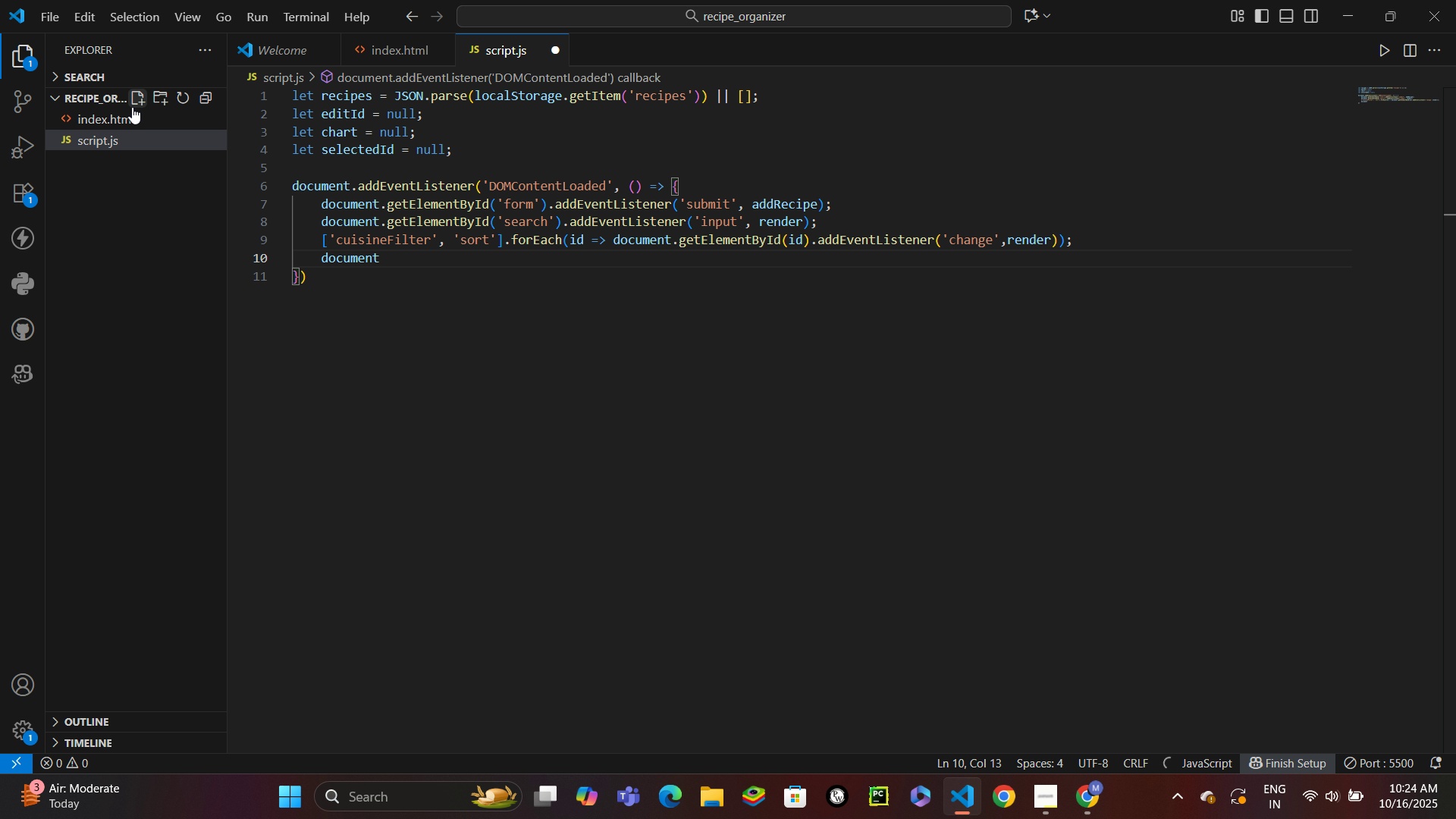 
key(Period)
 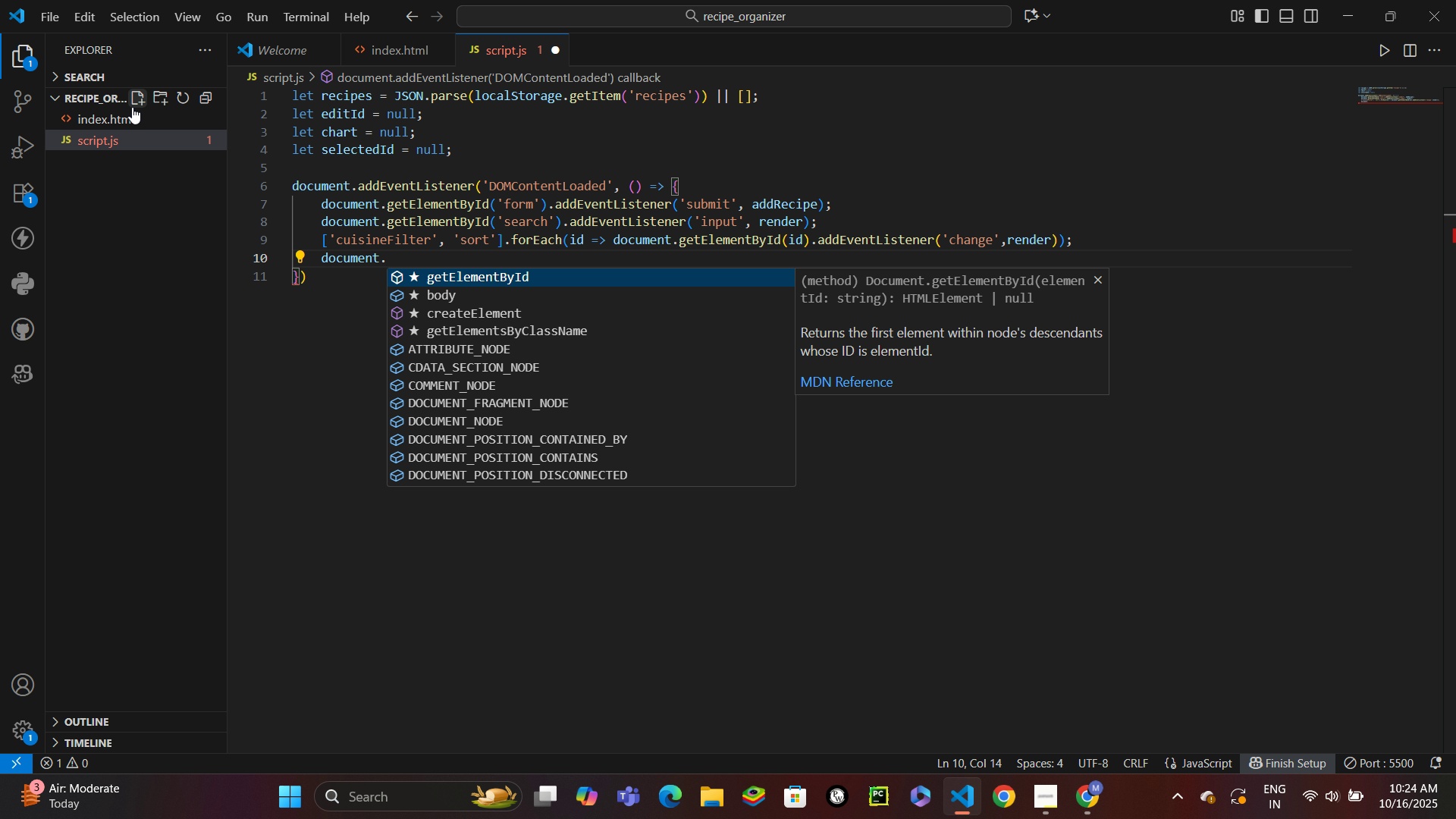 
wait(5.86)
 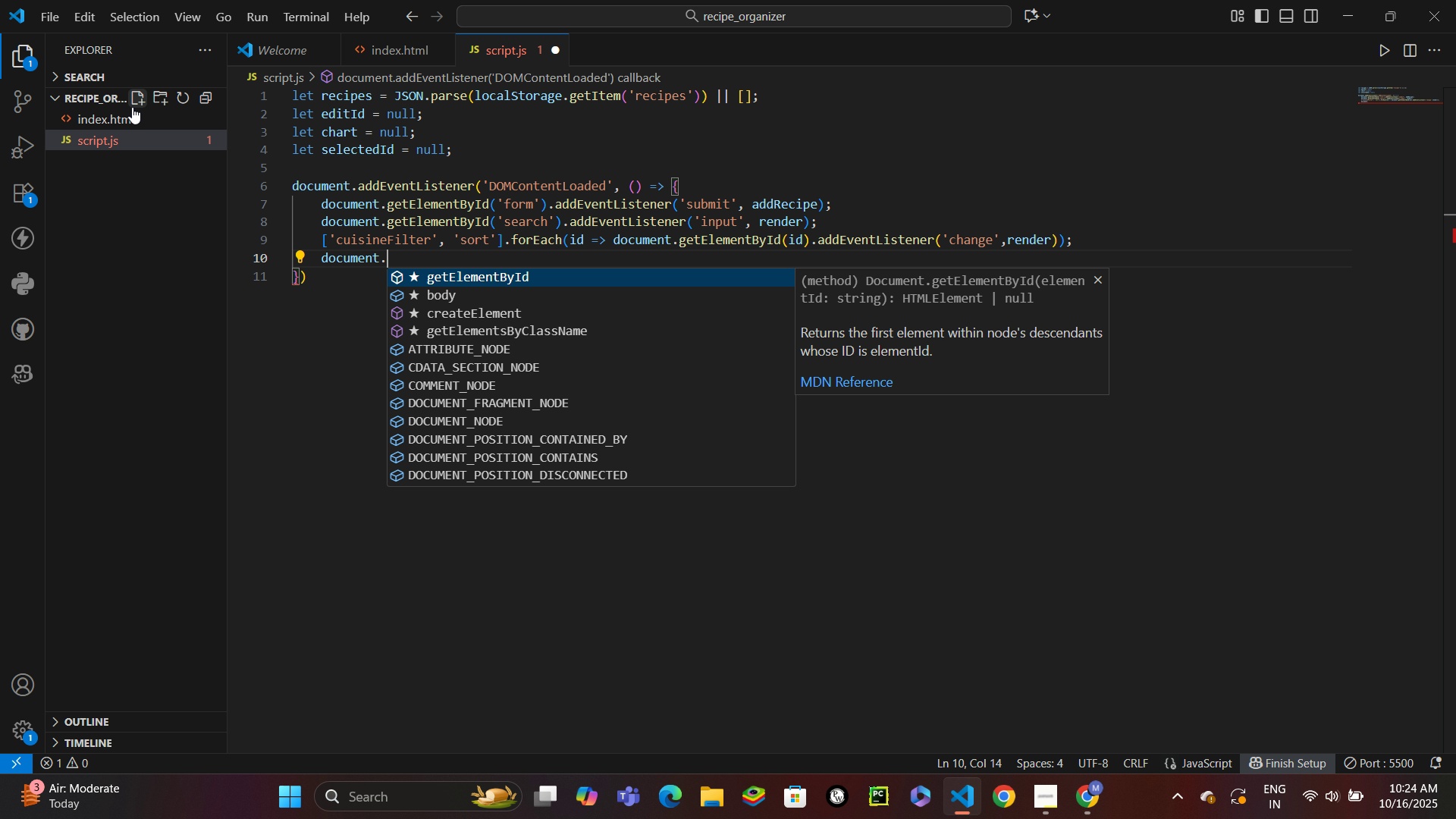 
type(que)
 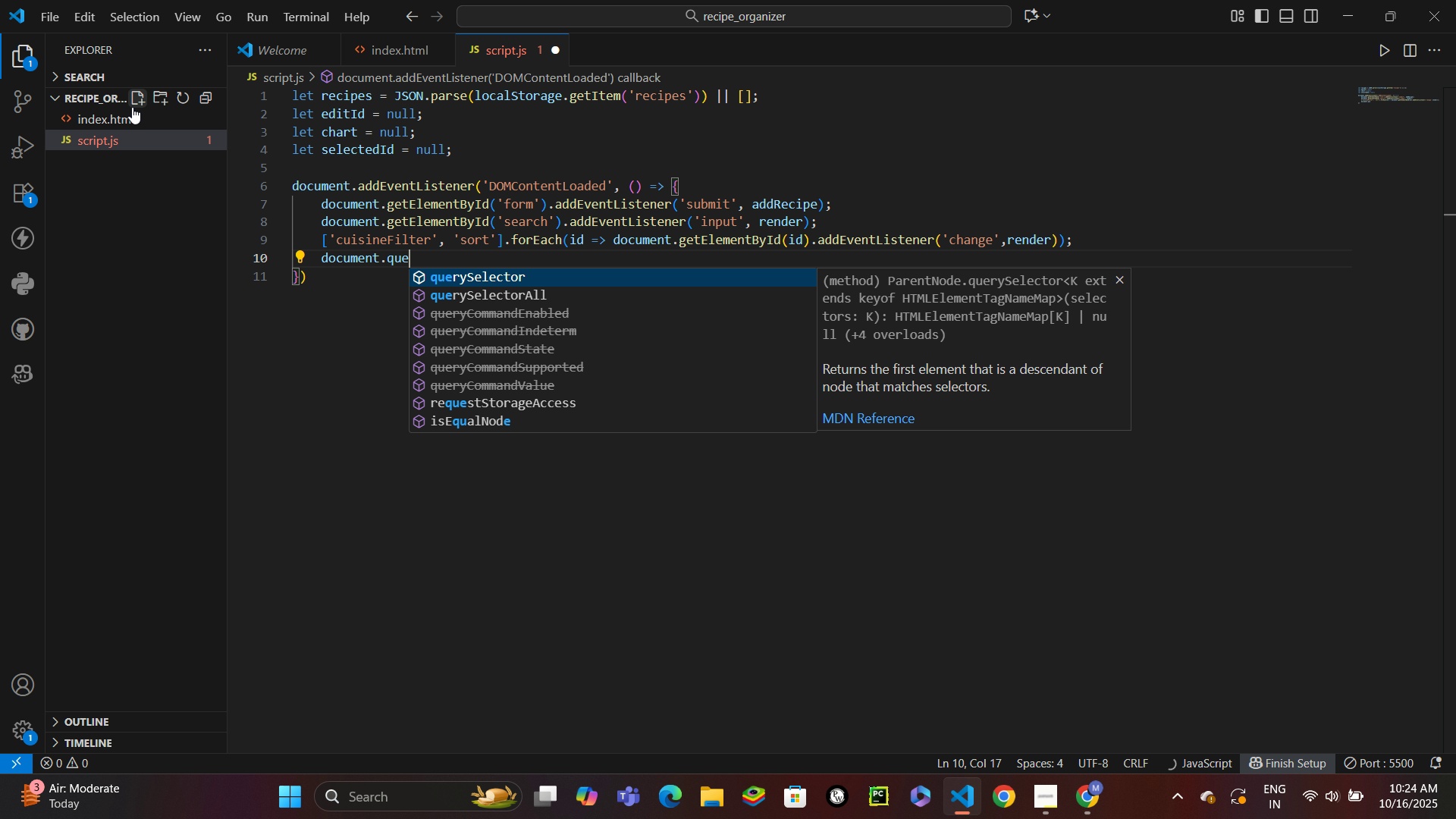 
key(Enter)
 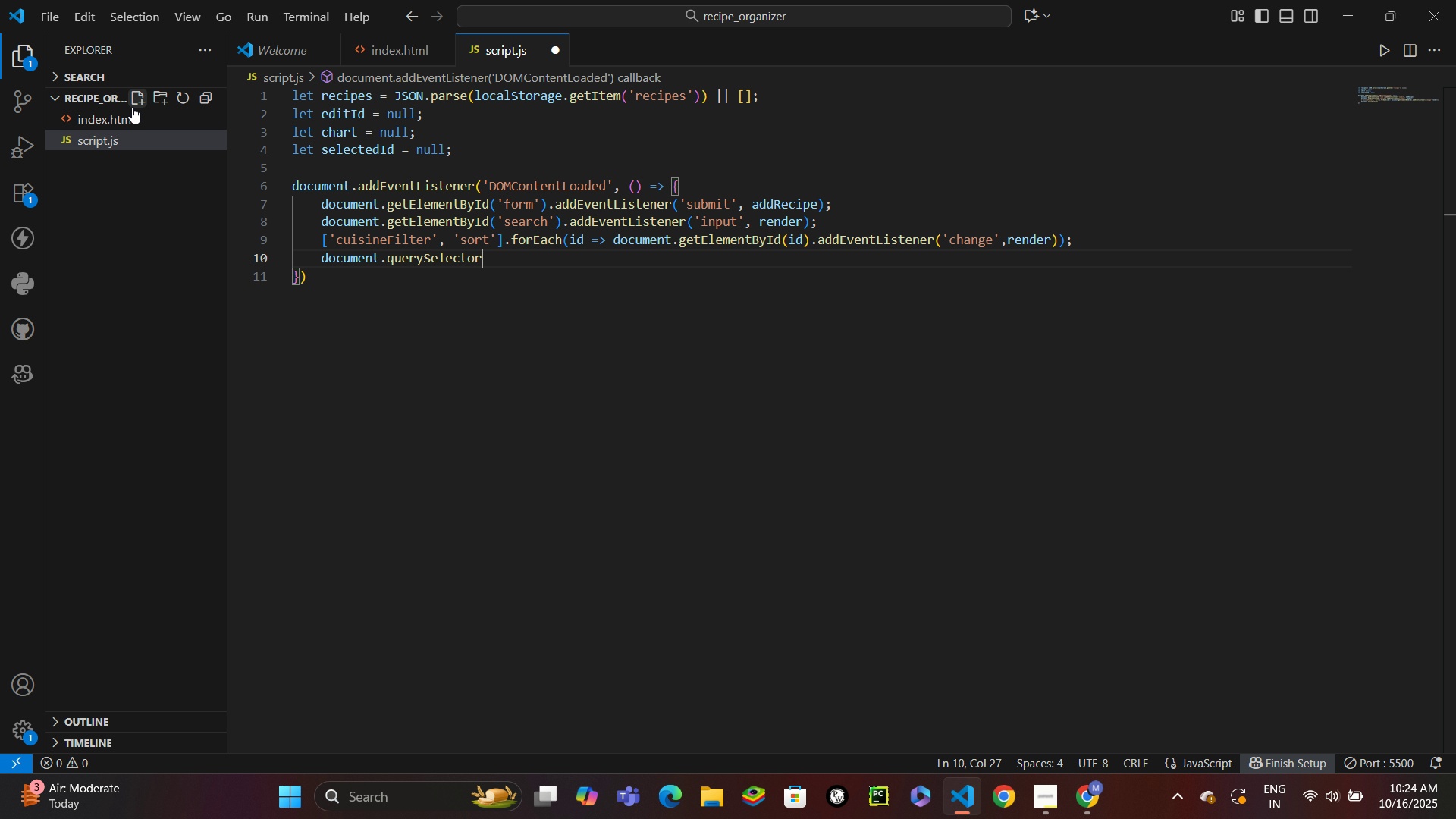 
type(('.close)
 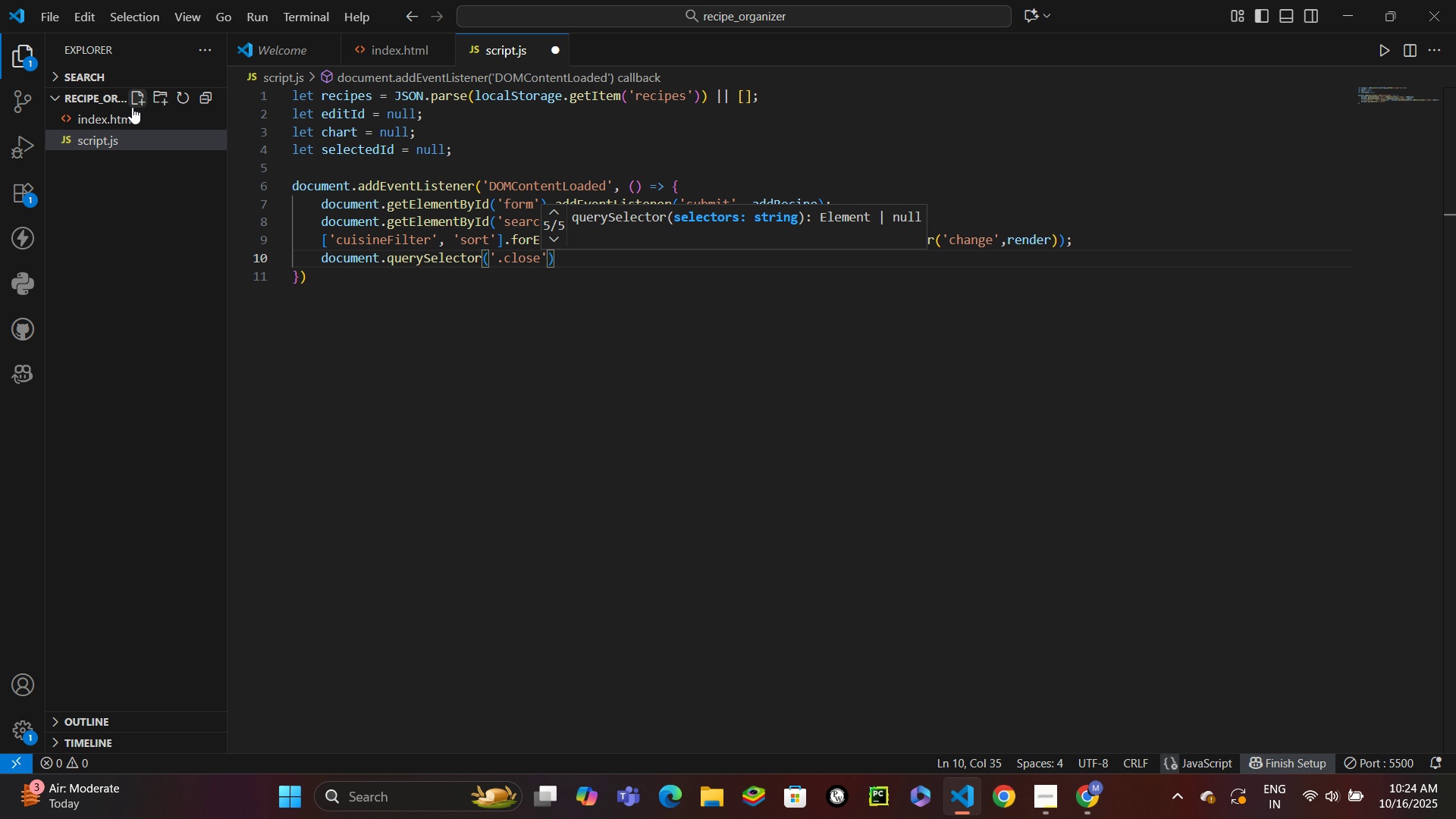 
key(ArrowRight)
 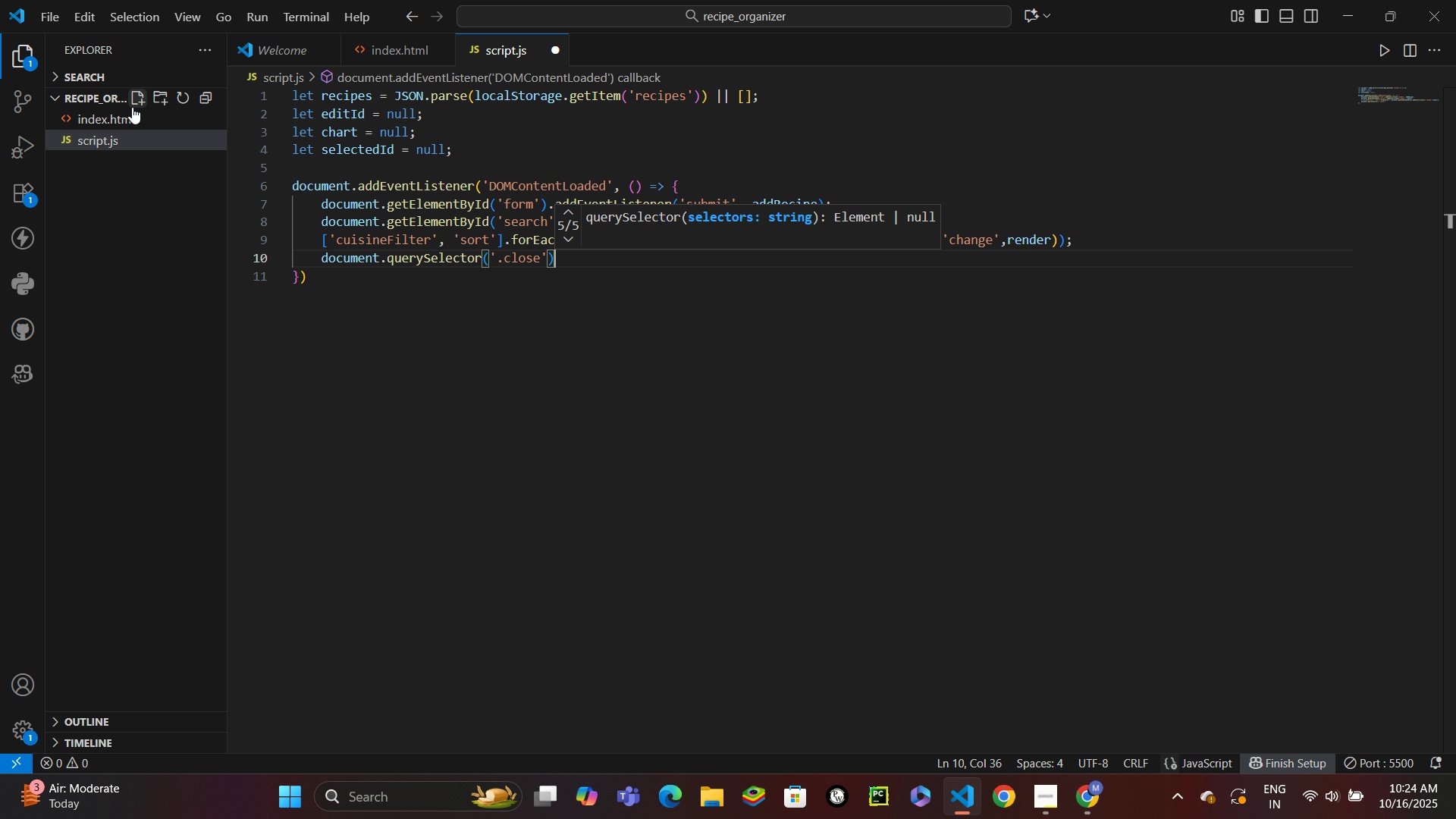 
key(ArrowRight)
 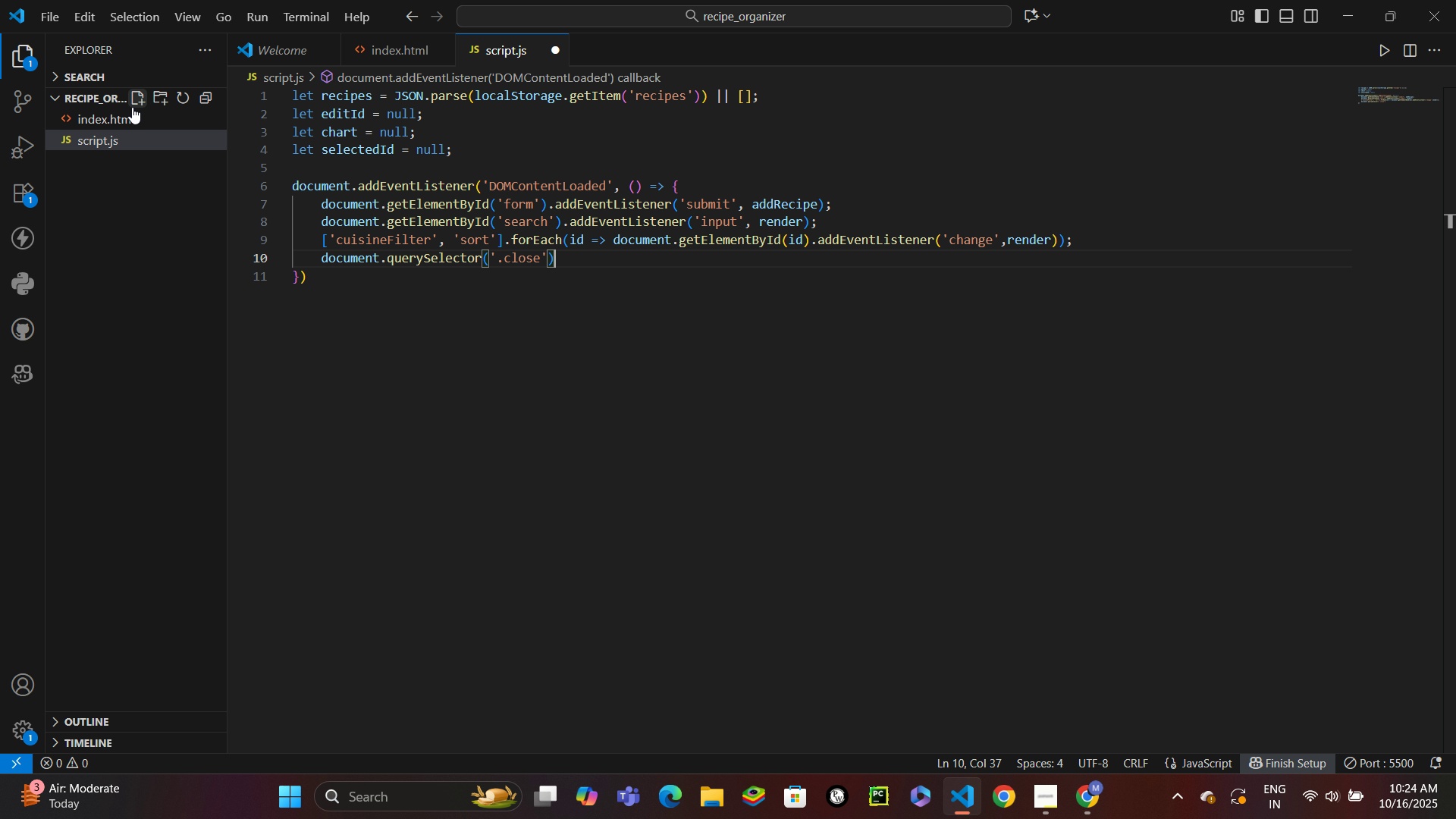 
type(.aad)
key(Backspace)
key(Backspace)
type(dd)
 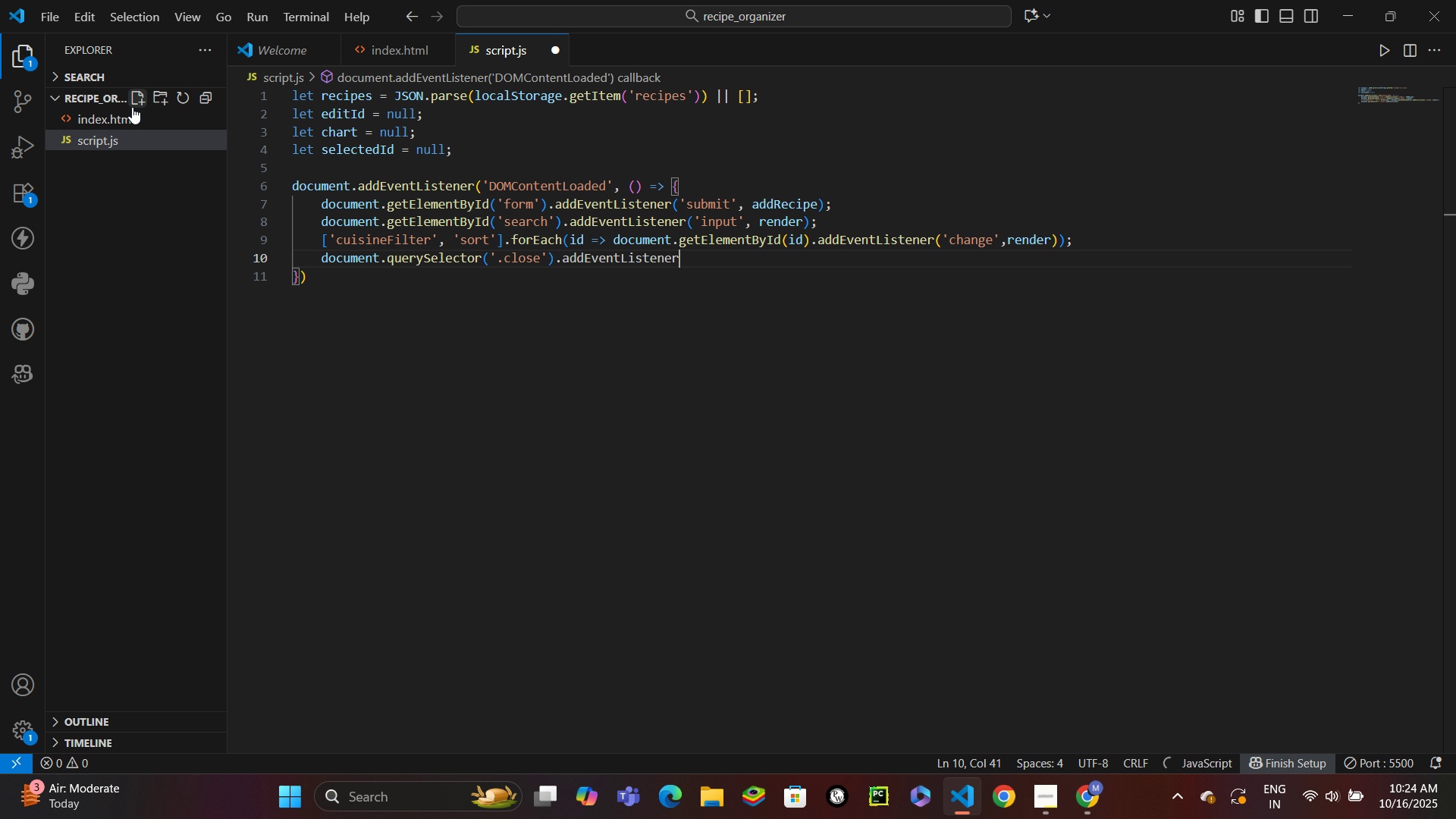 
key(Enter)
 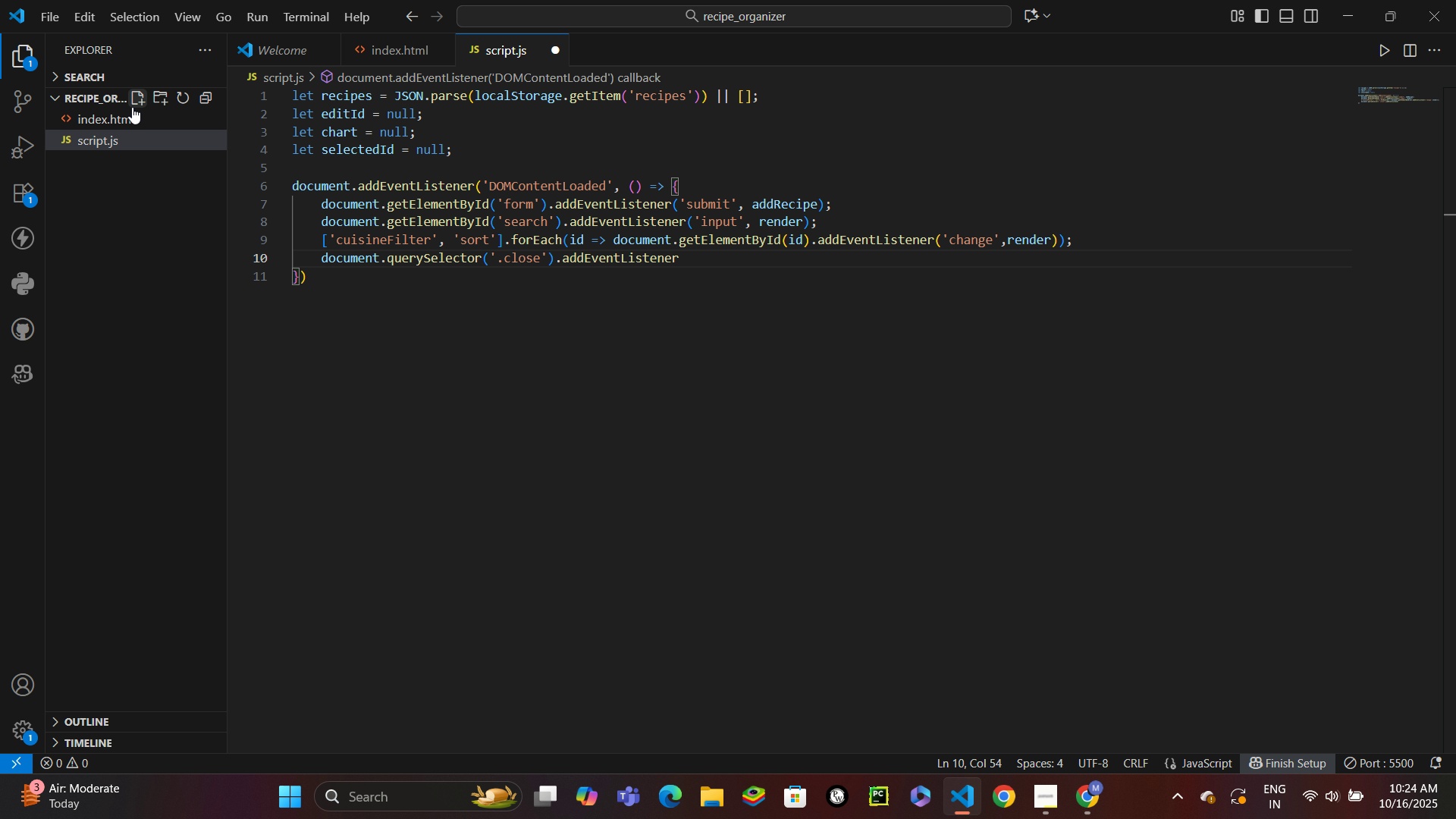 
type(('click)
 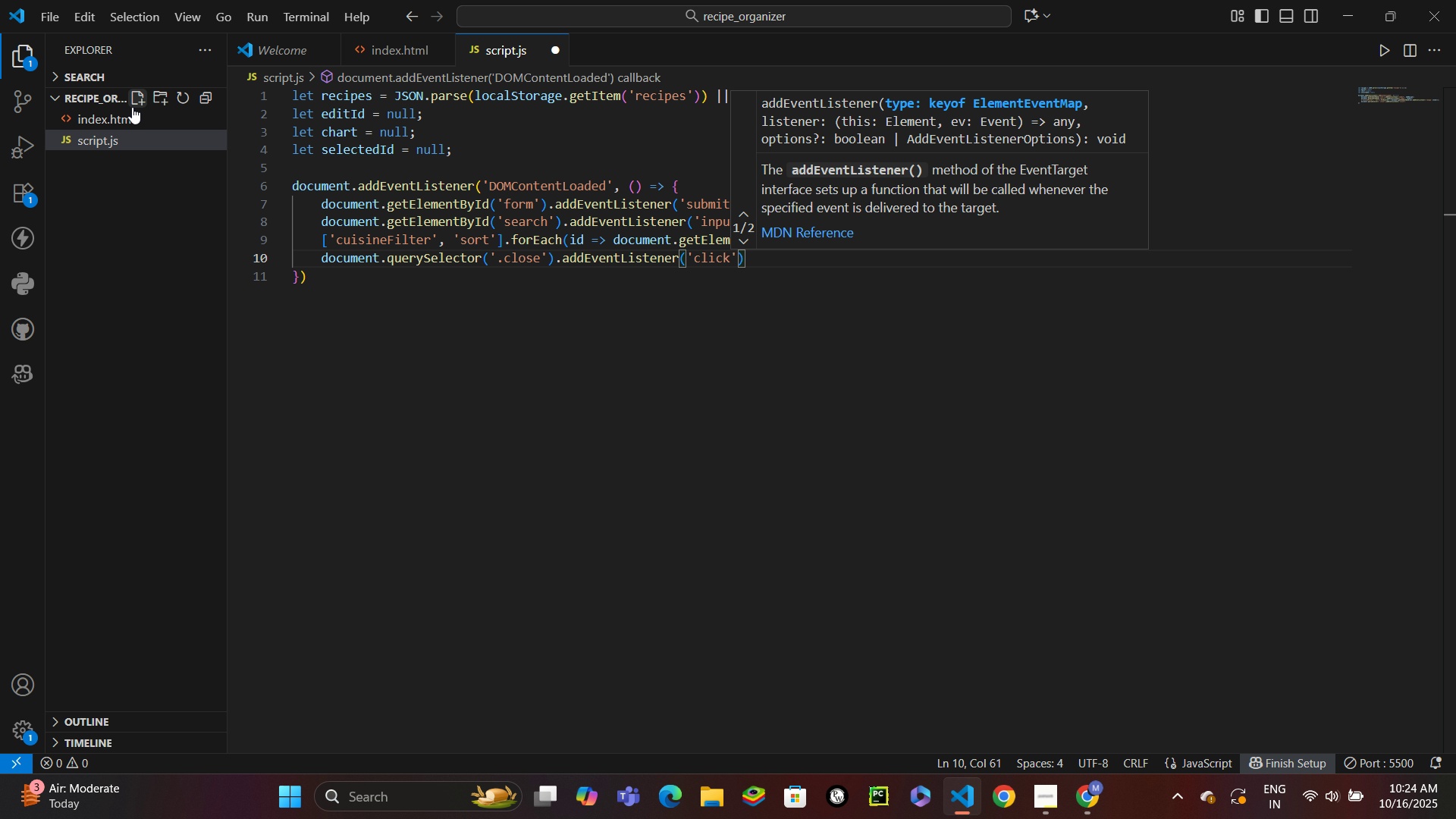 
key(ArrowRight)
 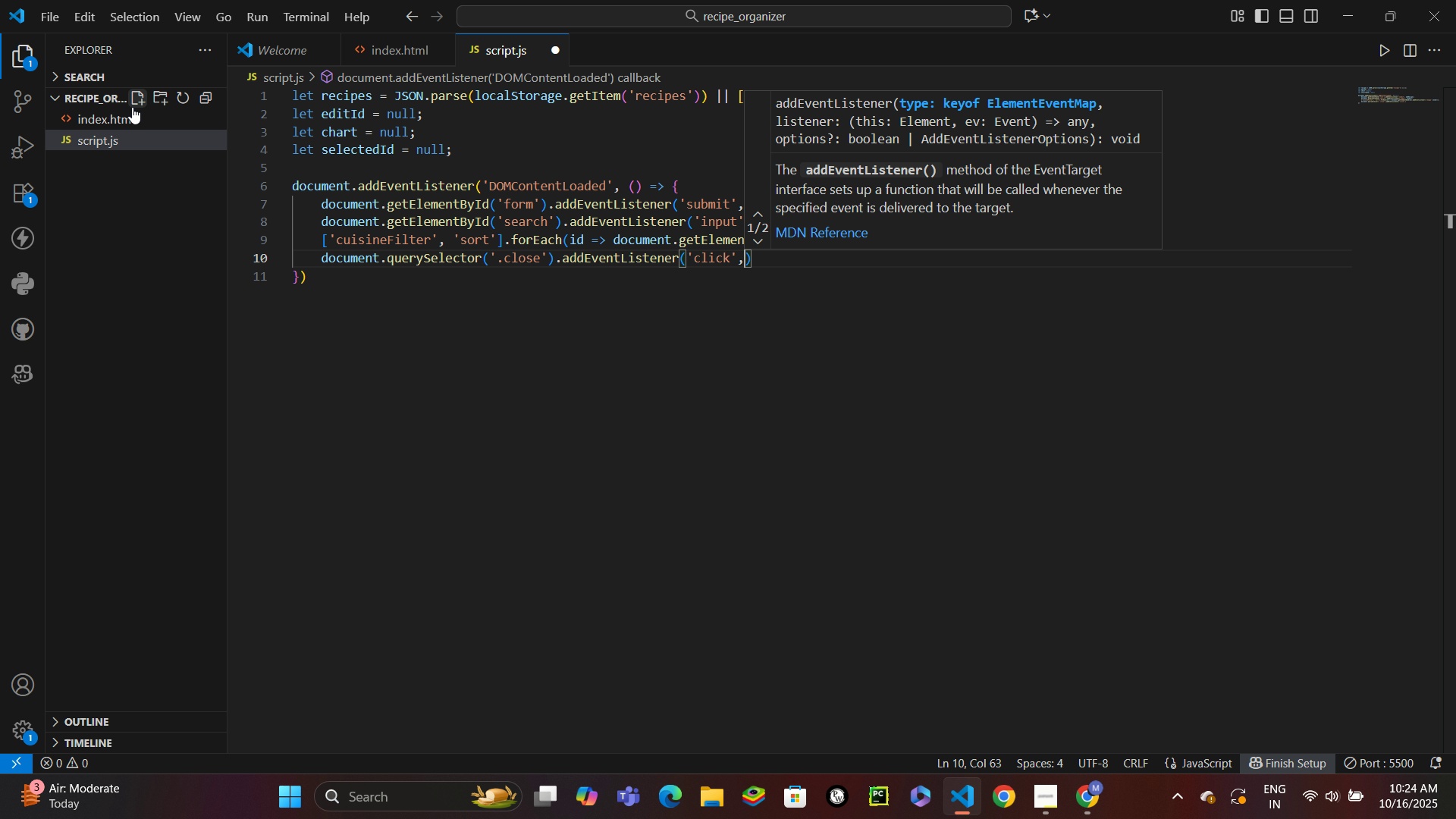 
type(,closeModal)
 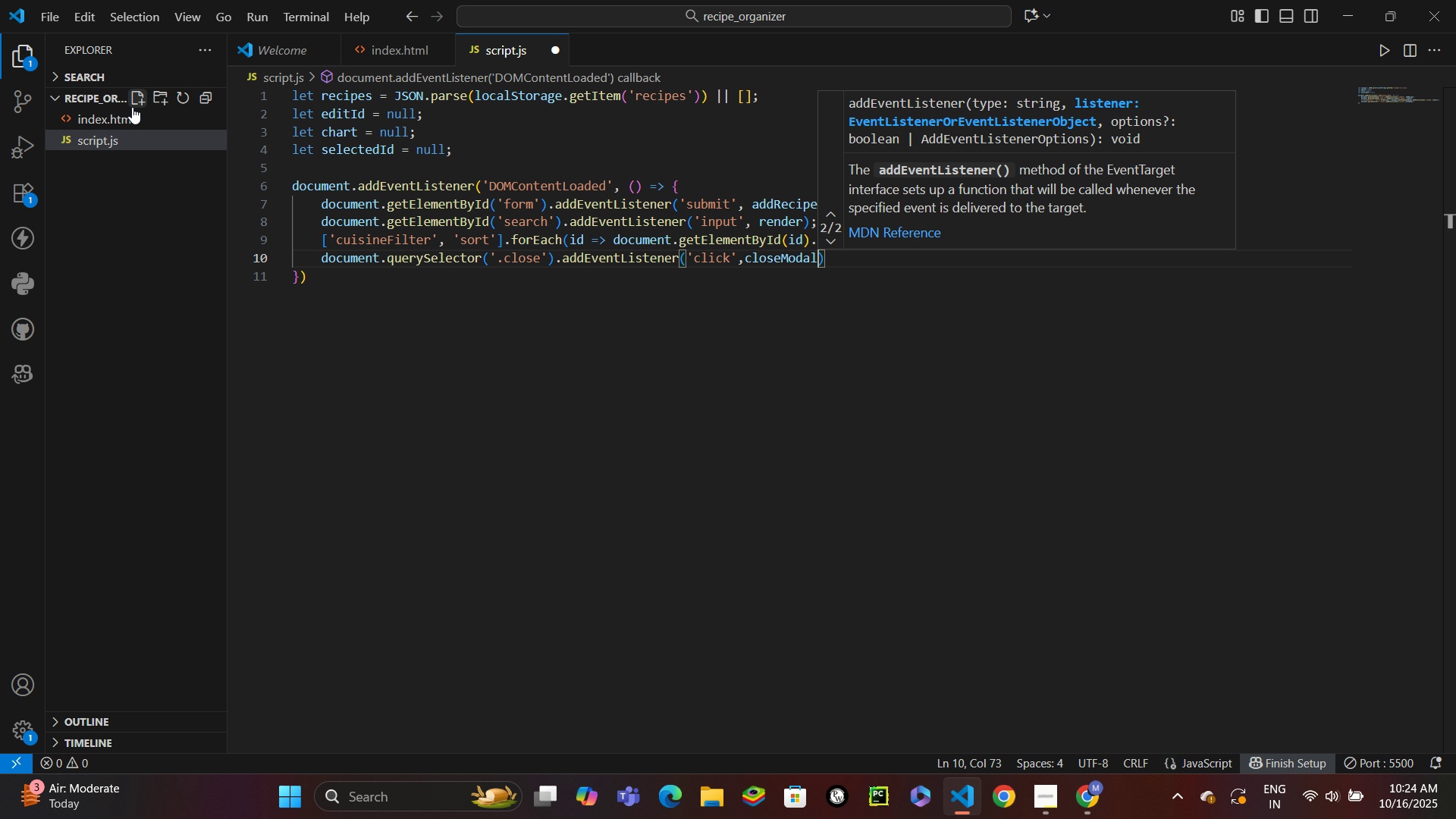 
key(ArrowRight)
 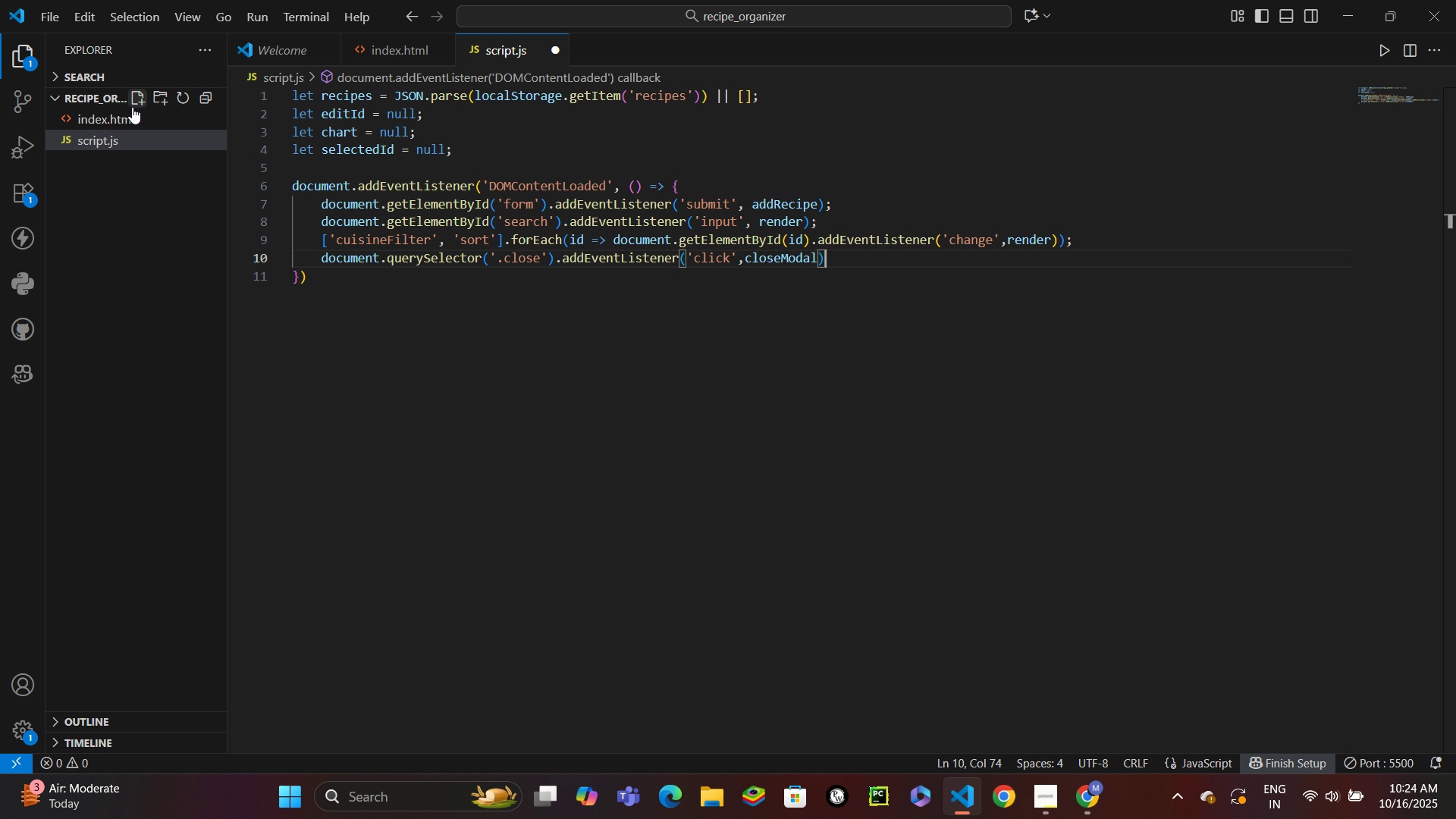 
key(Semicolon)
 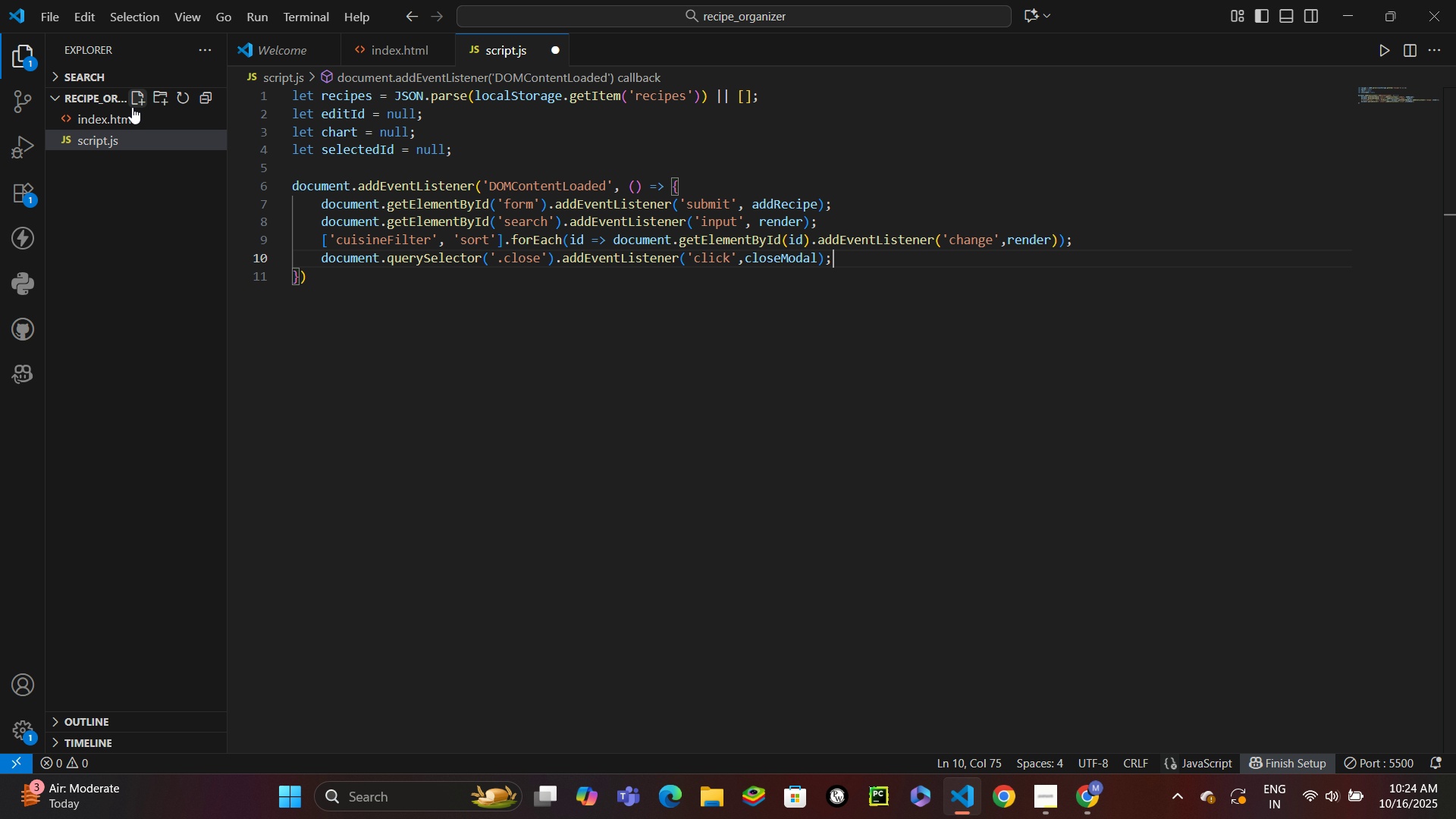 
key(Enter)
 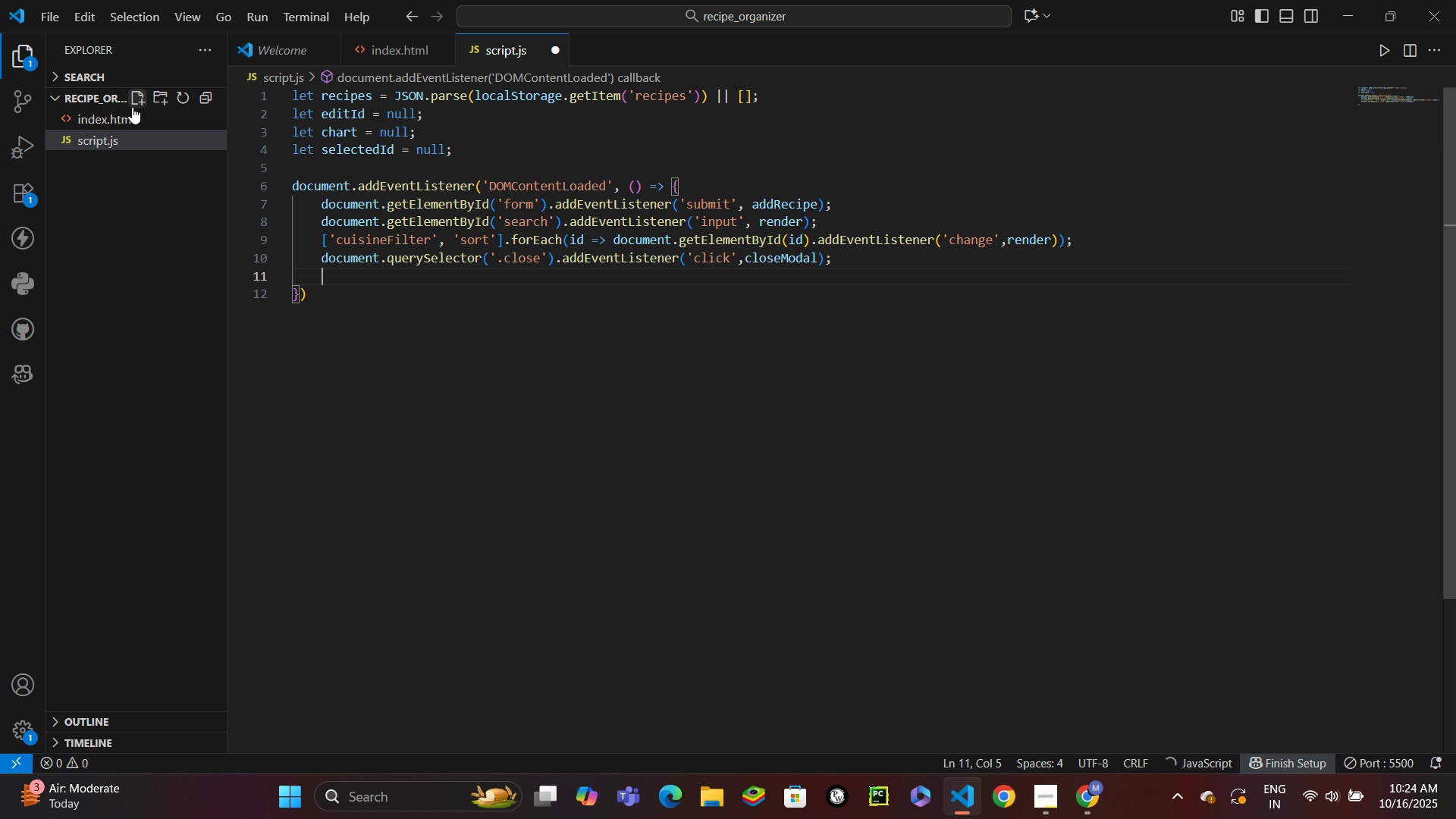 
type(window.add)
 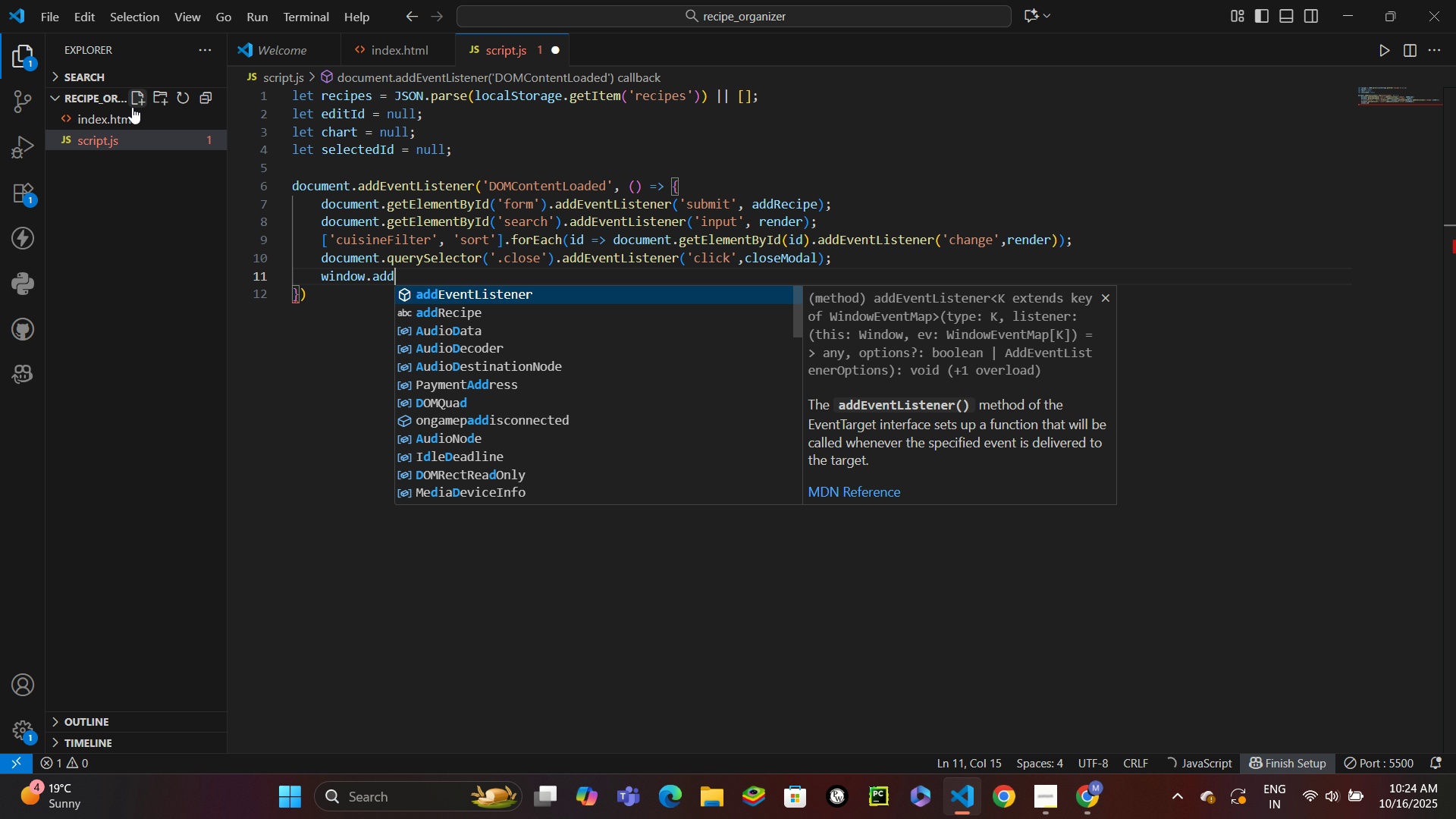 
key(Enter)
 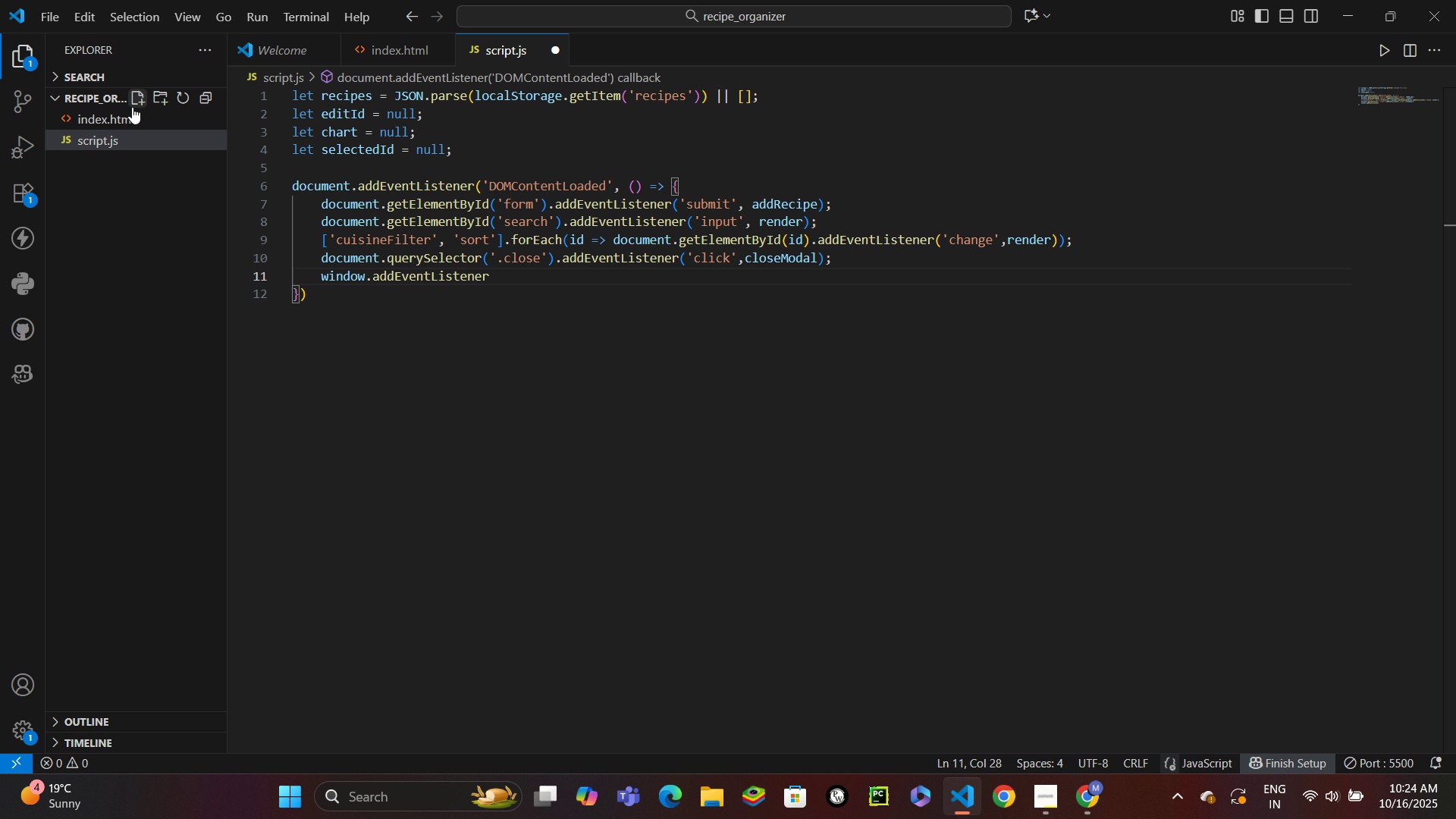 
type(('click)
 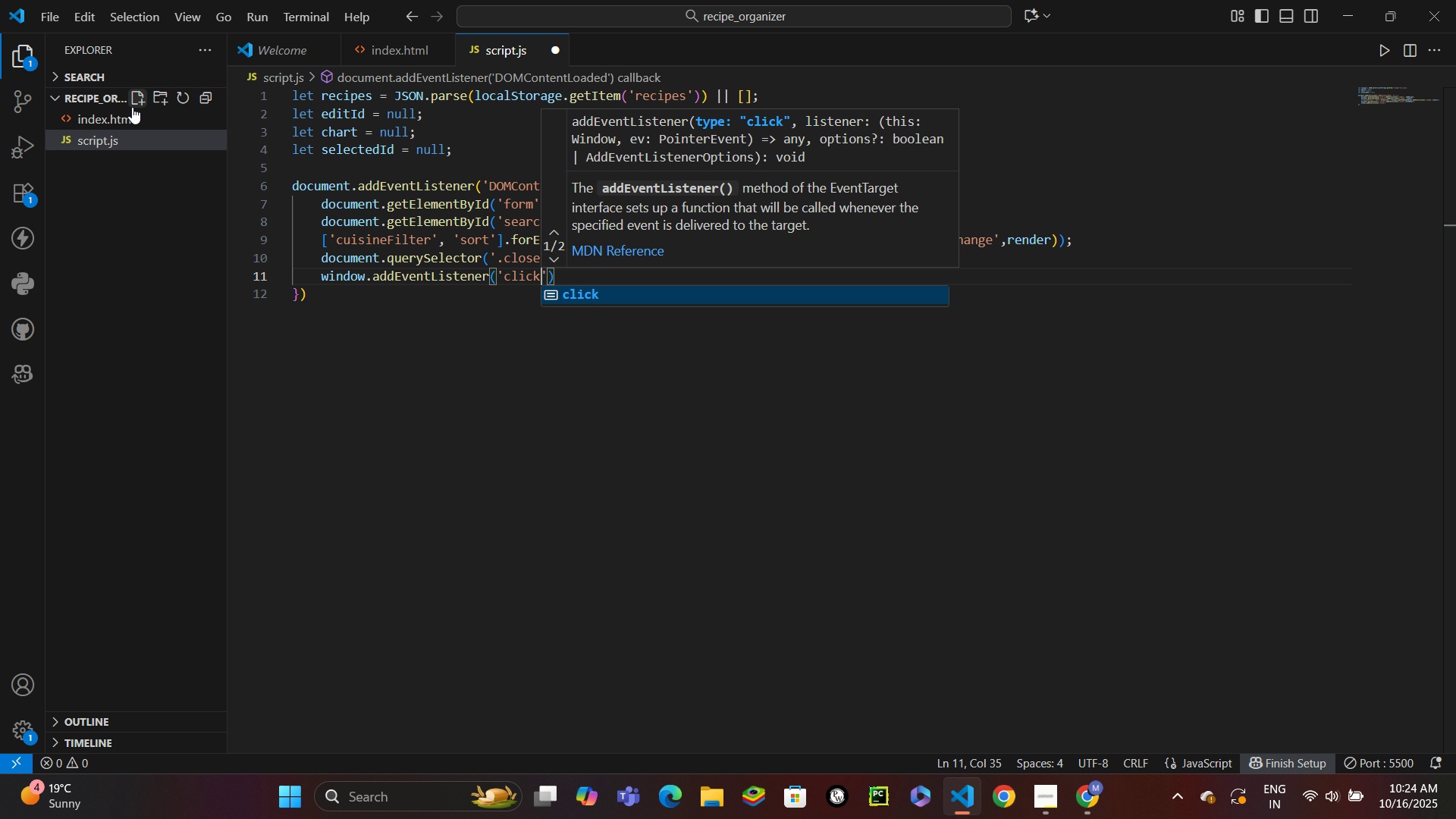 
key(ArrowRight)
 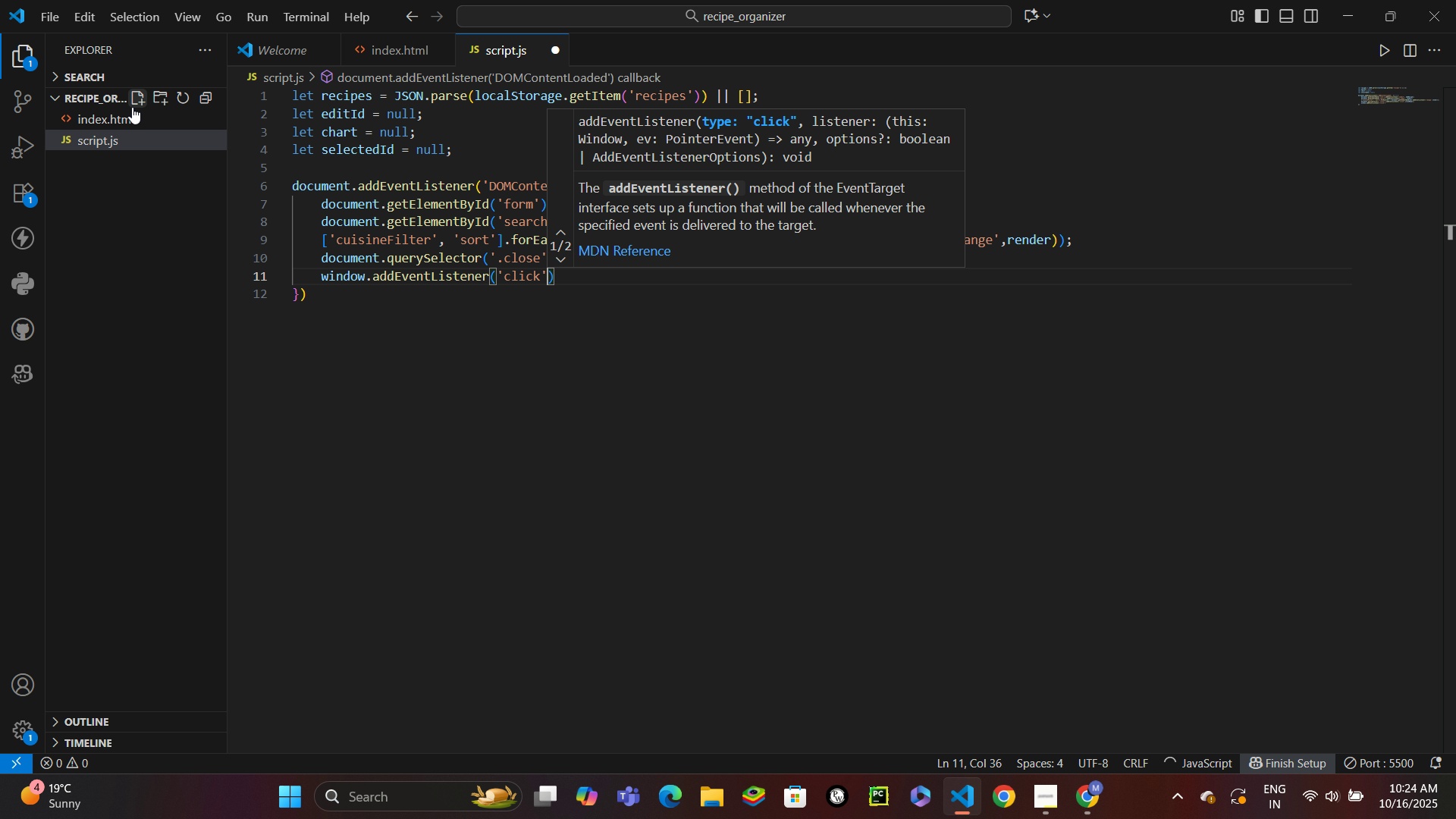 
type(, (e)
 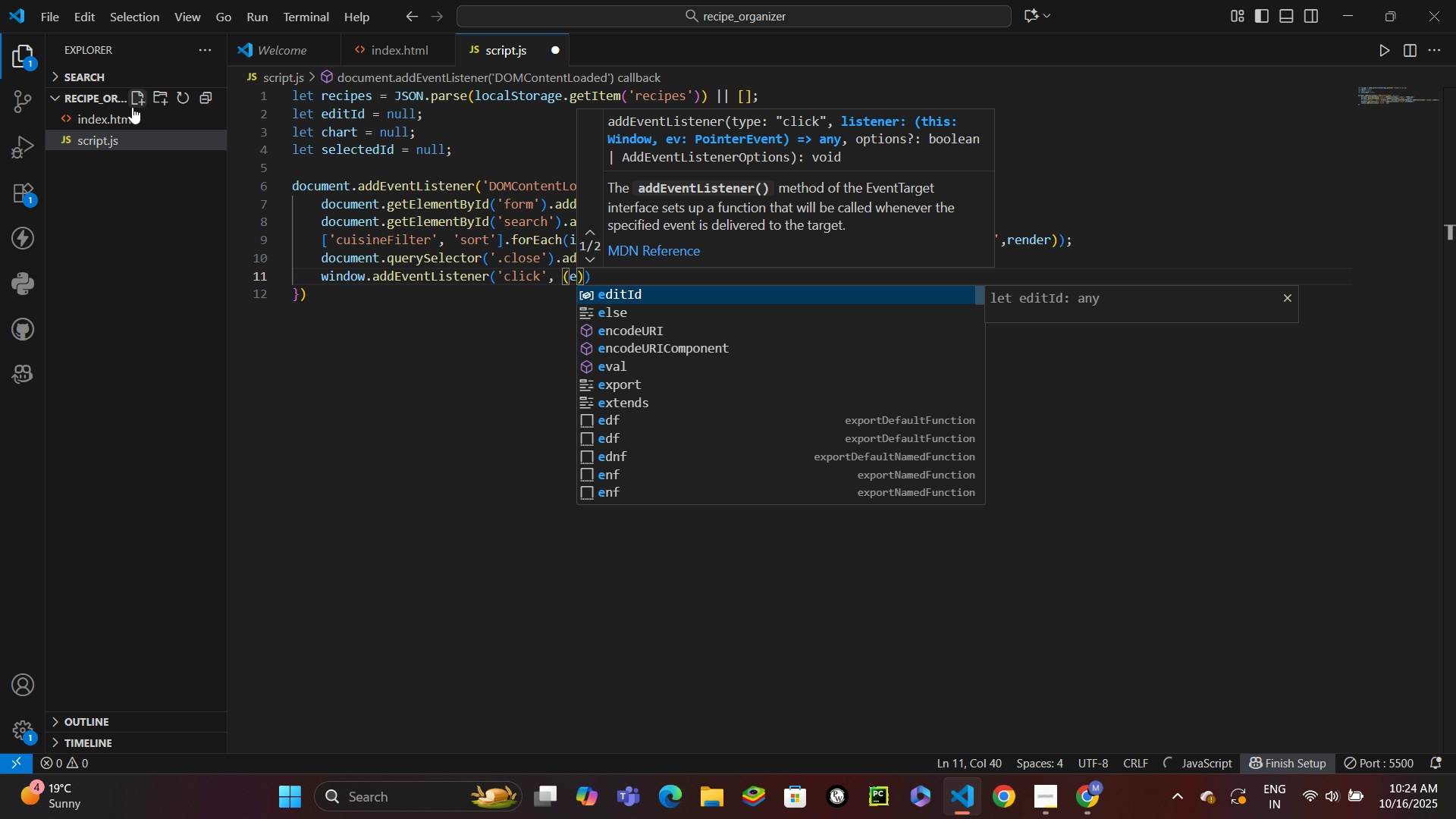 
key(ArrowRight)
 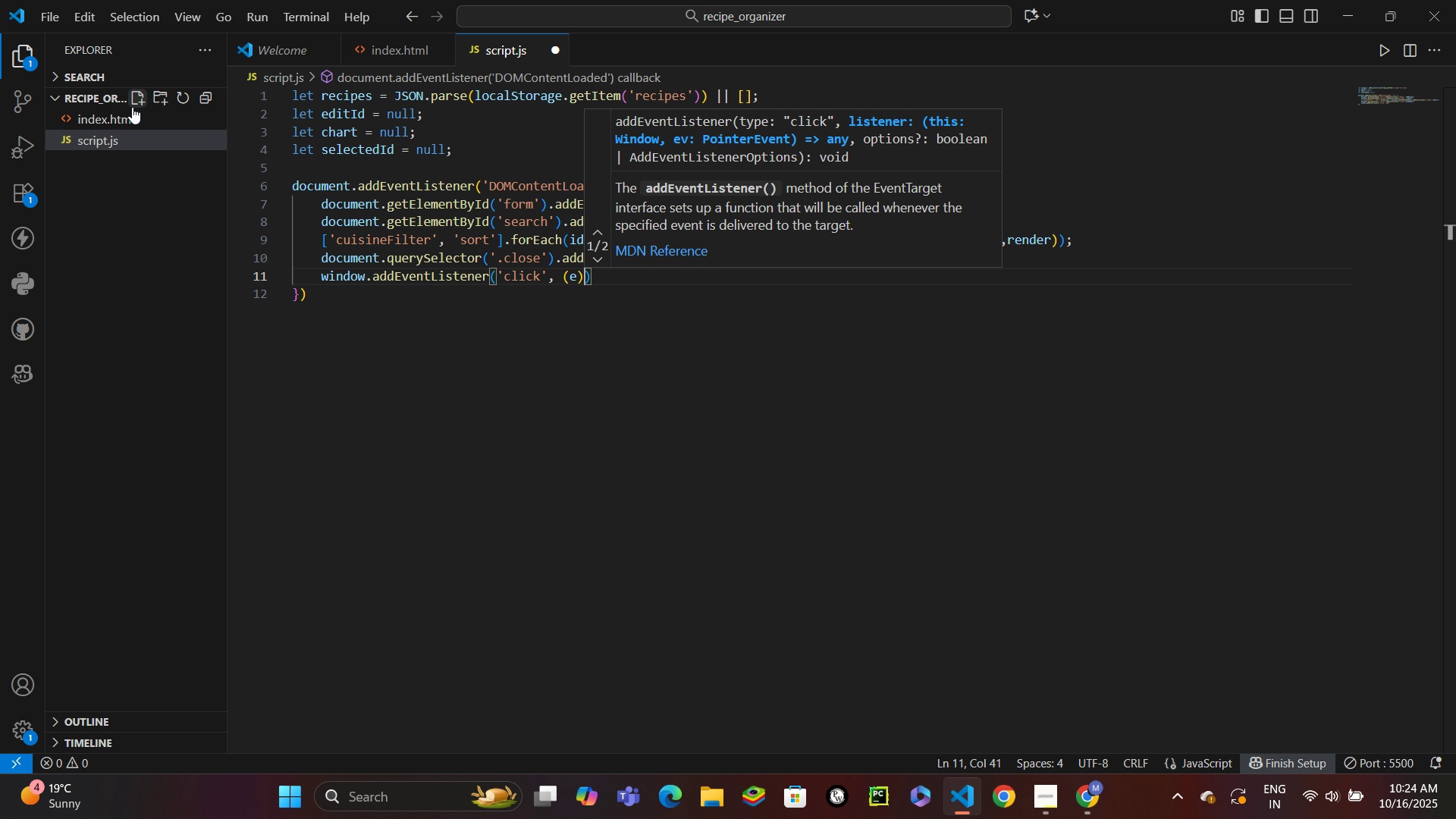 
key(Space)
 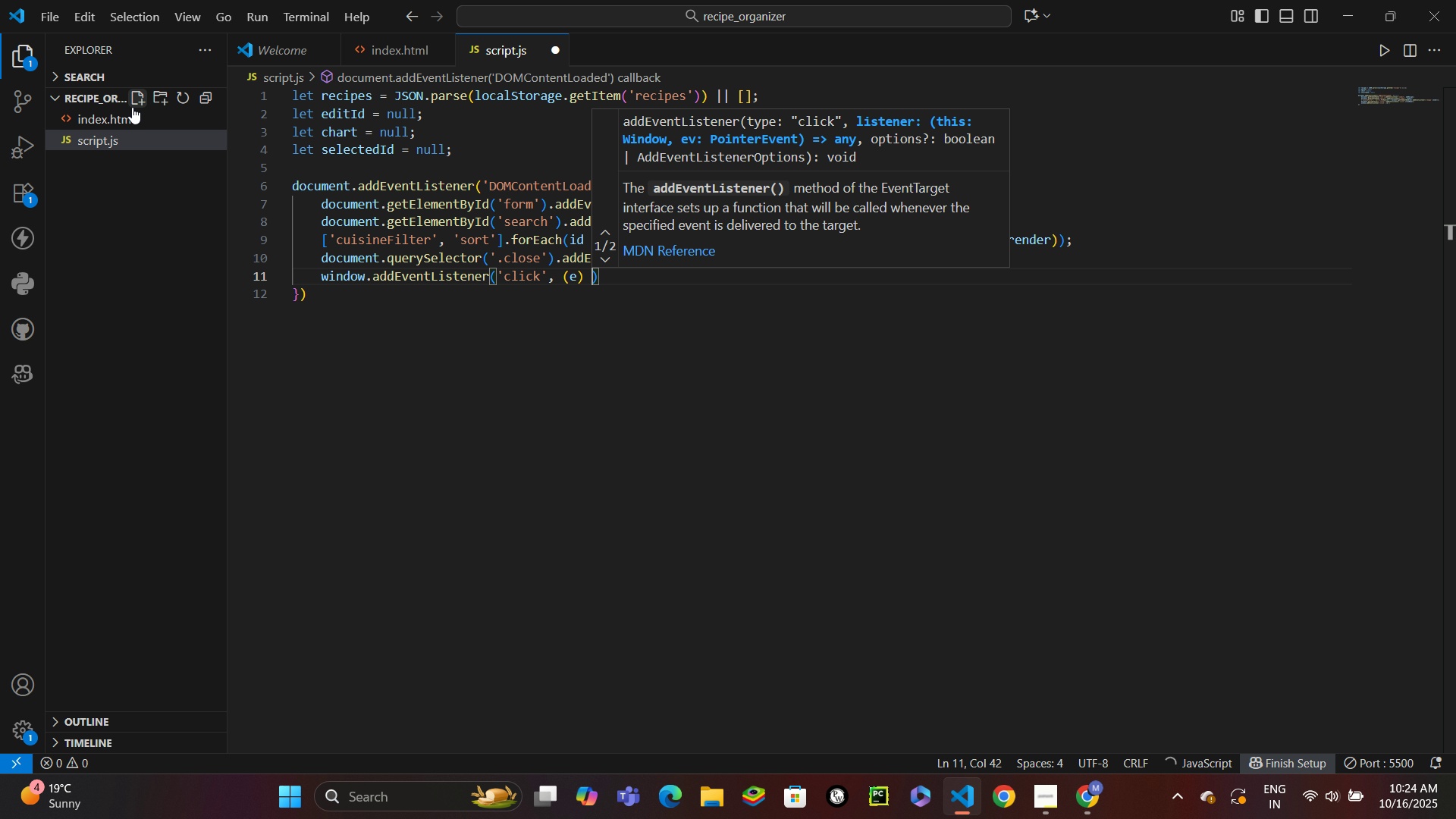 
key(Equal)
 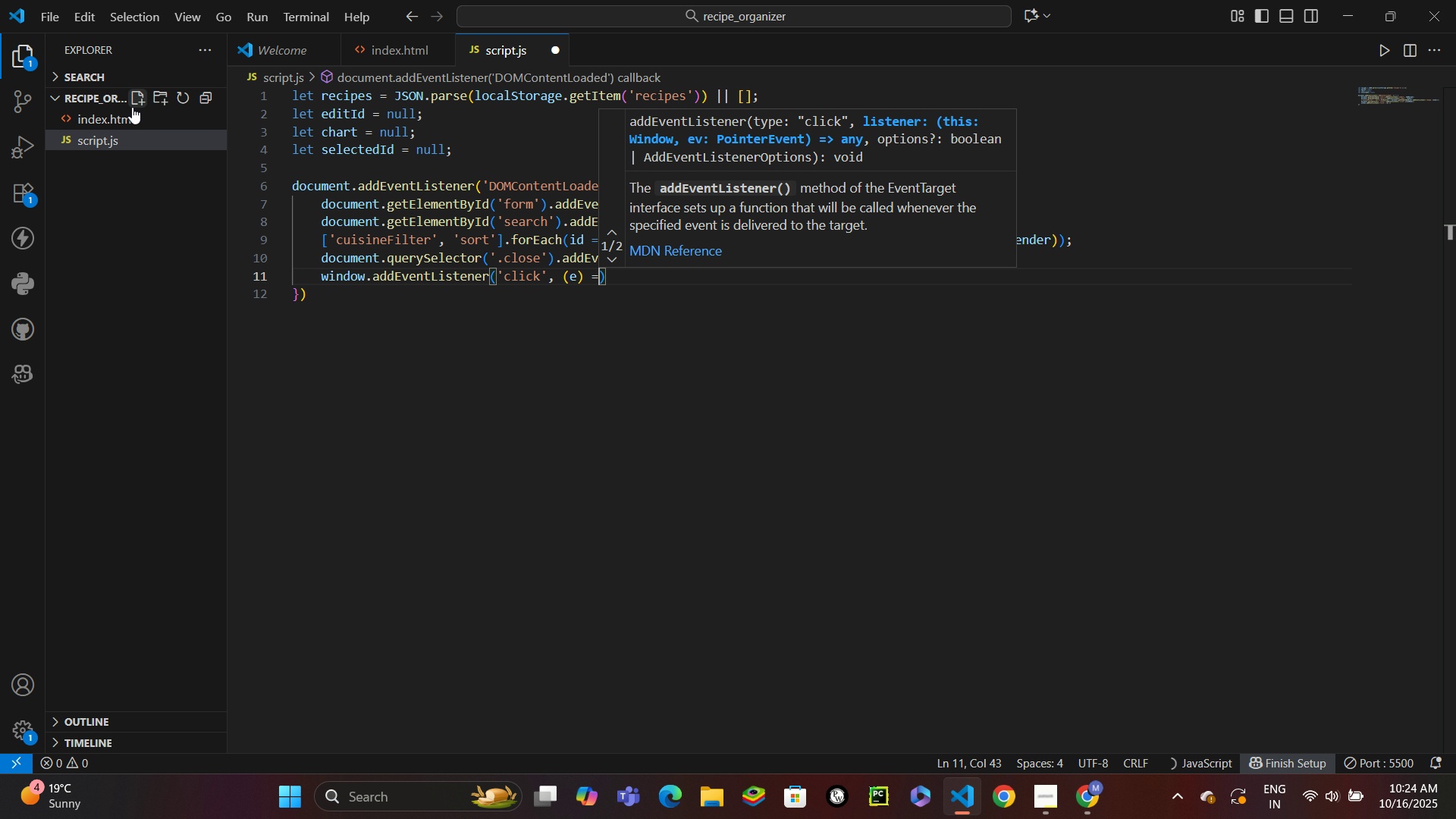 
key(Shift+Period)
 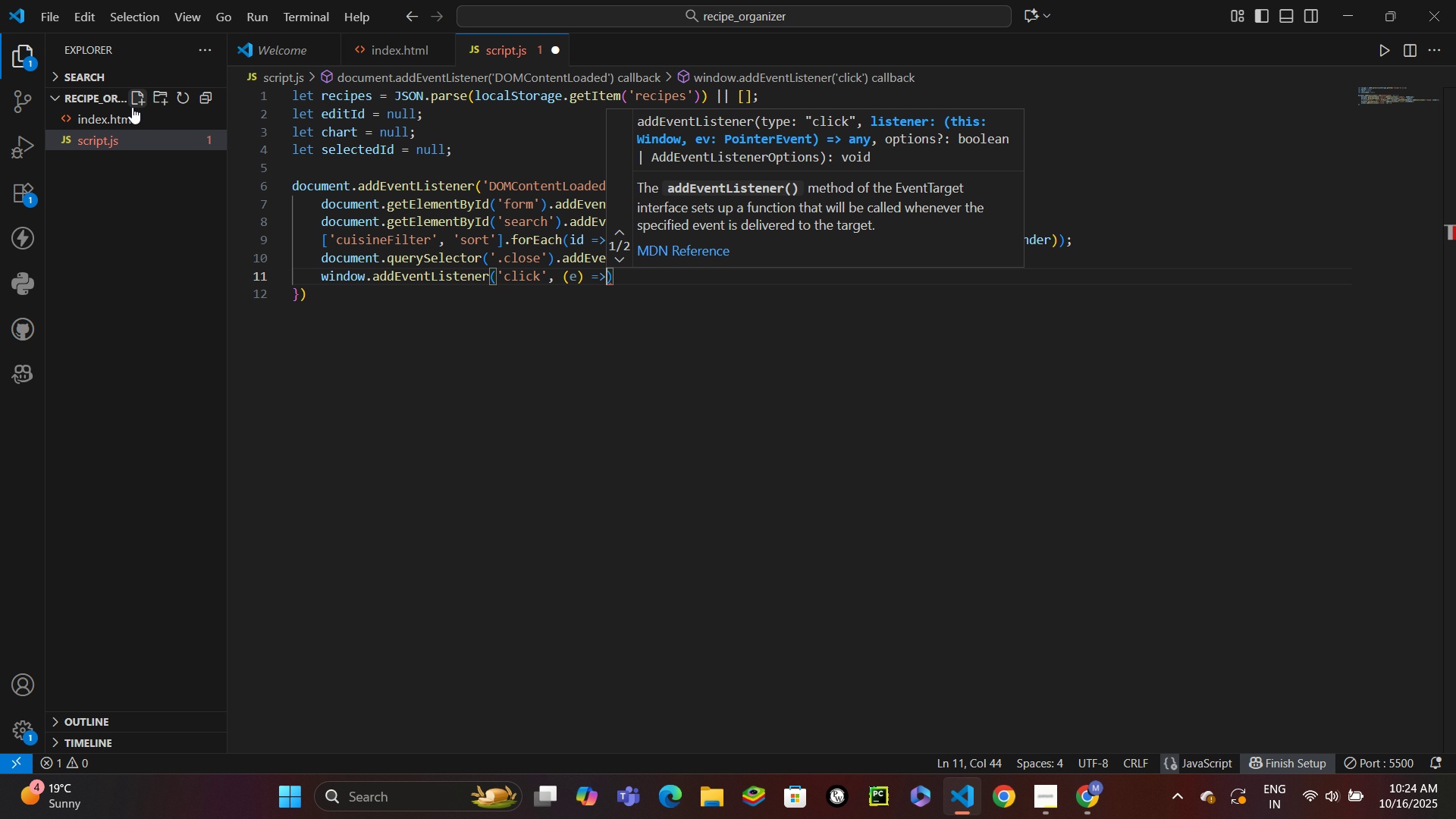 
key(Space)
 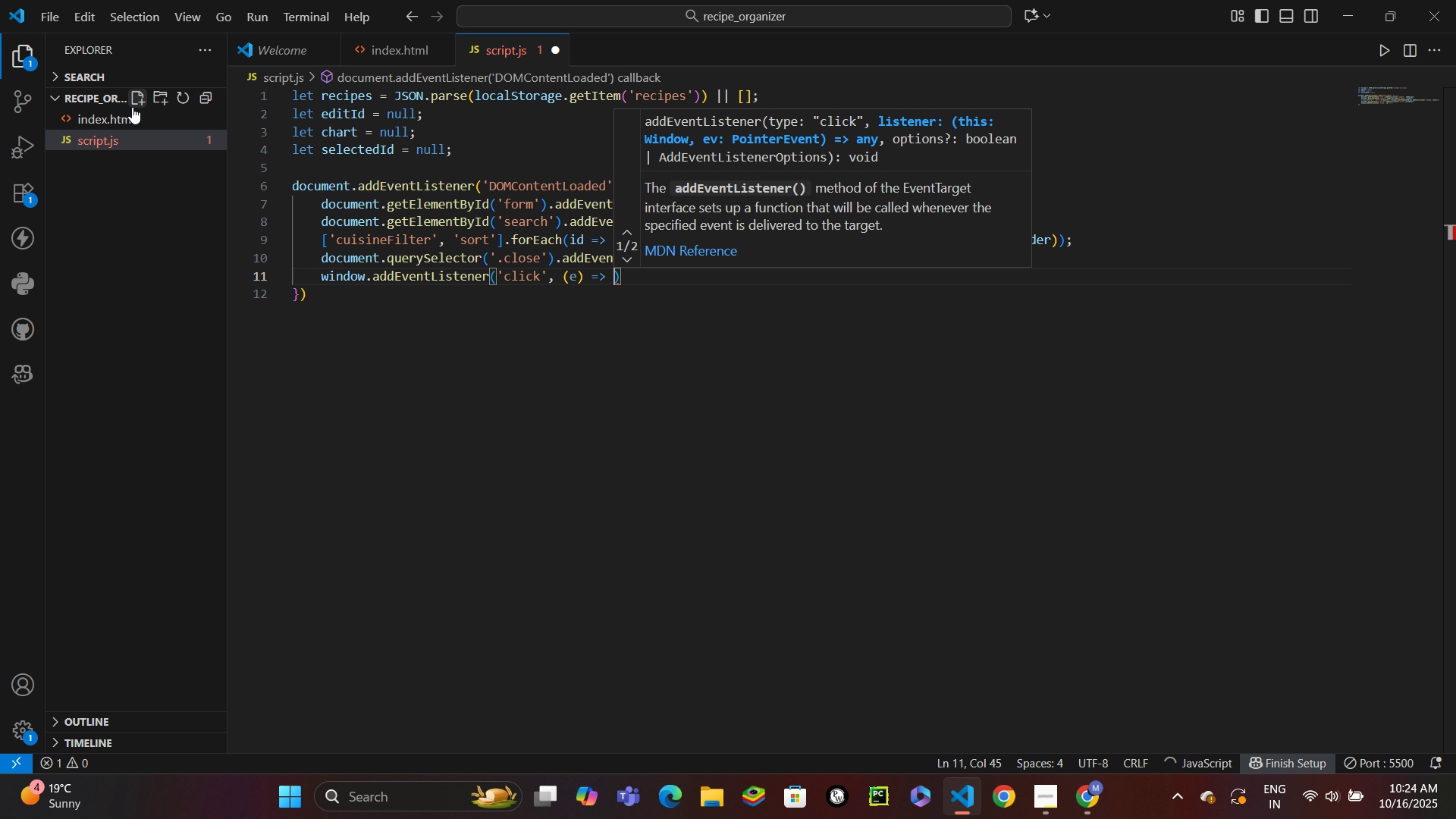 
key(Shift+BracketLeft)
 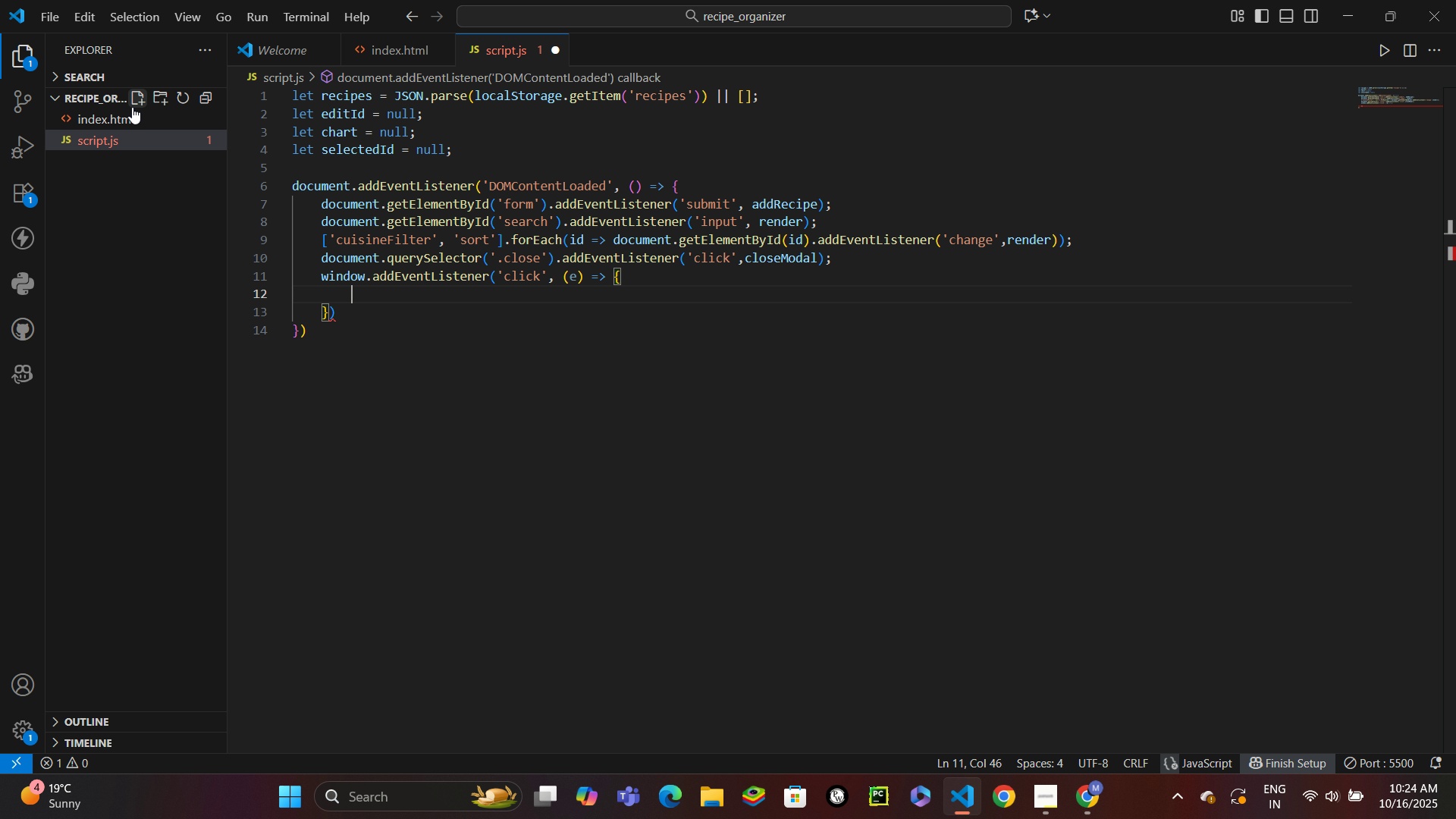 
key(Enter)
 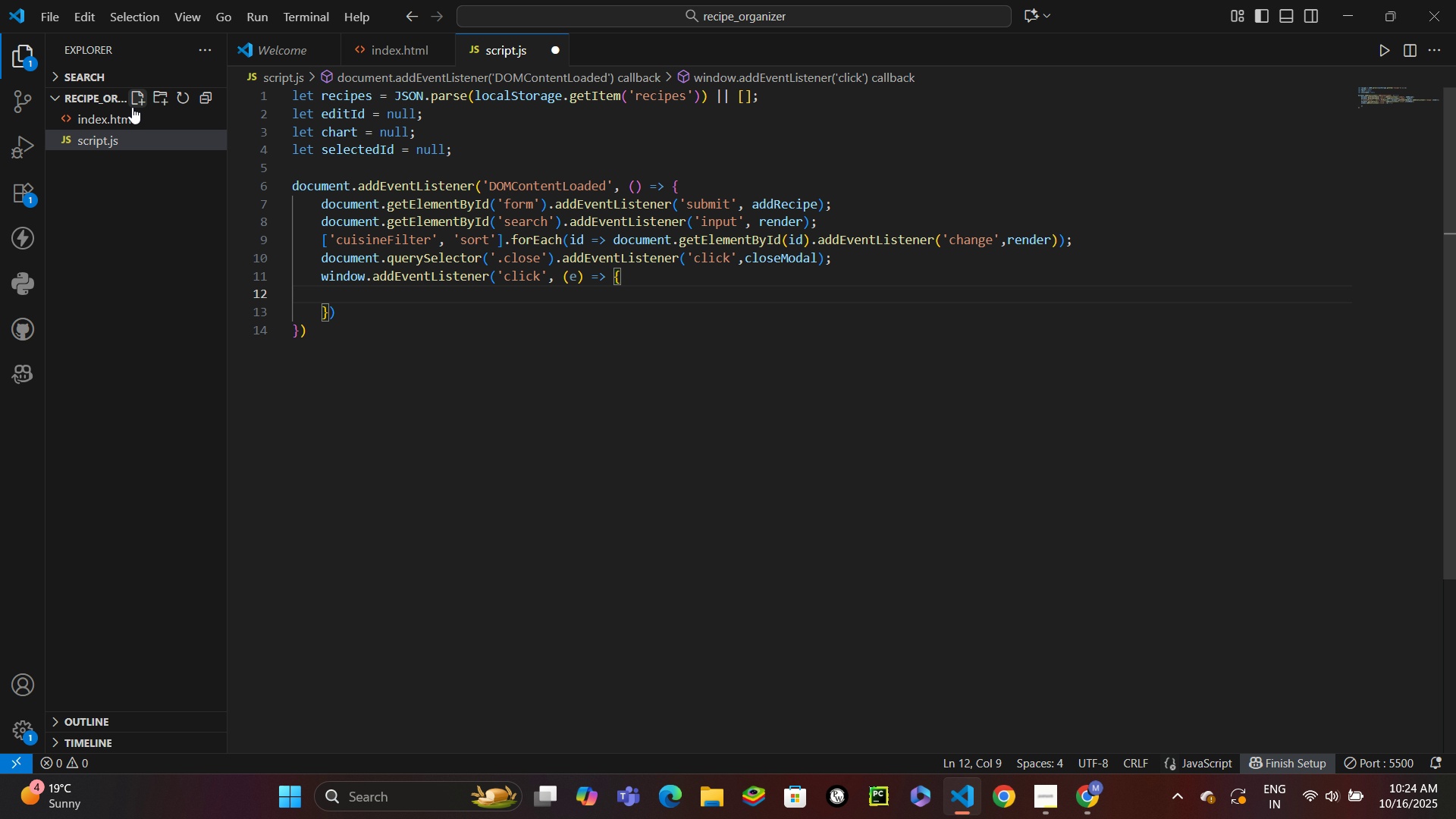 
type(if(e.target.classList.contains('modal)
 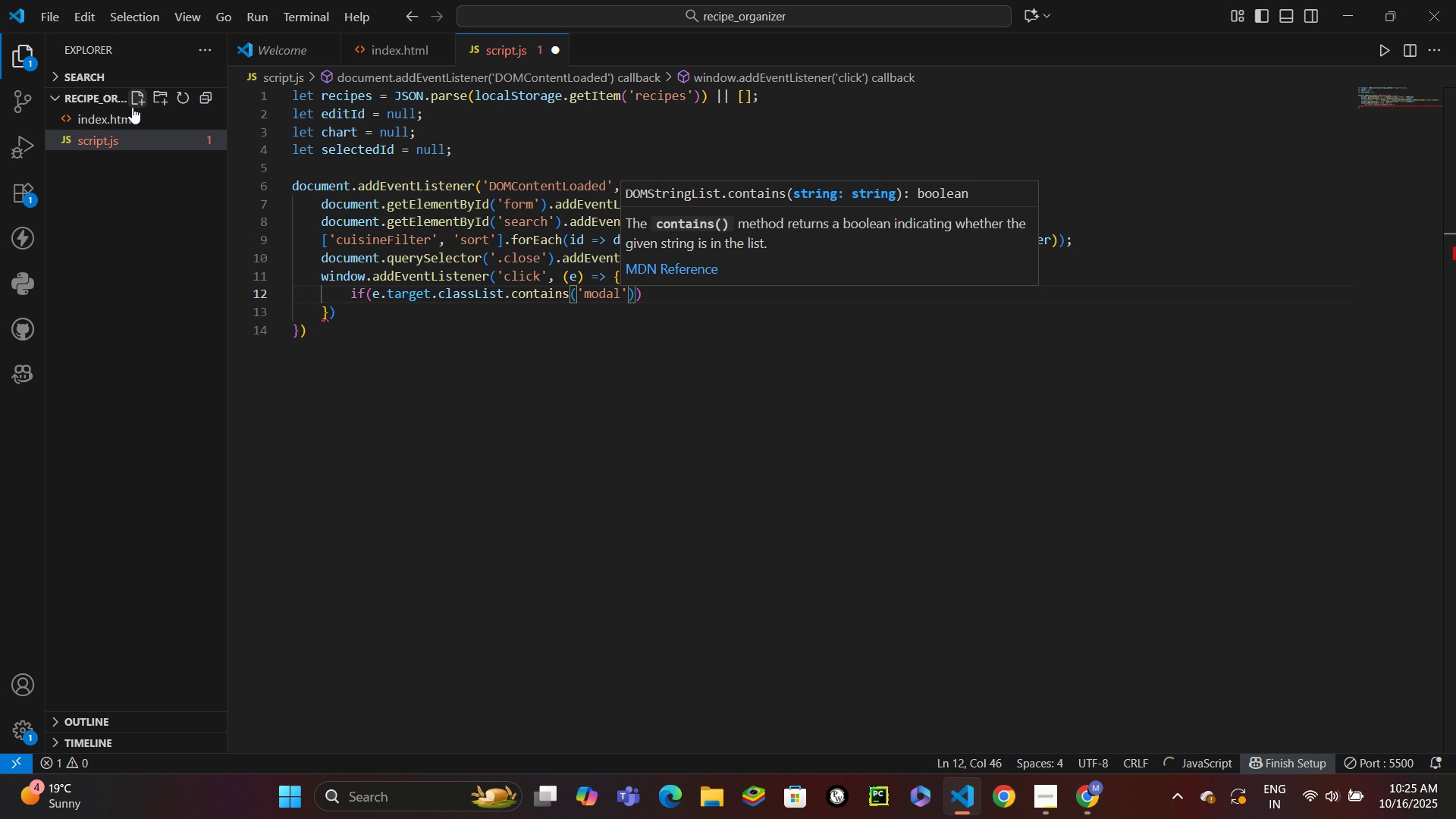 
key(ArrowRight)
 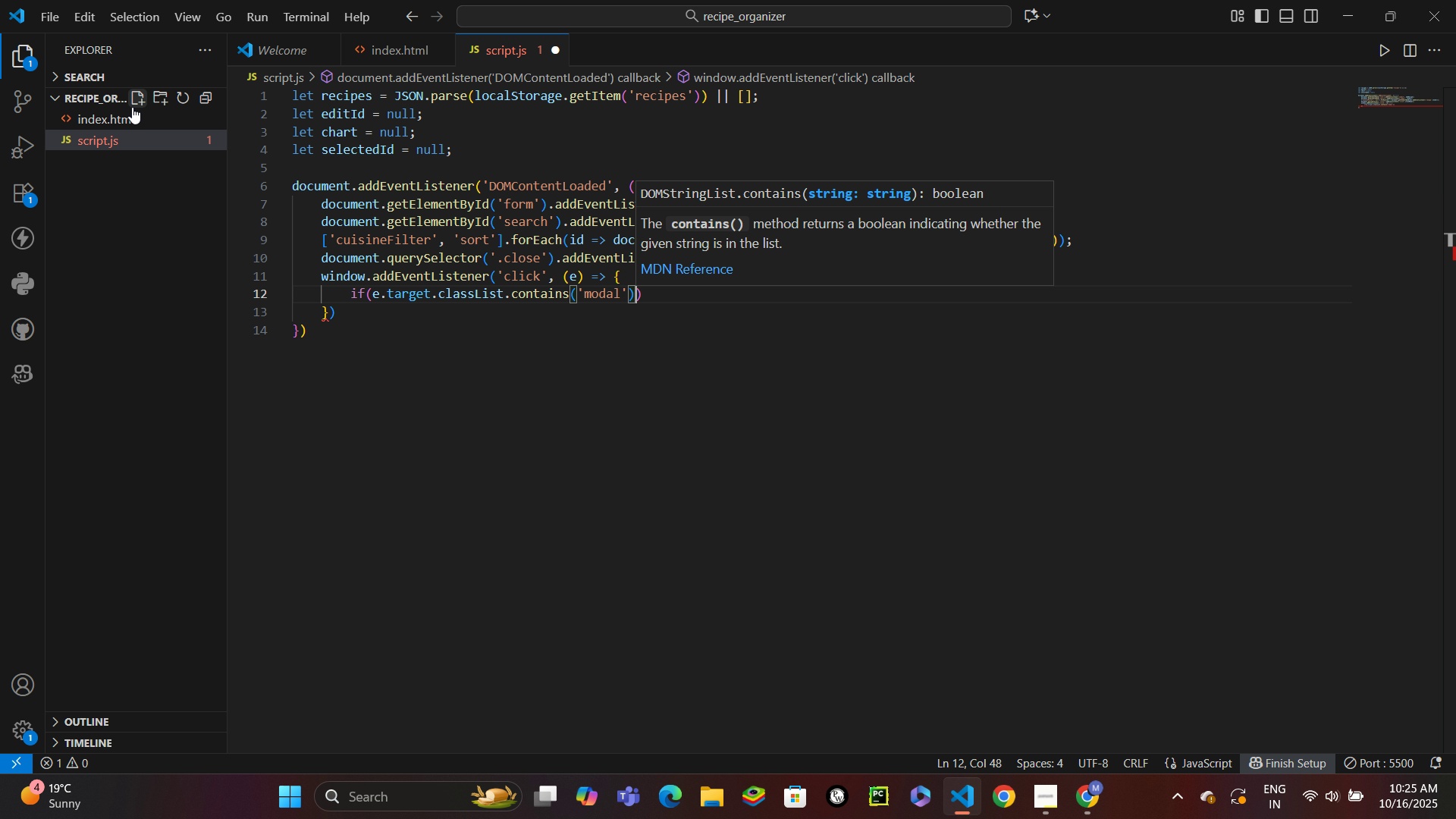 
key(ArrowRight)
 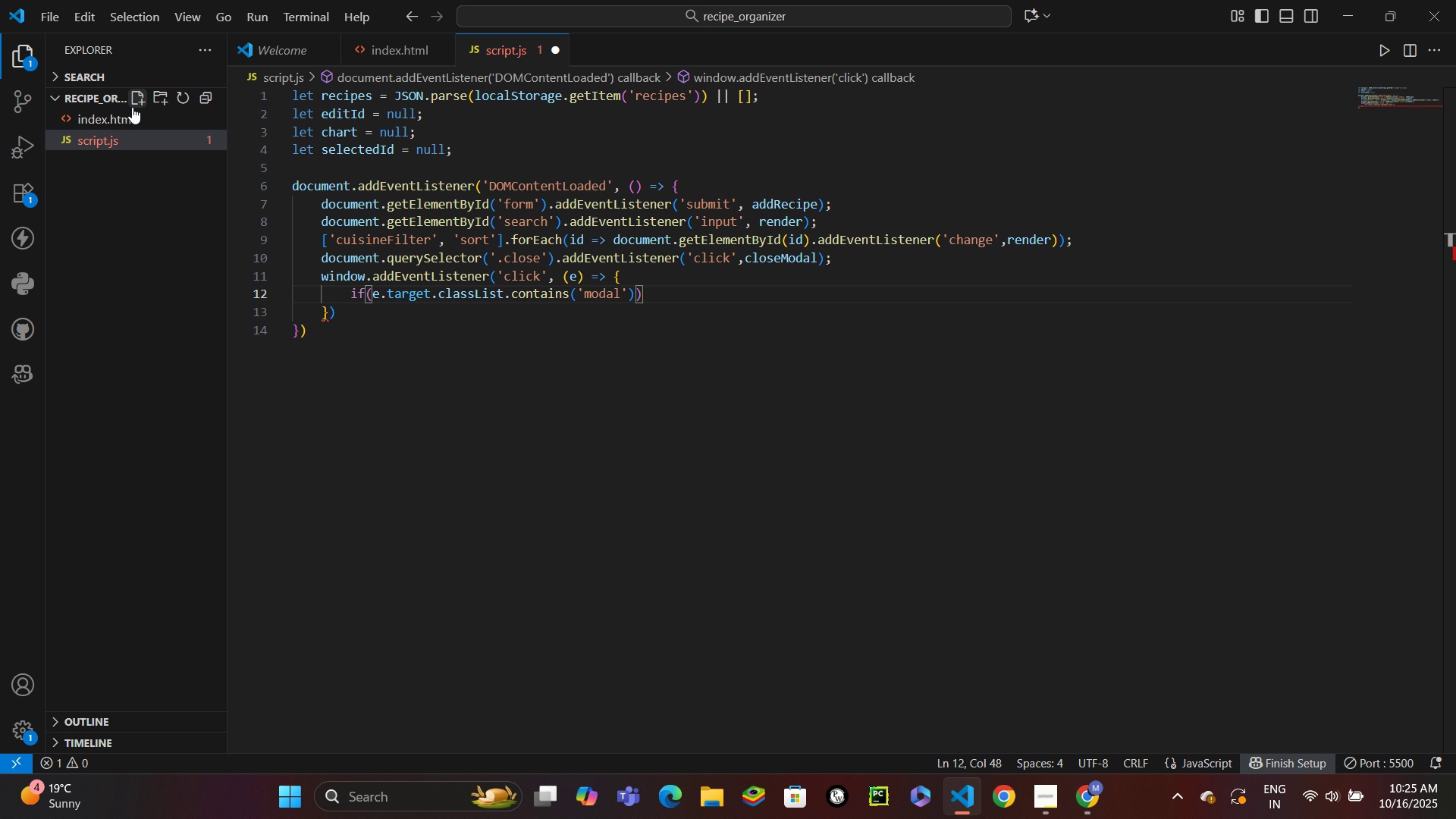 
key(Enter)
 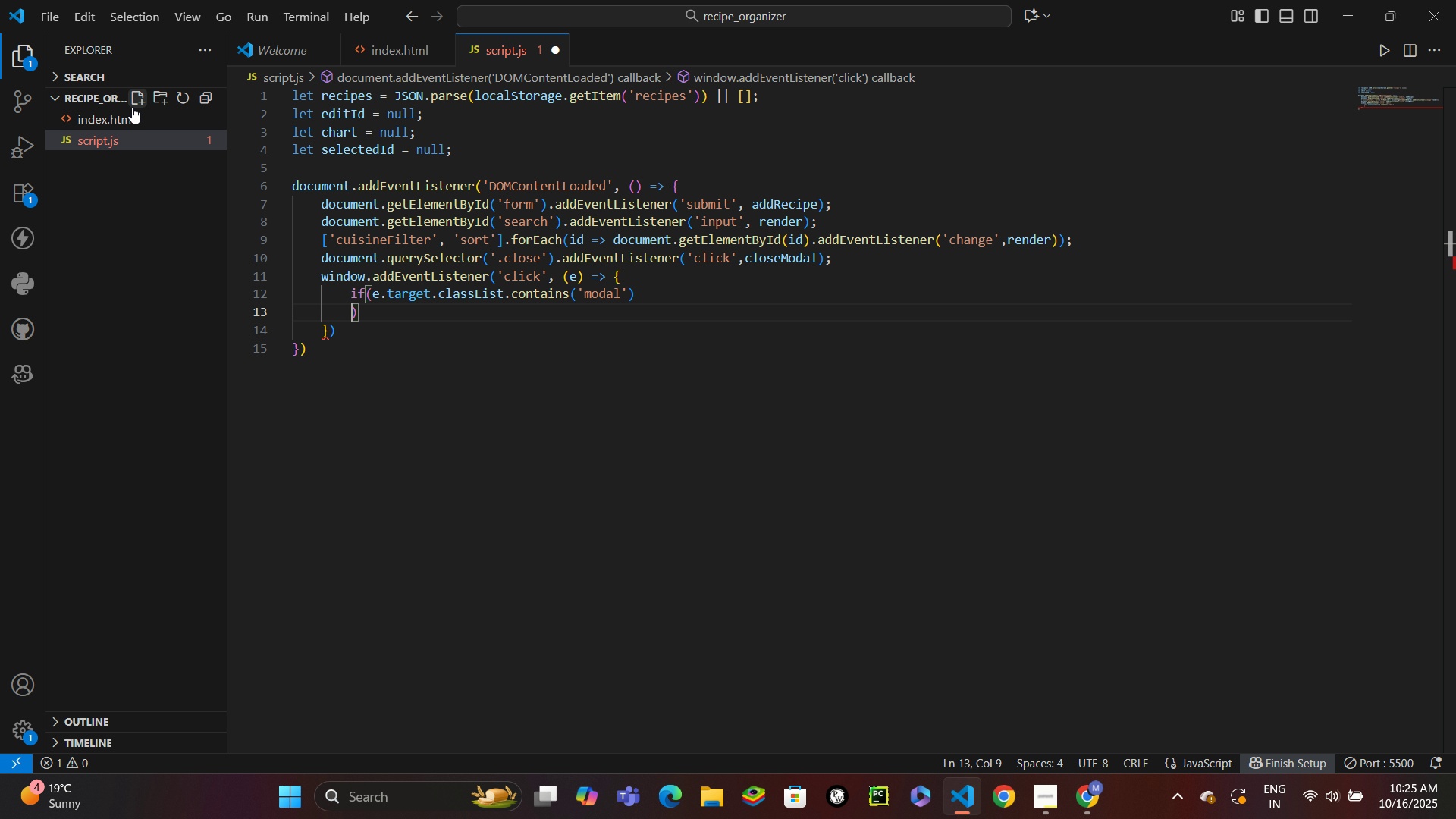 
key(Control+Z)
 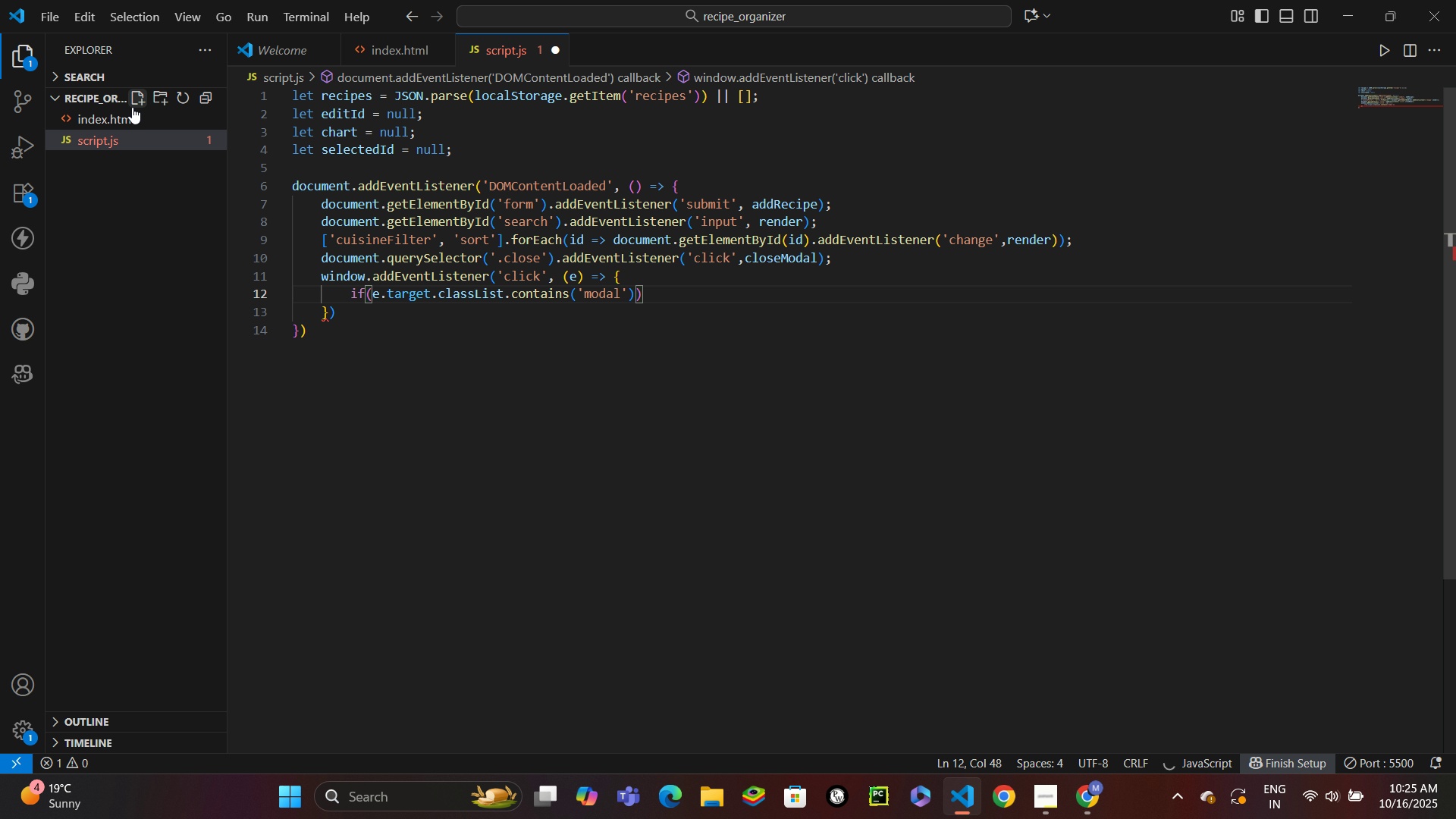 
key(ArrowRight)
 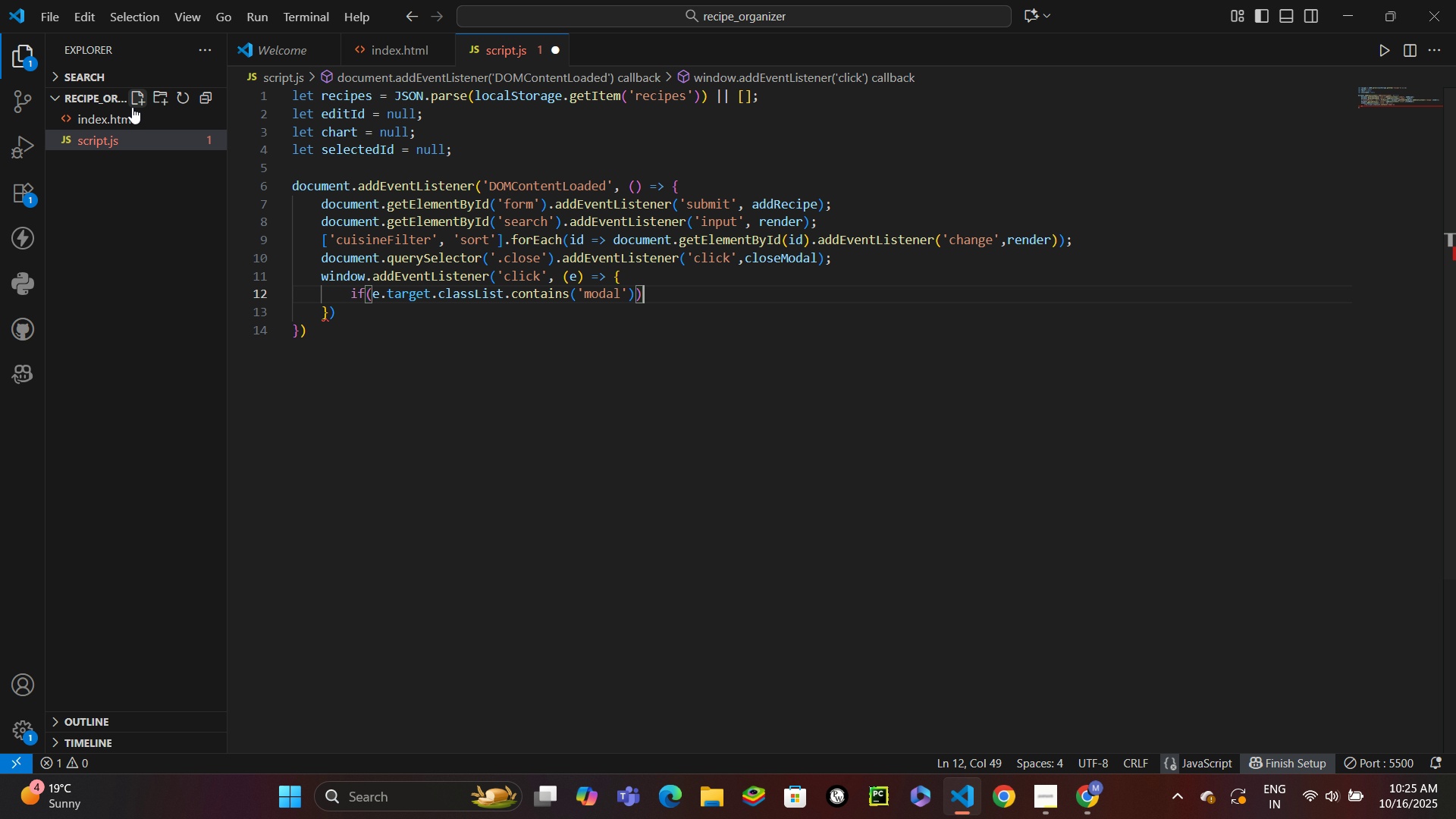 
key(Enter)
 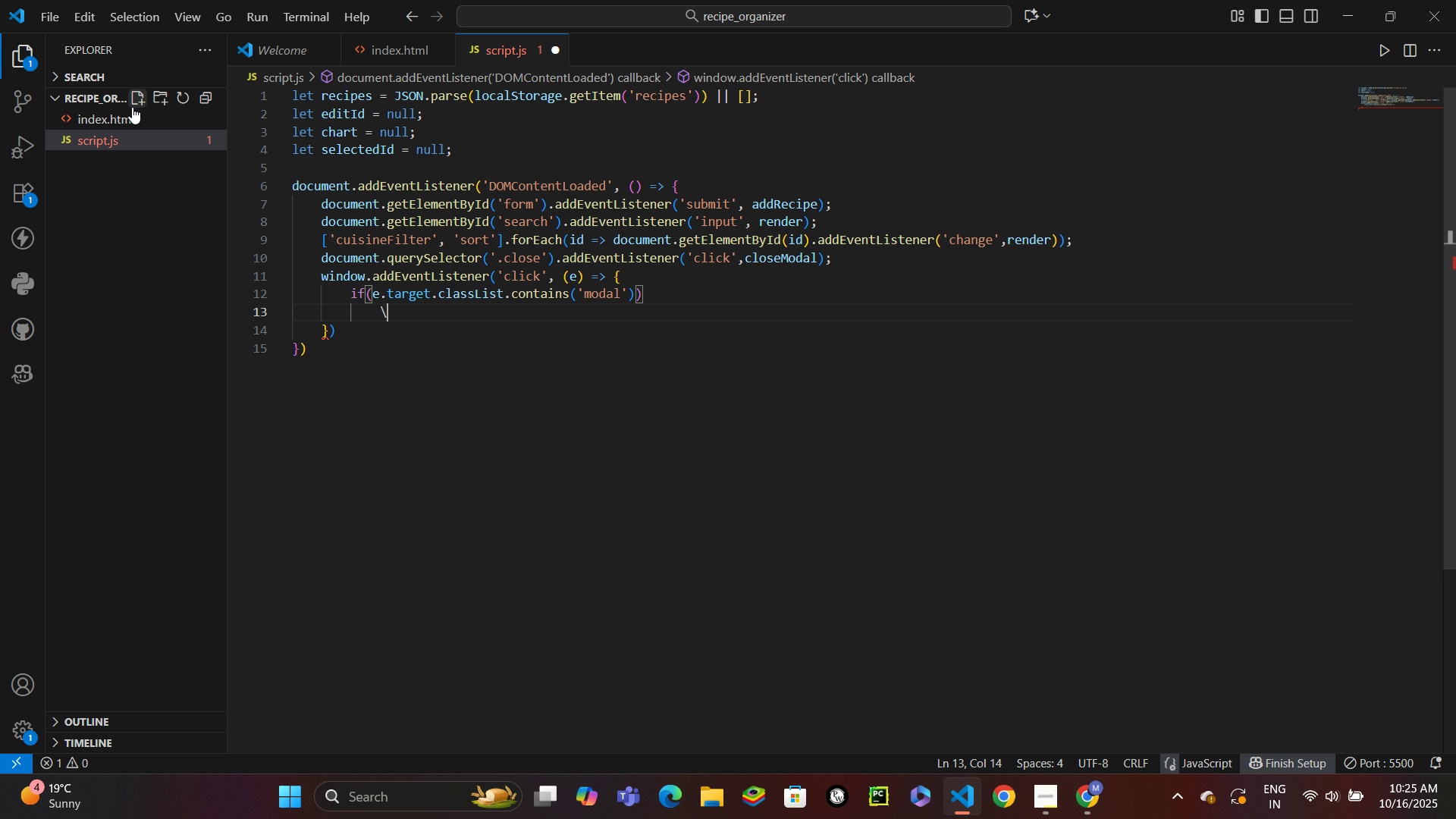 
key(Backslash)
 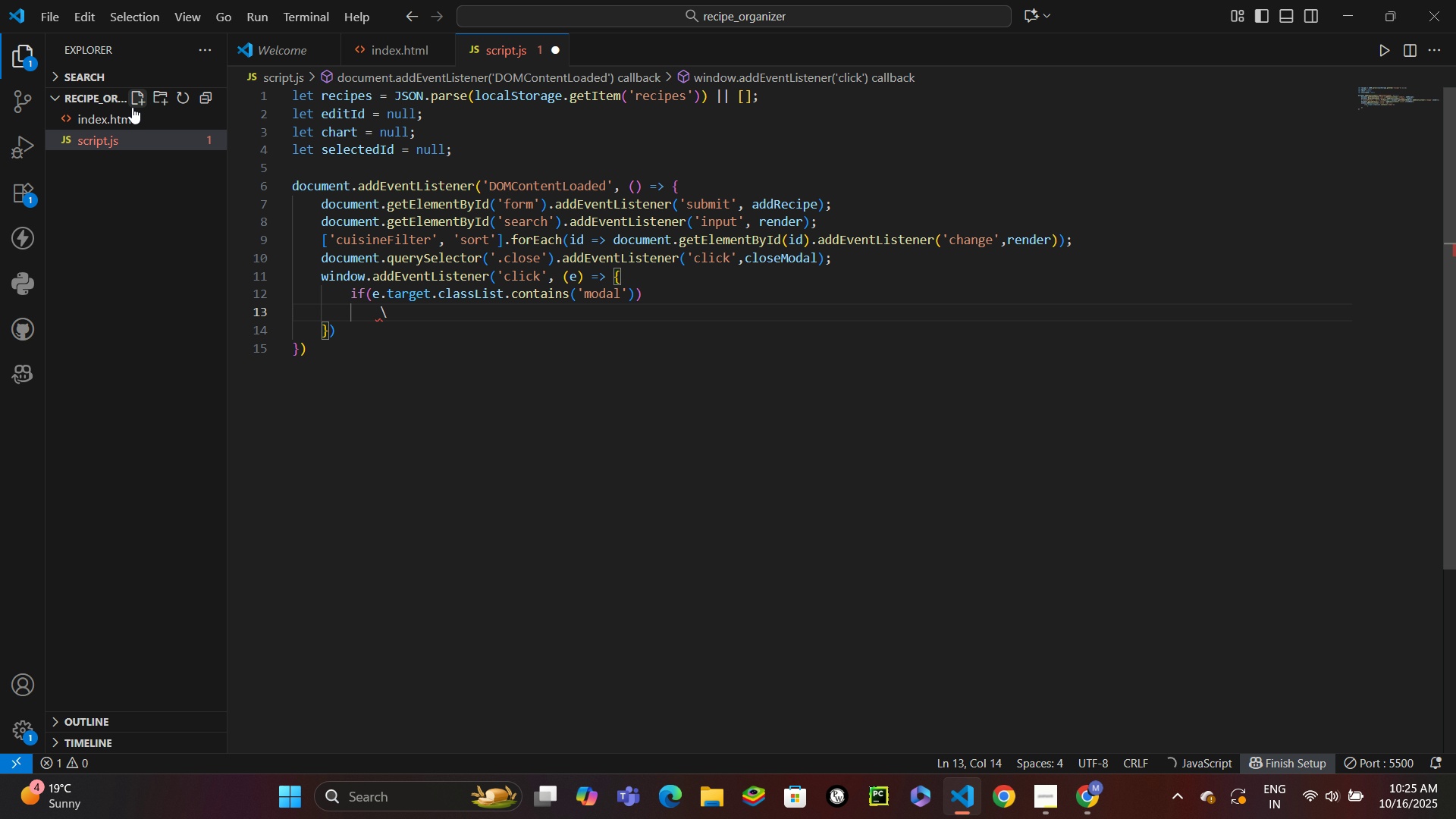 
key(Backspace)
 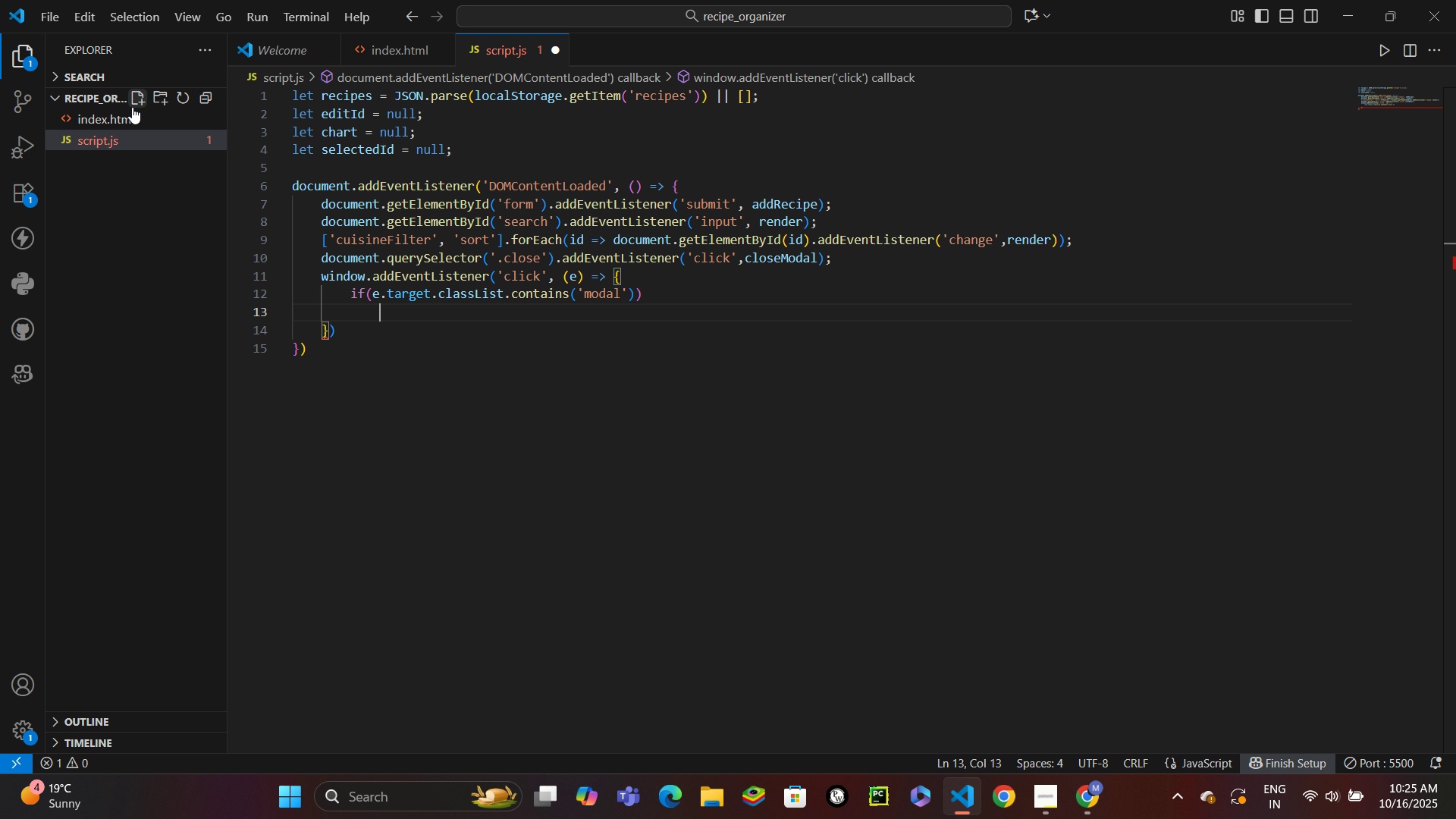 
wait(5.18)
 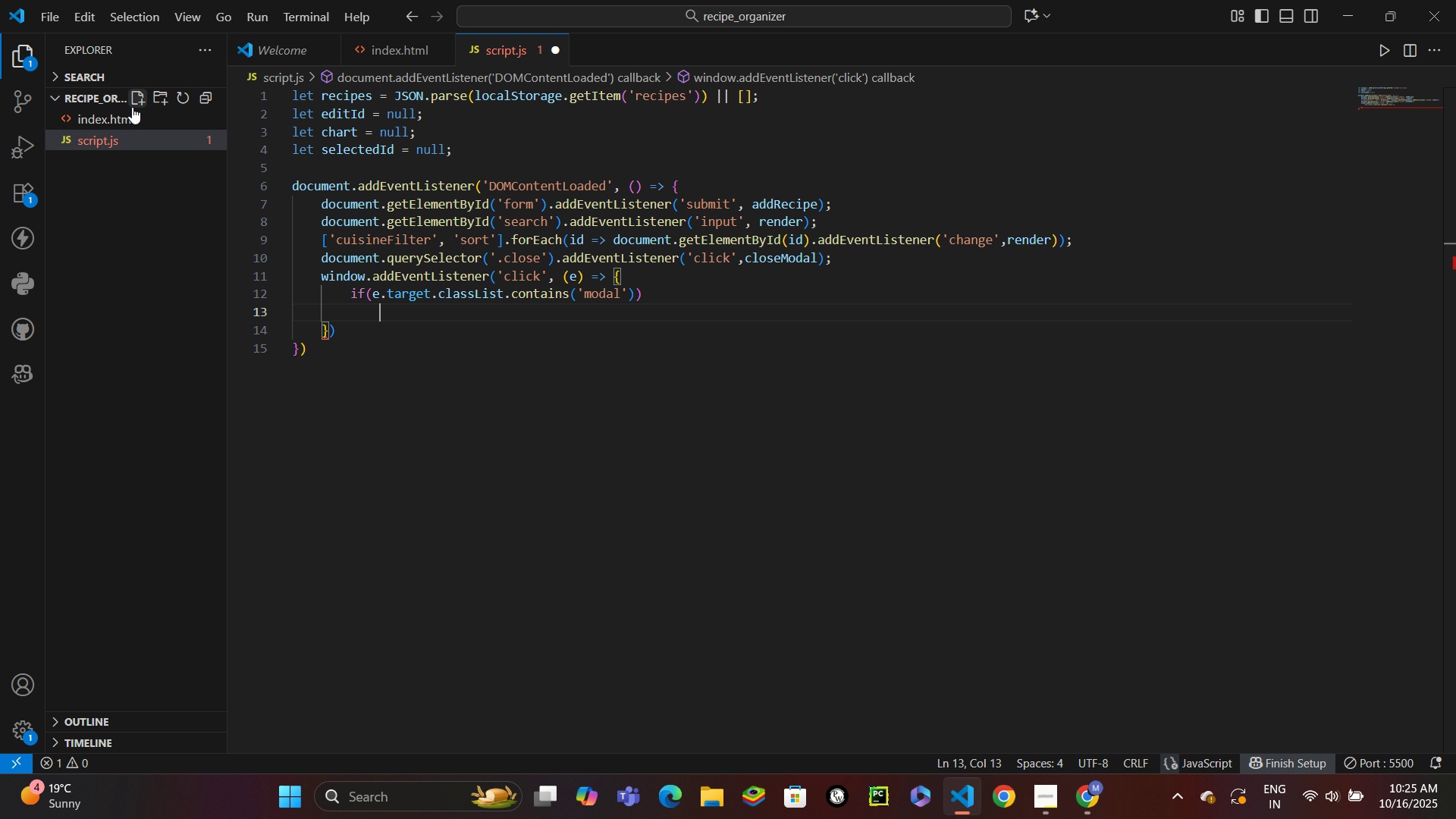 
type(close)
 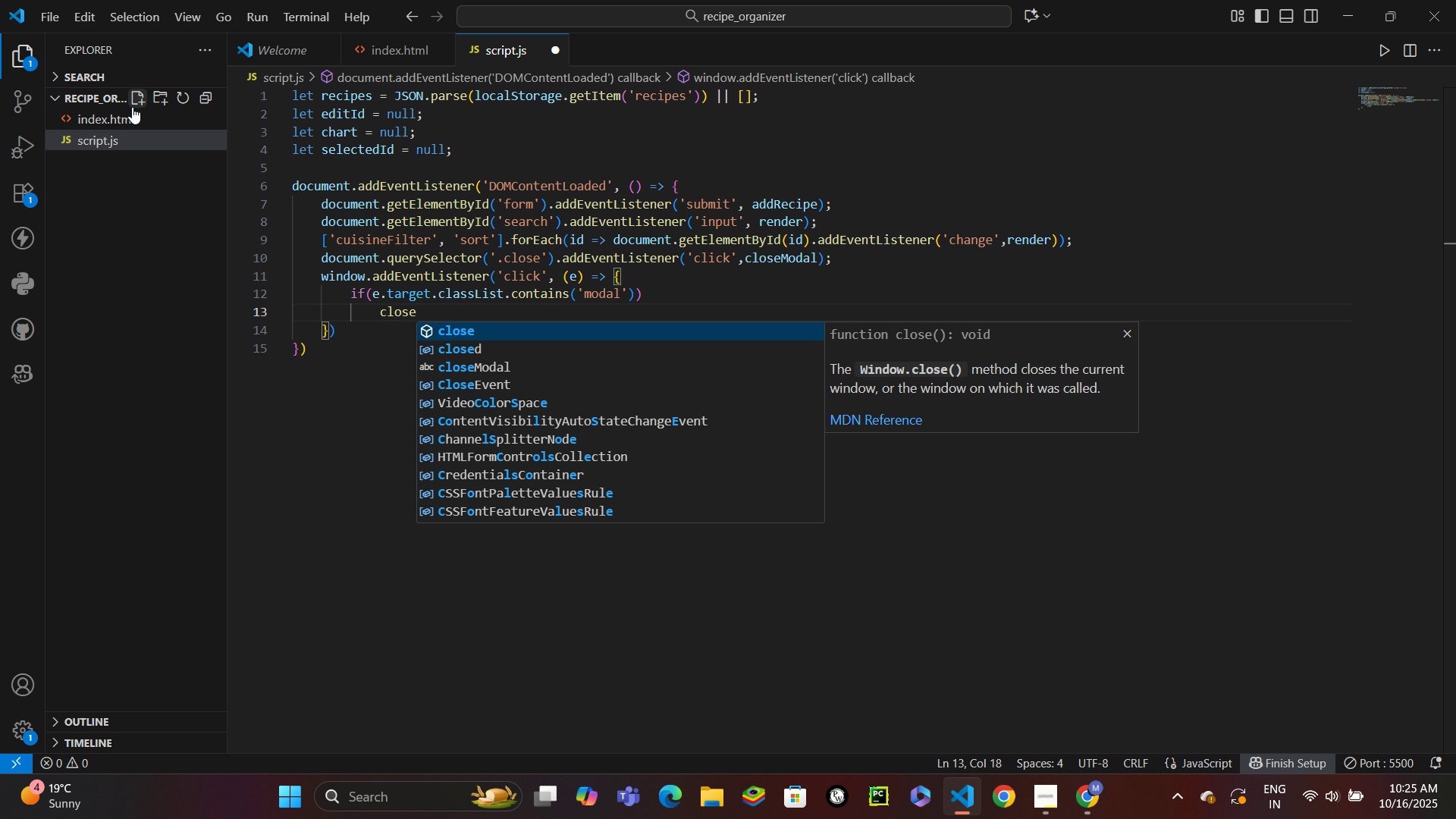 
wait(8.59)
 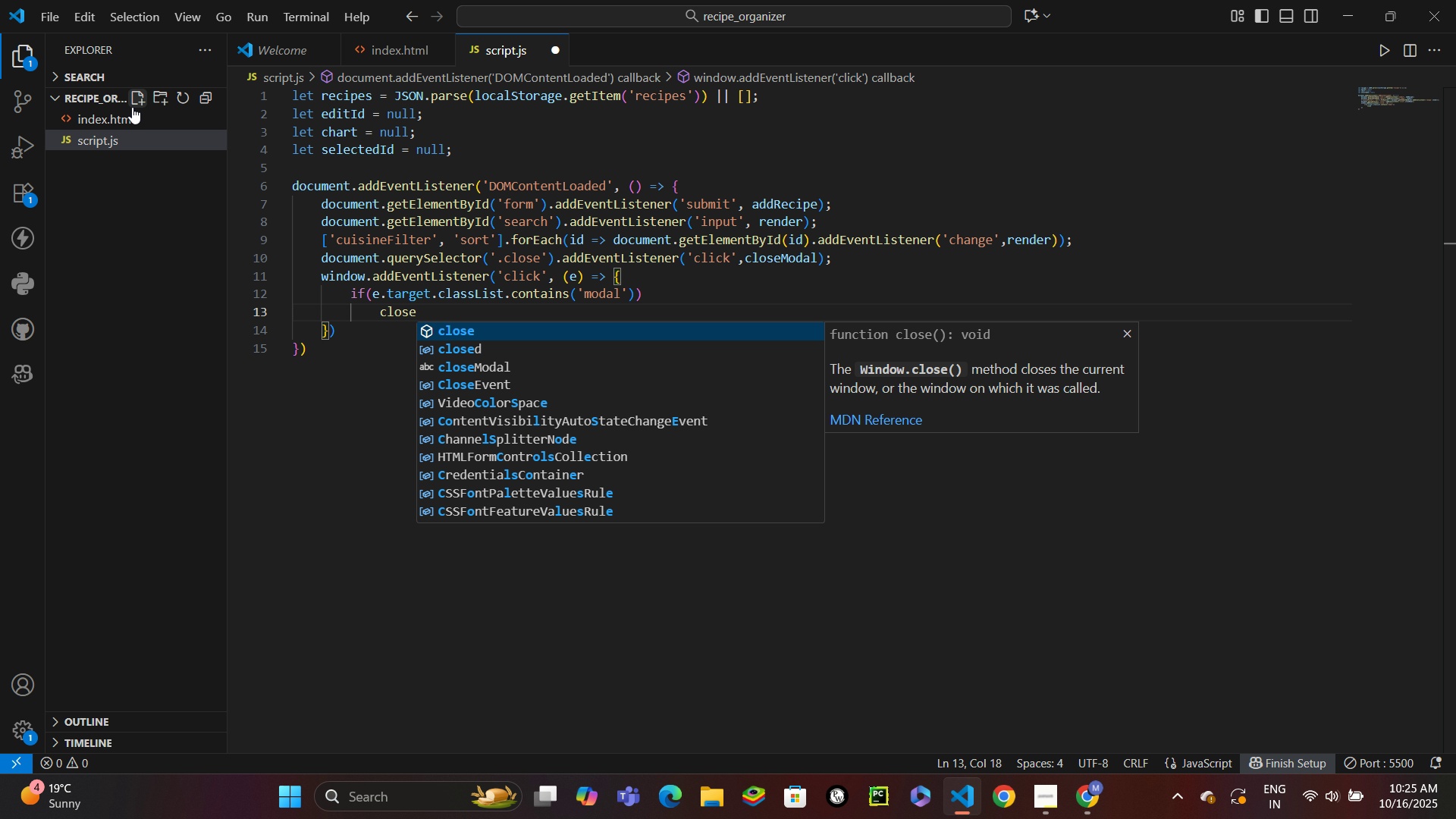 
key(ArrowDown)
 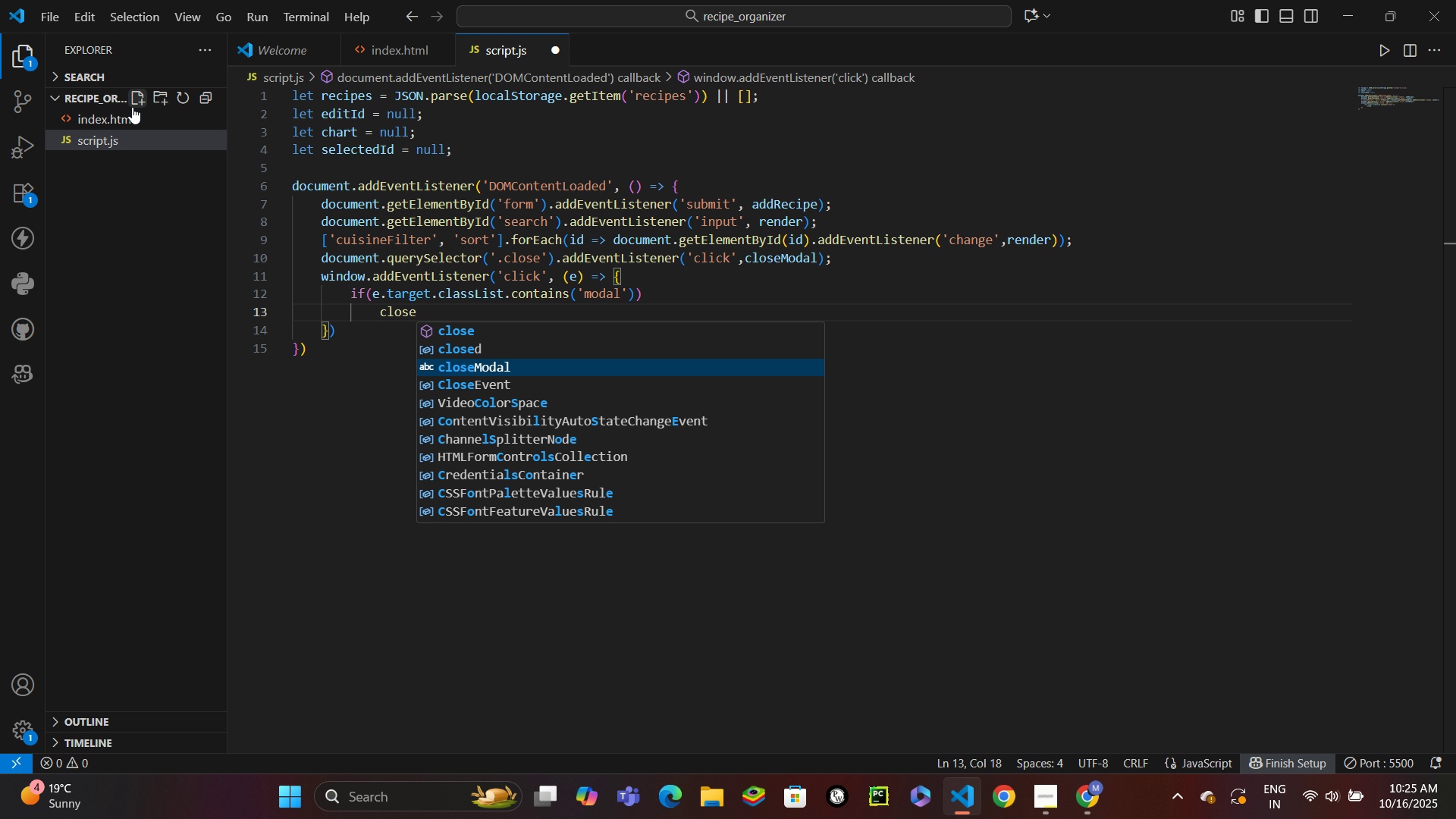 
key(ArrowDown)
 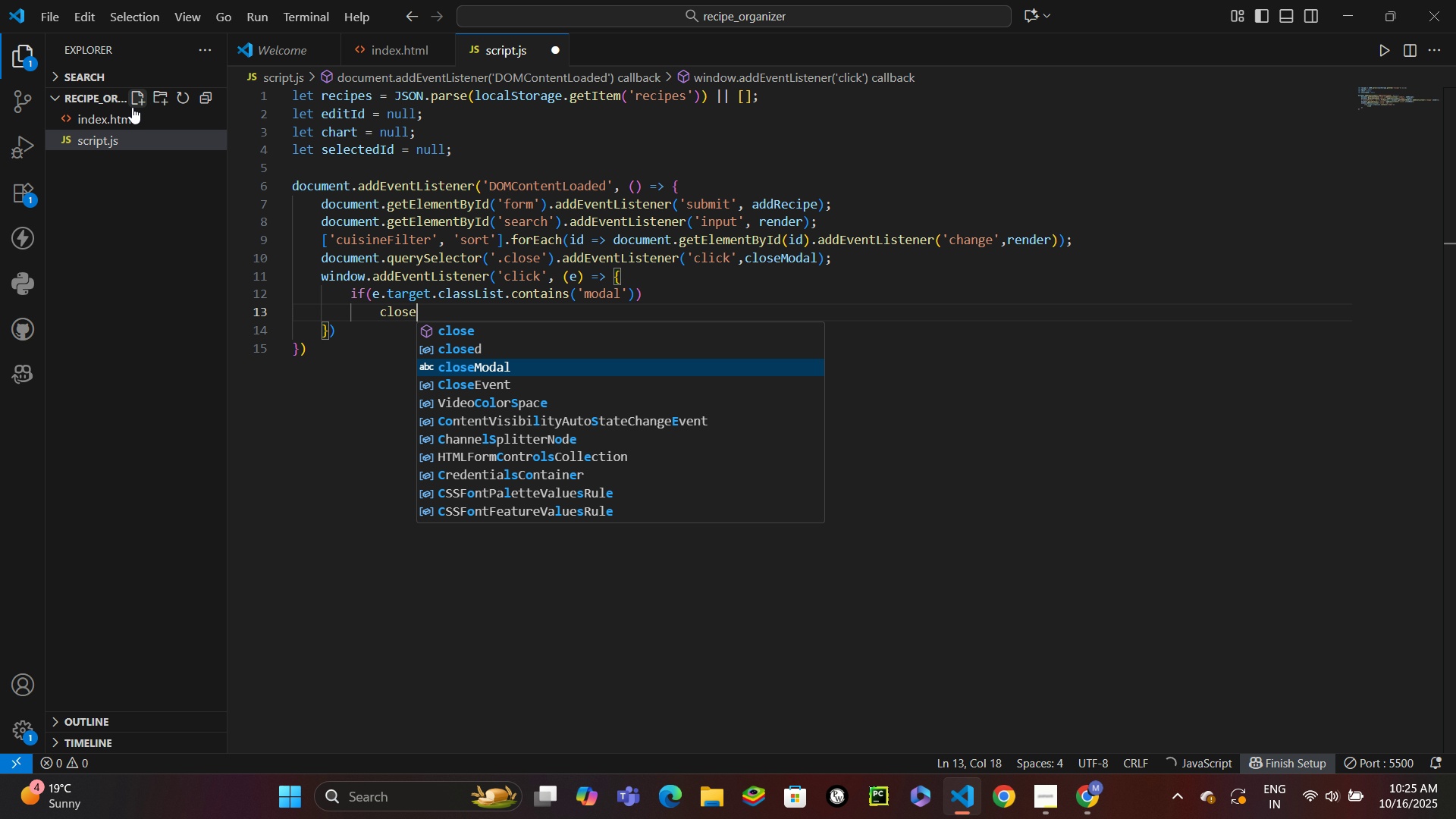 
key(Enter)
 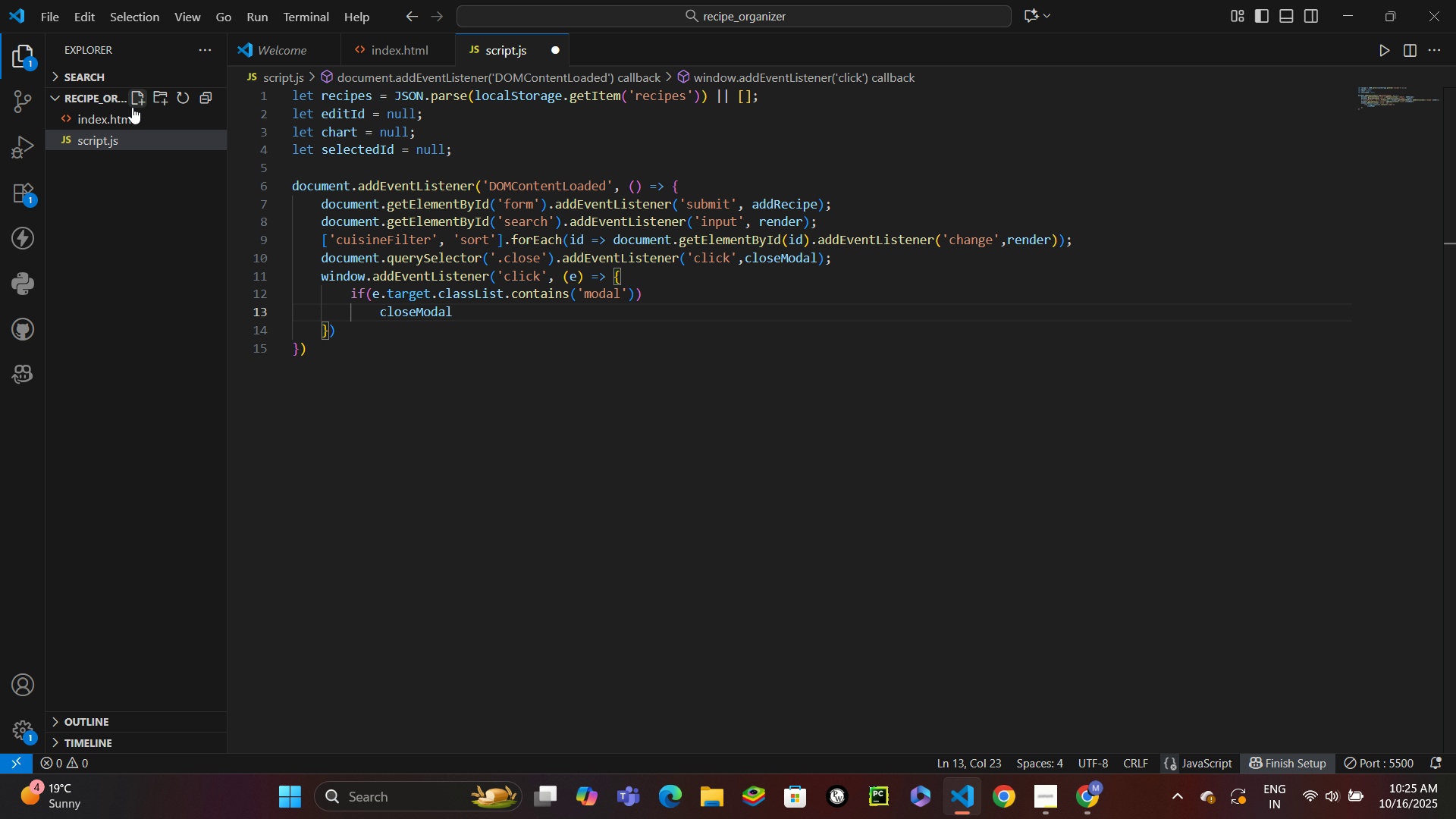 
key(Shift+9)
 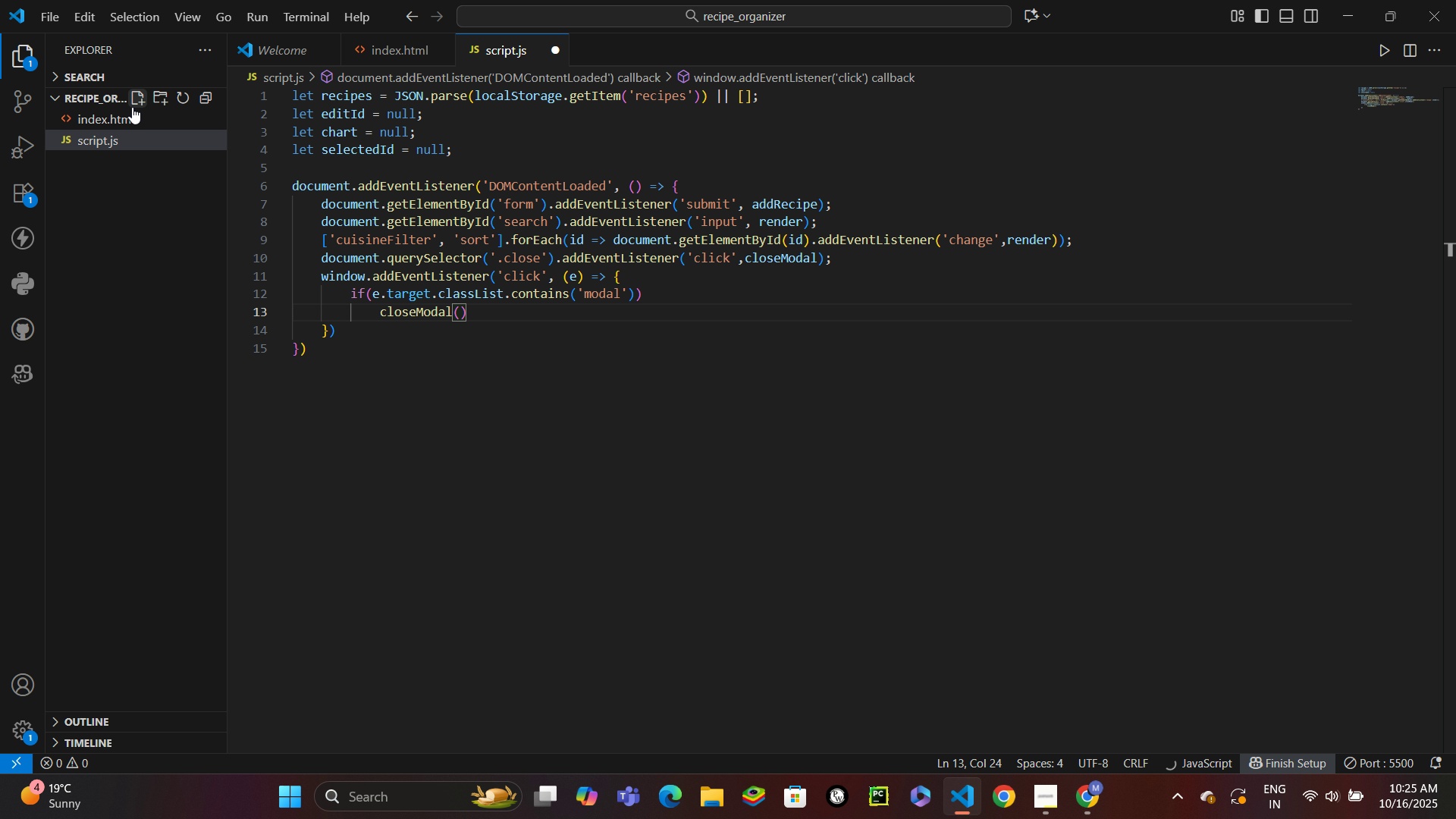 
key(ArrowRight)
 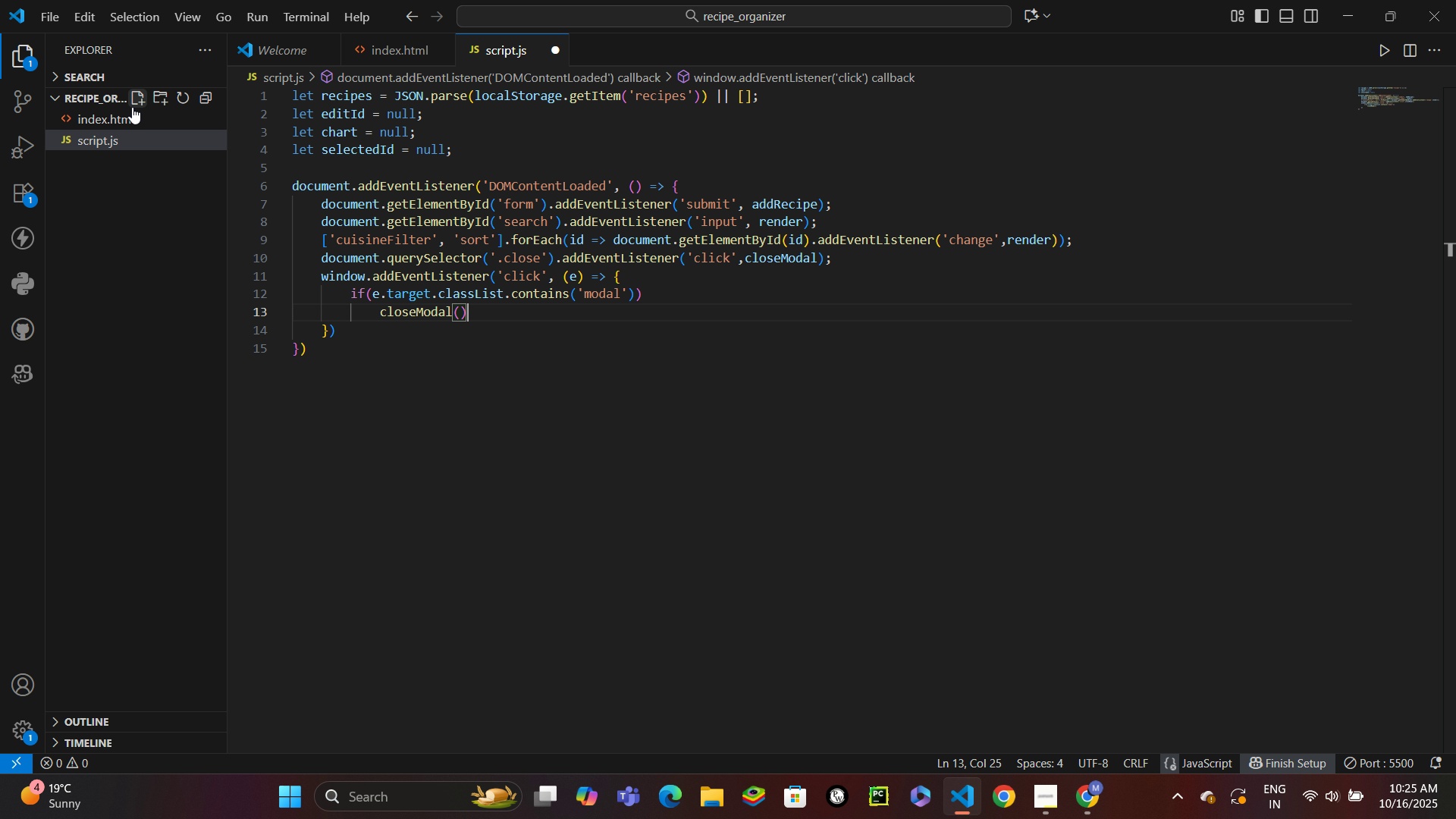 
key(Semicolon)
 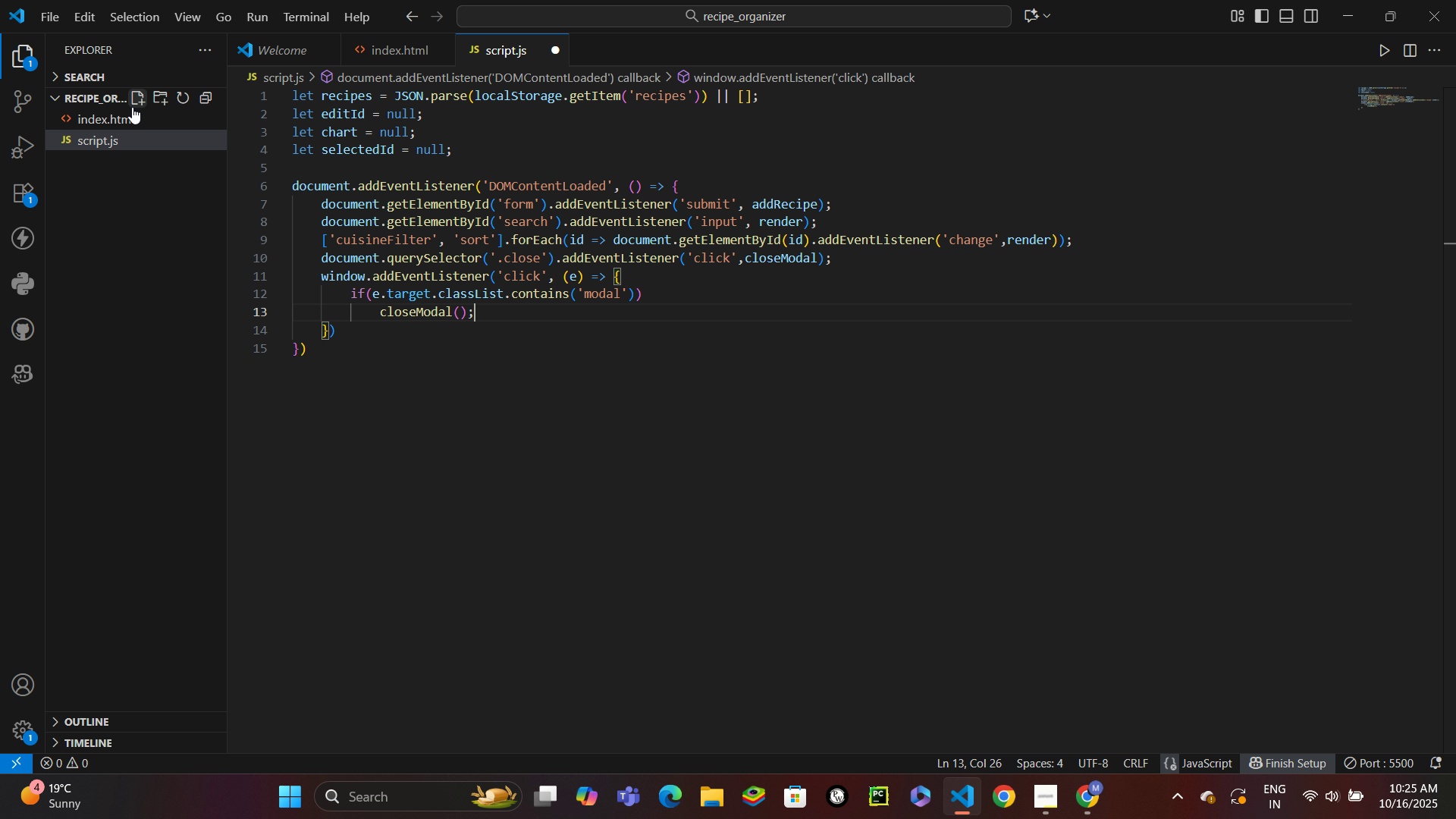 
key(ArrowDown)
 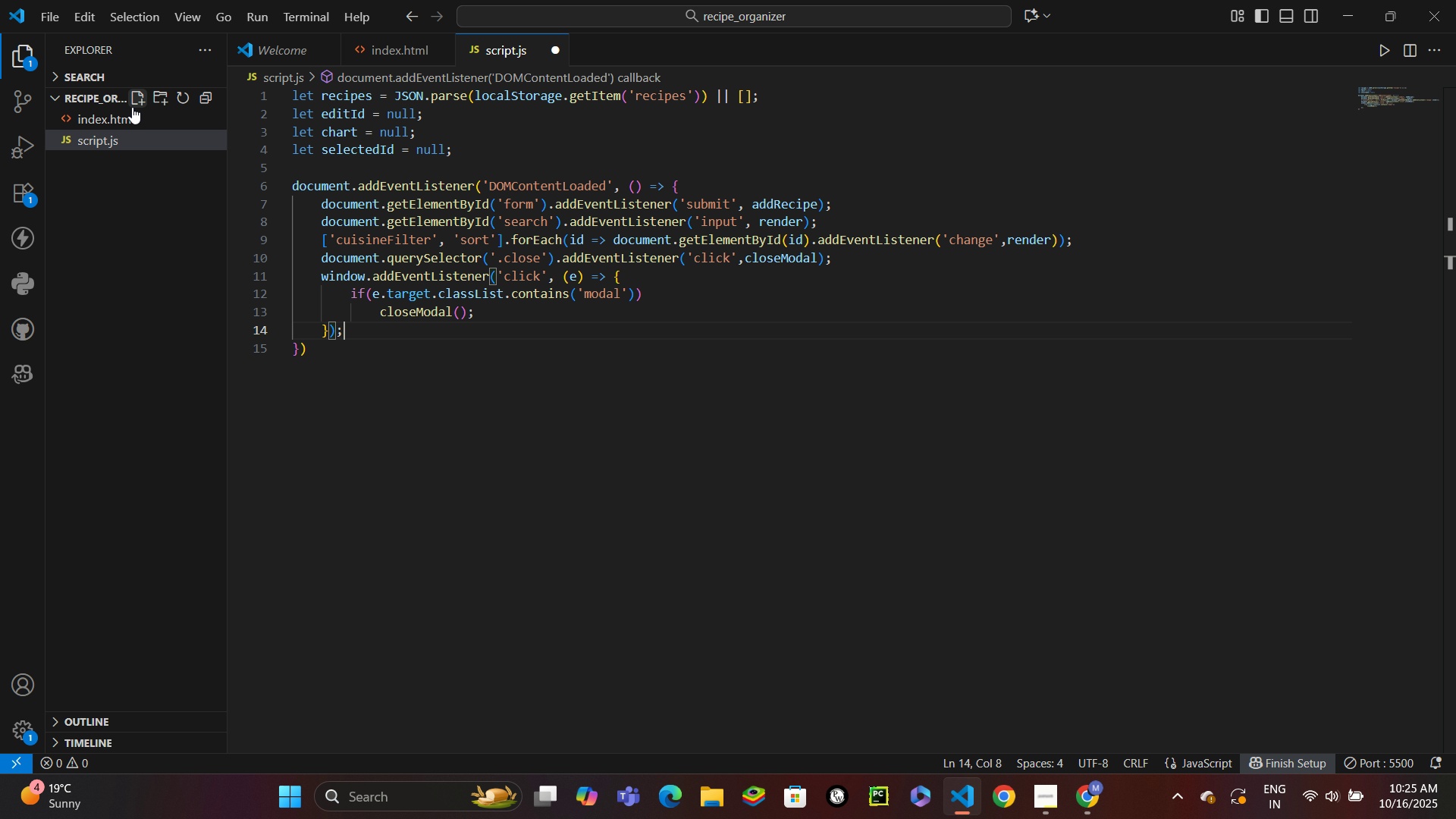 
key(Semicolon)
 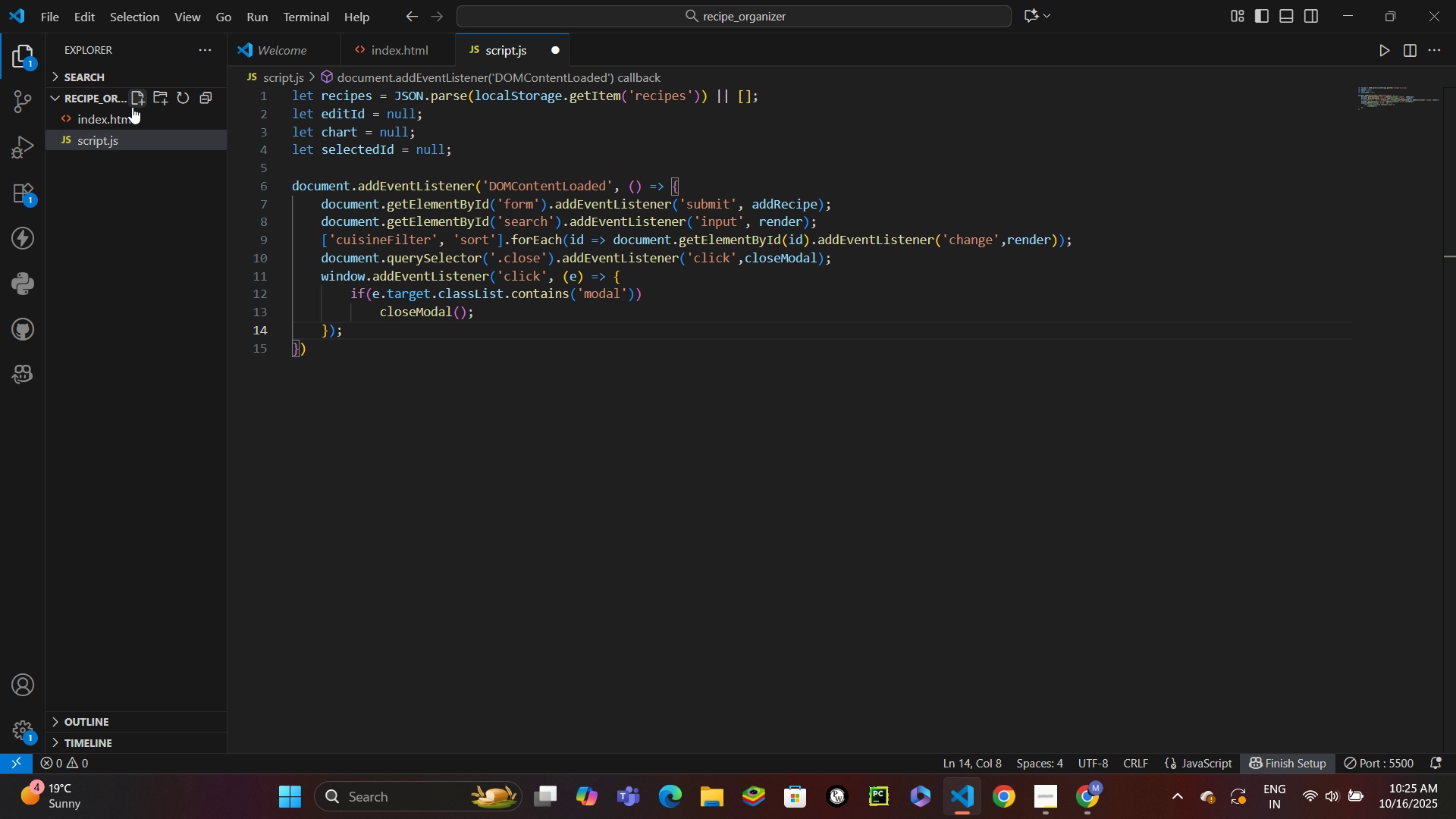 
key(Enter)
 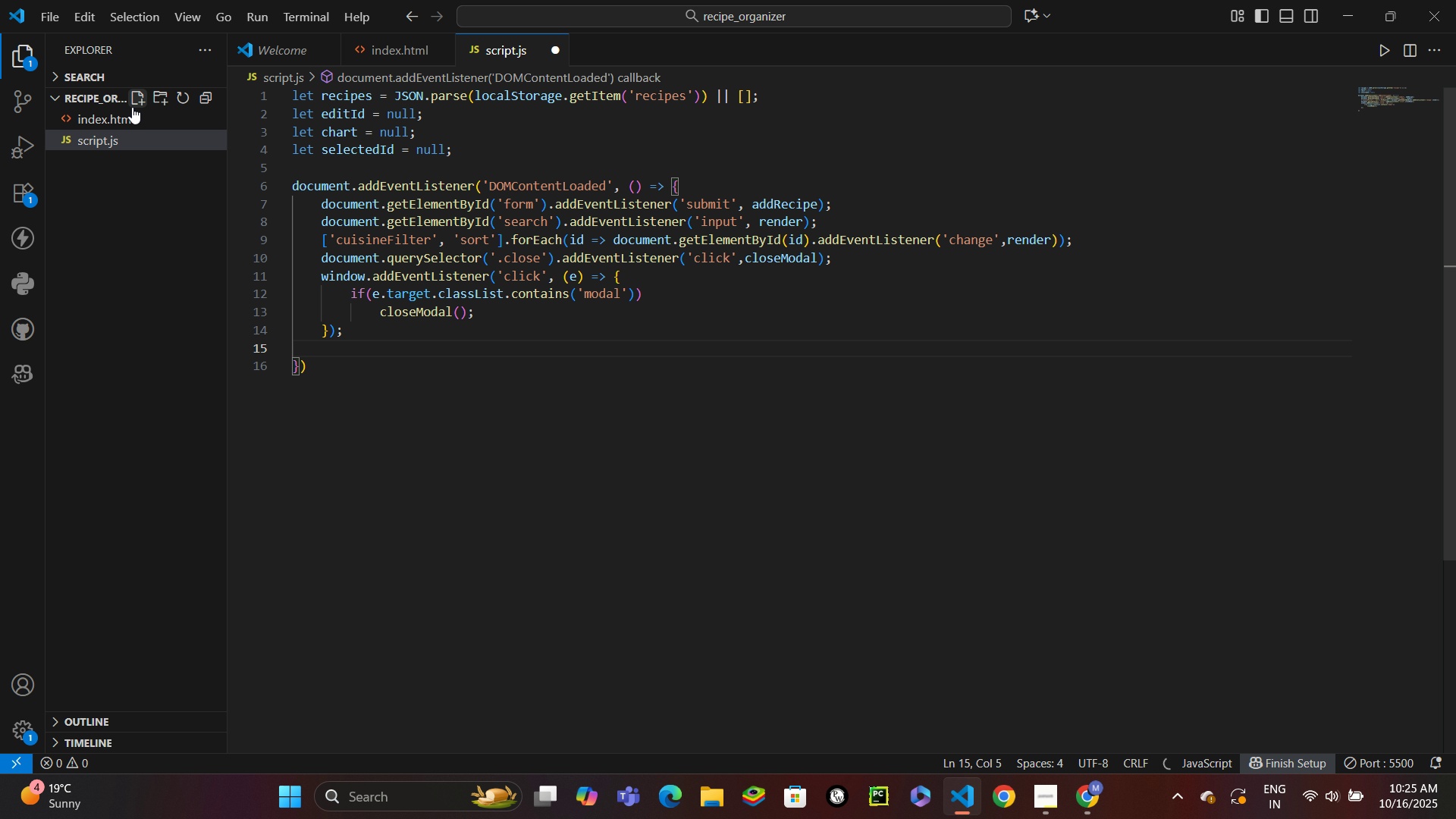 
type(populateFilters()
 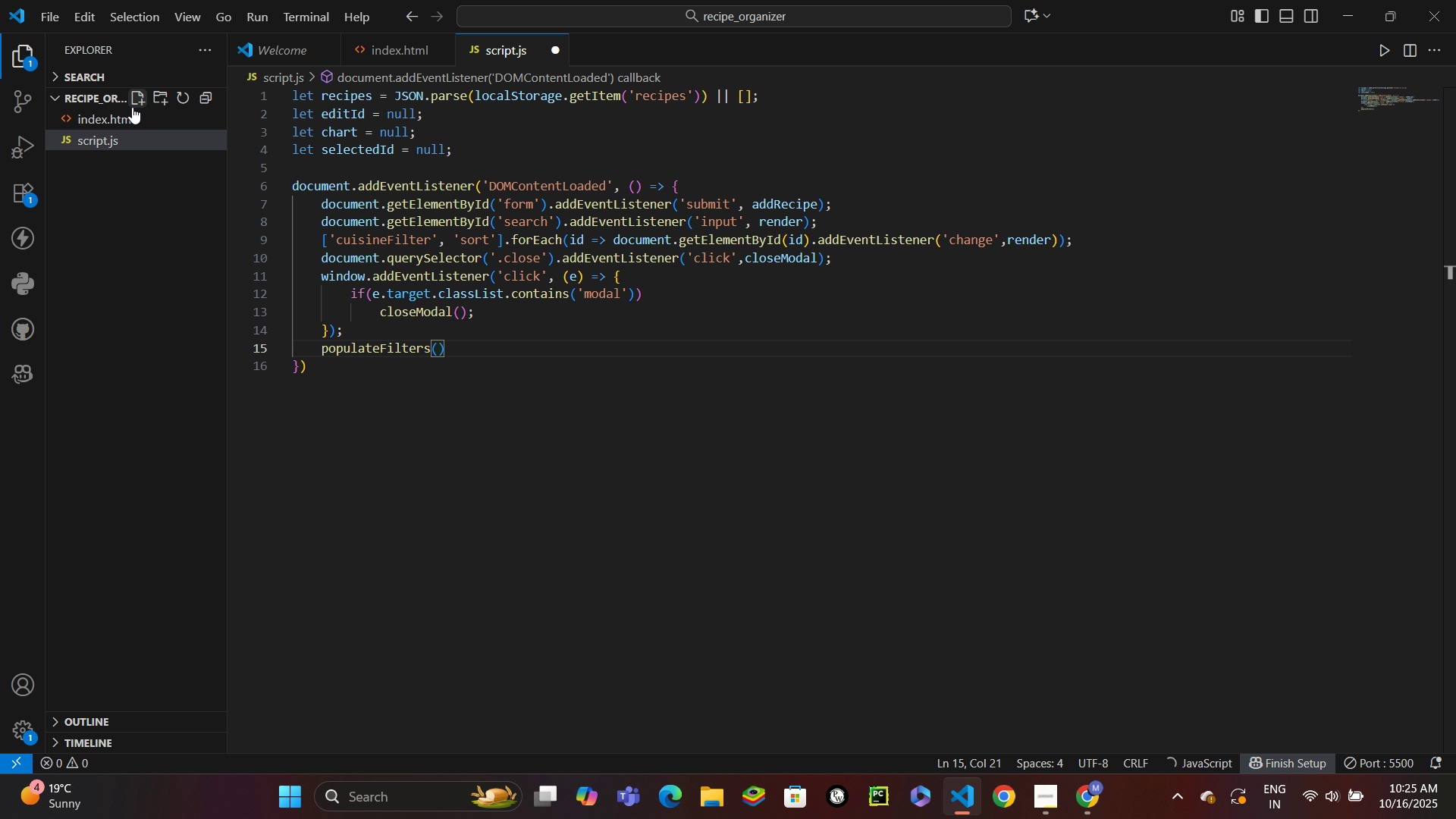 
key(ArrowRight)
 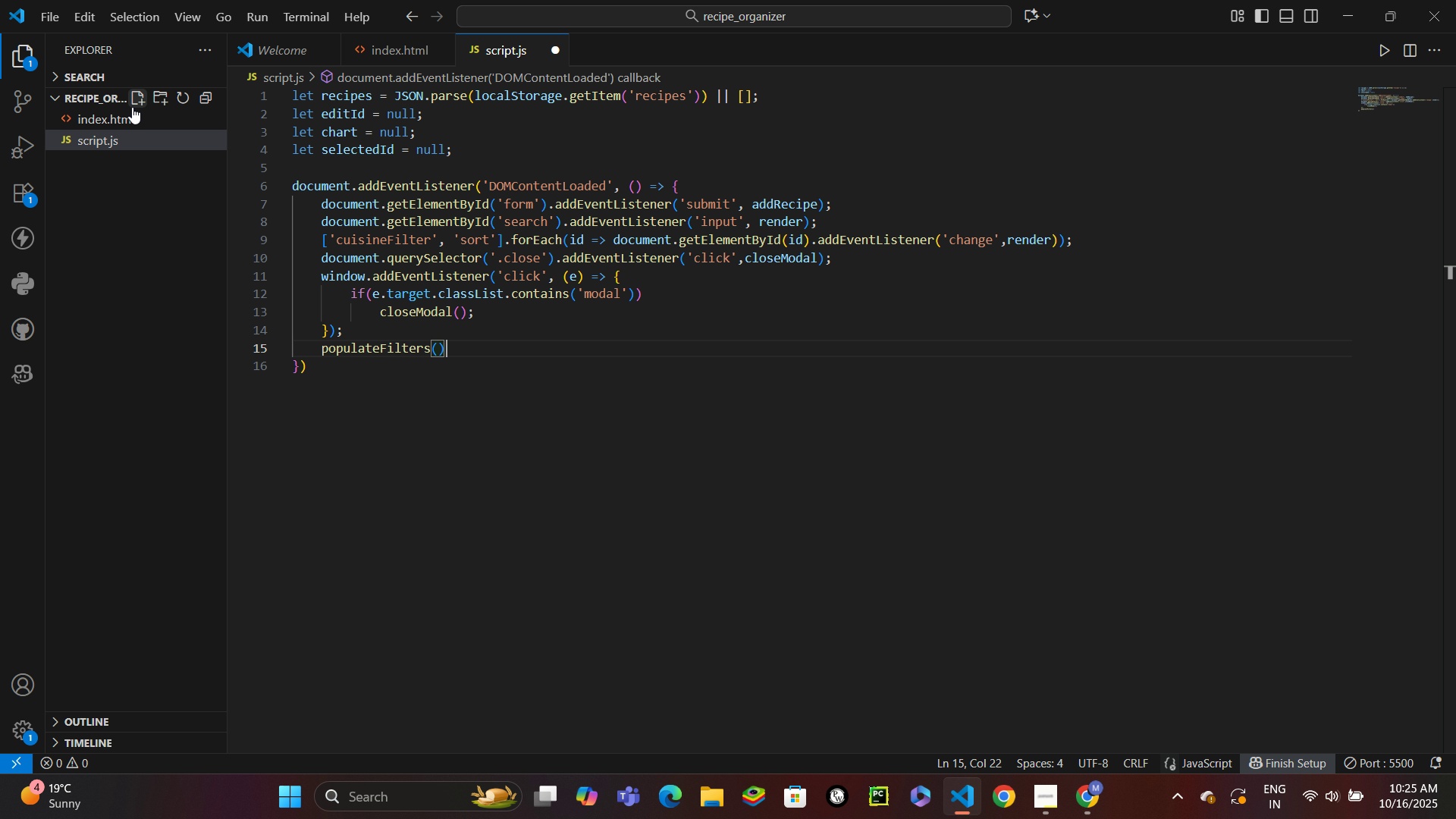 
key(Semicolon)
 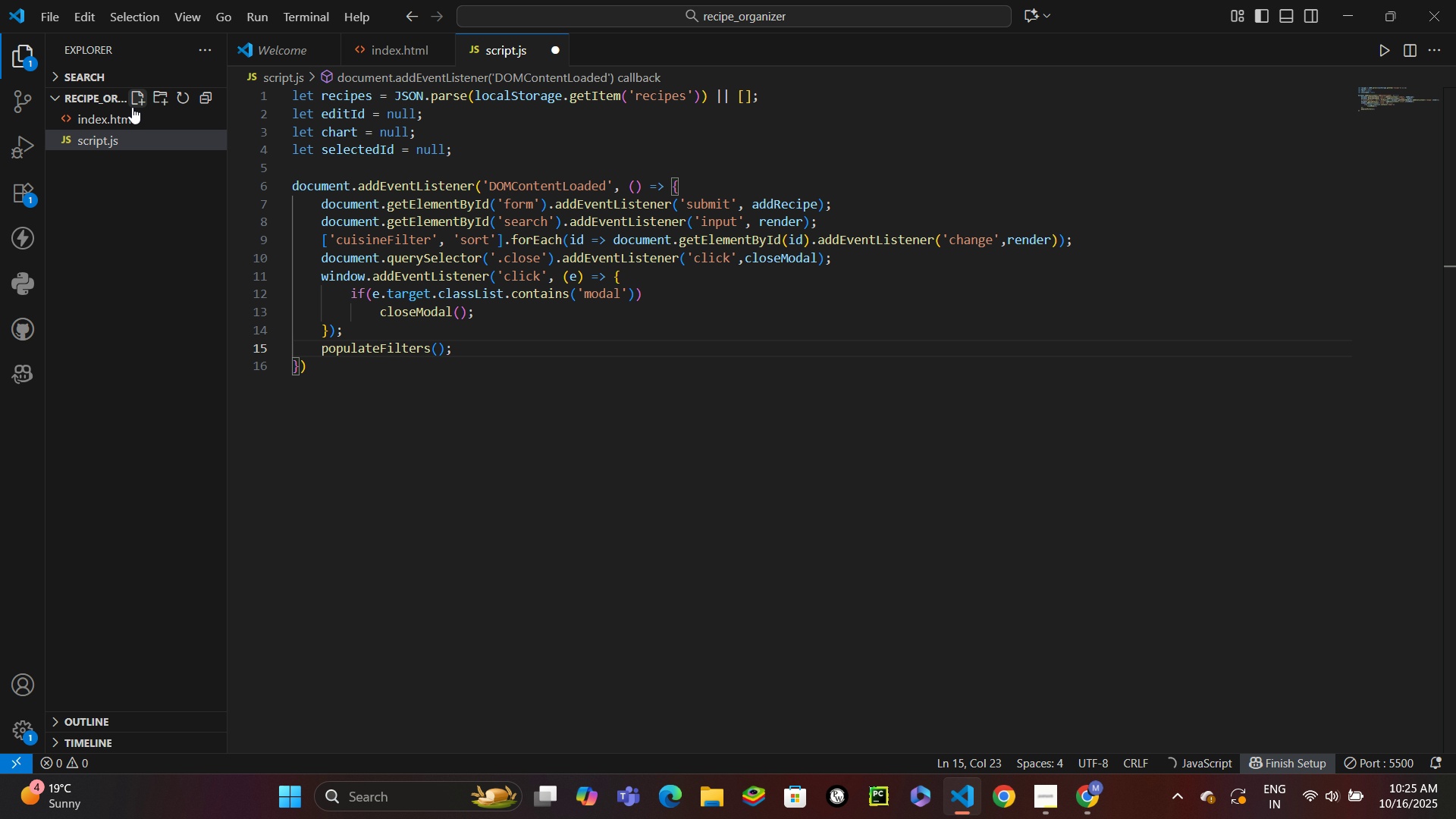 
key(Enter)
 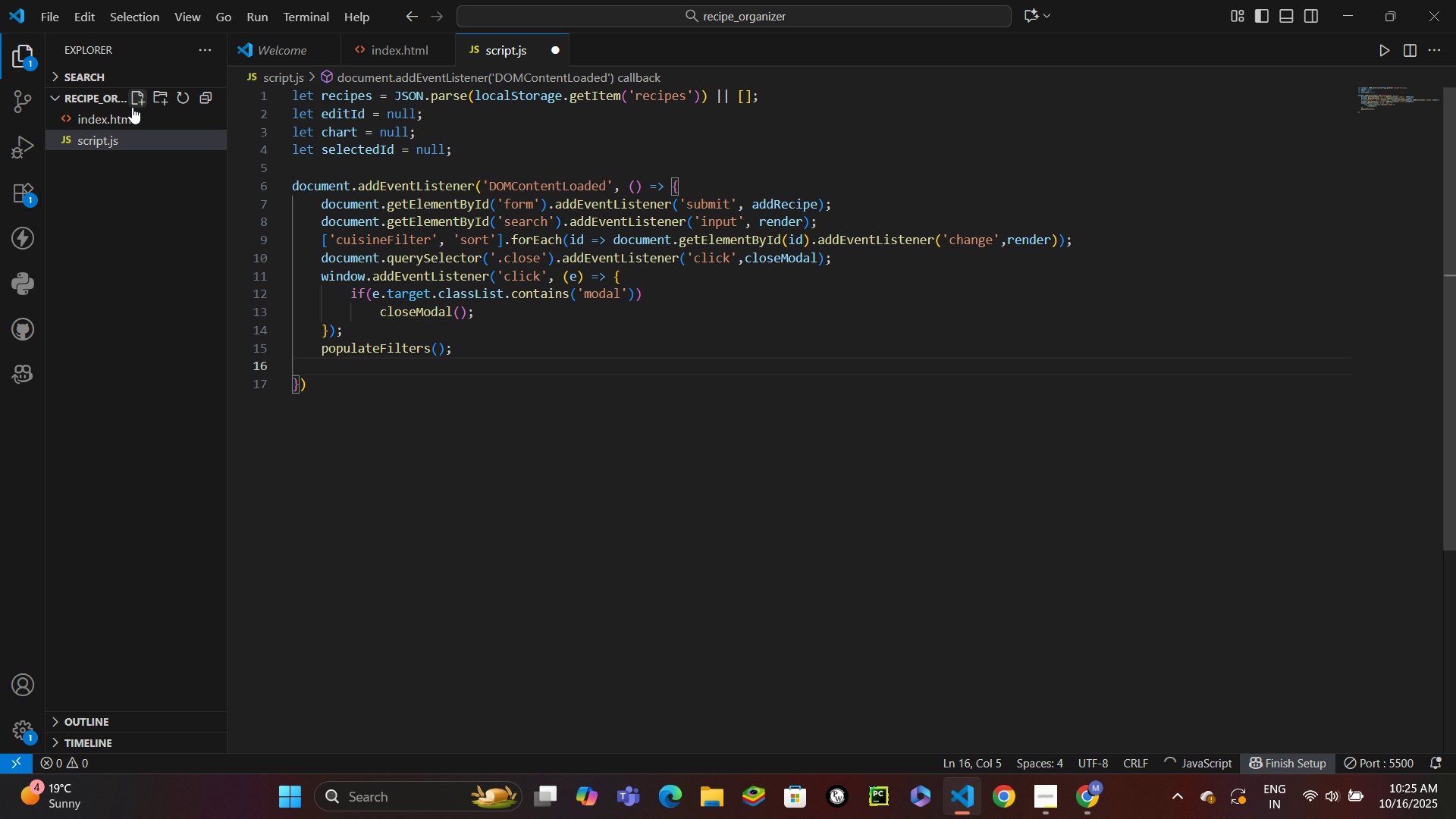 
type(render()
 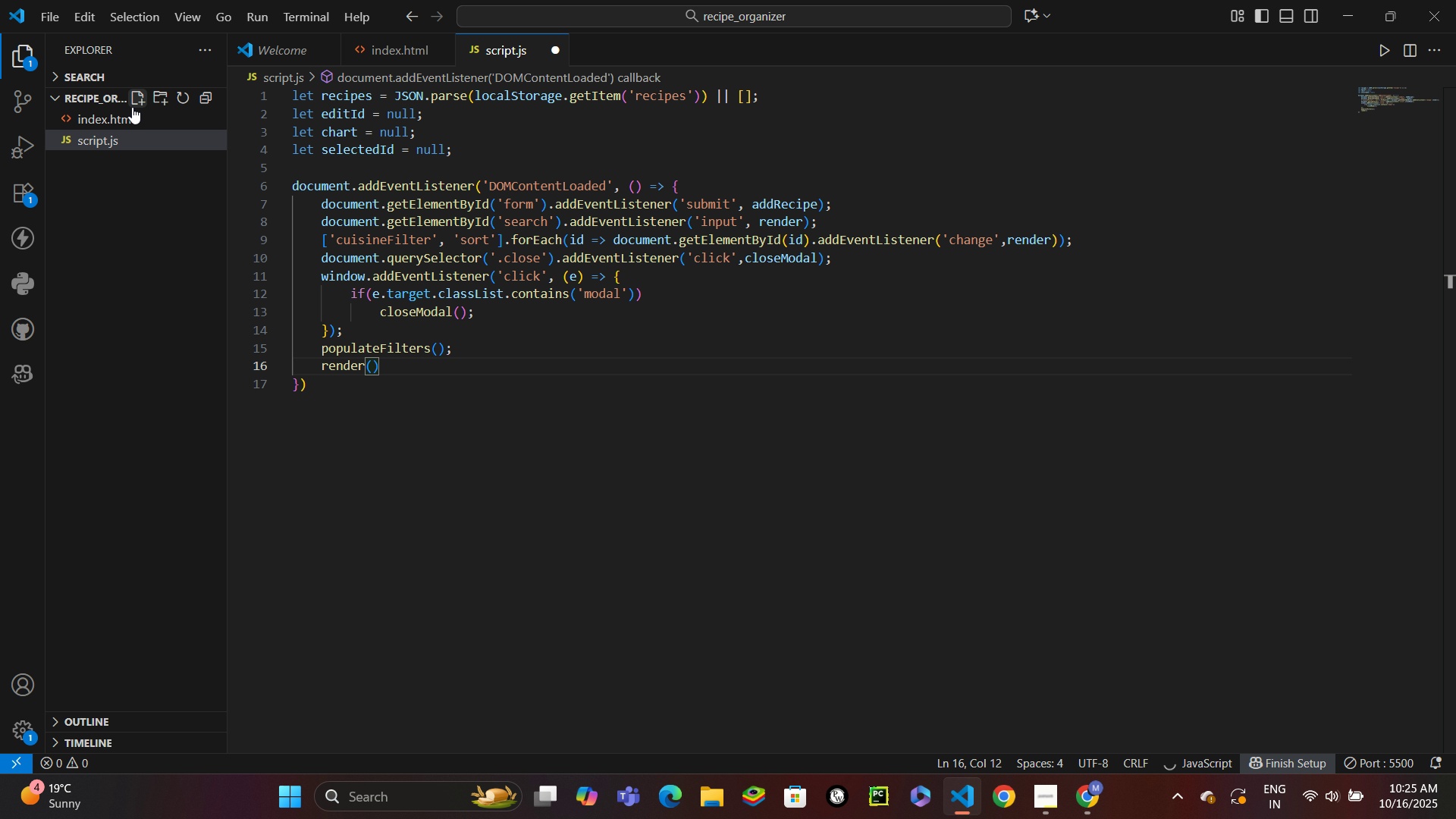 
key(ArrowRight)
 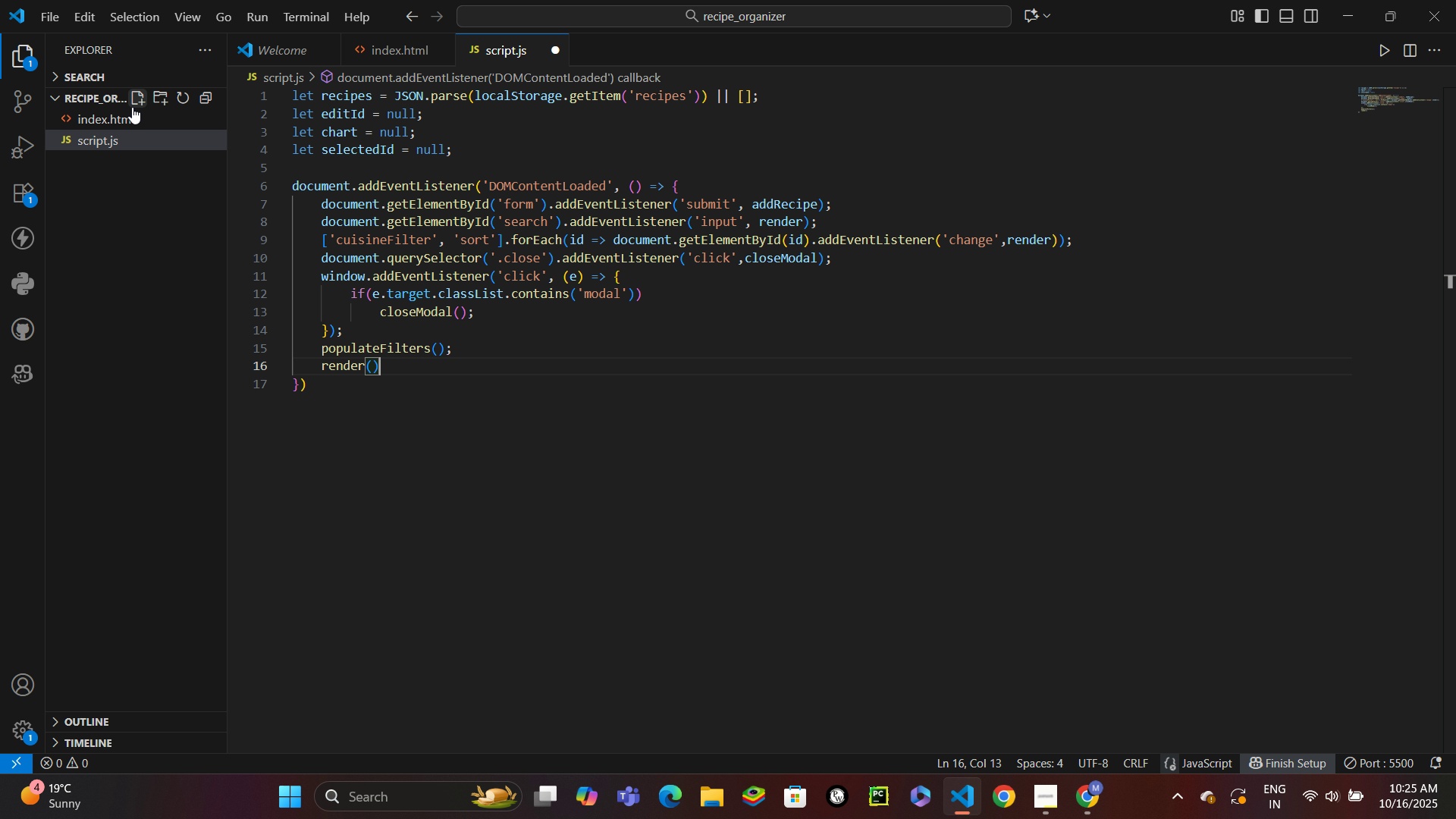 
key(Semicolon)
 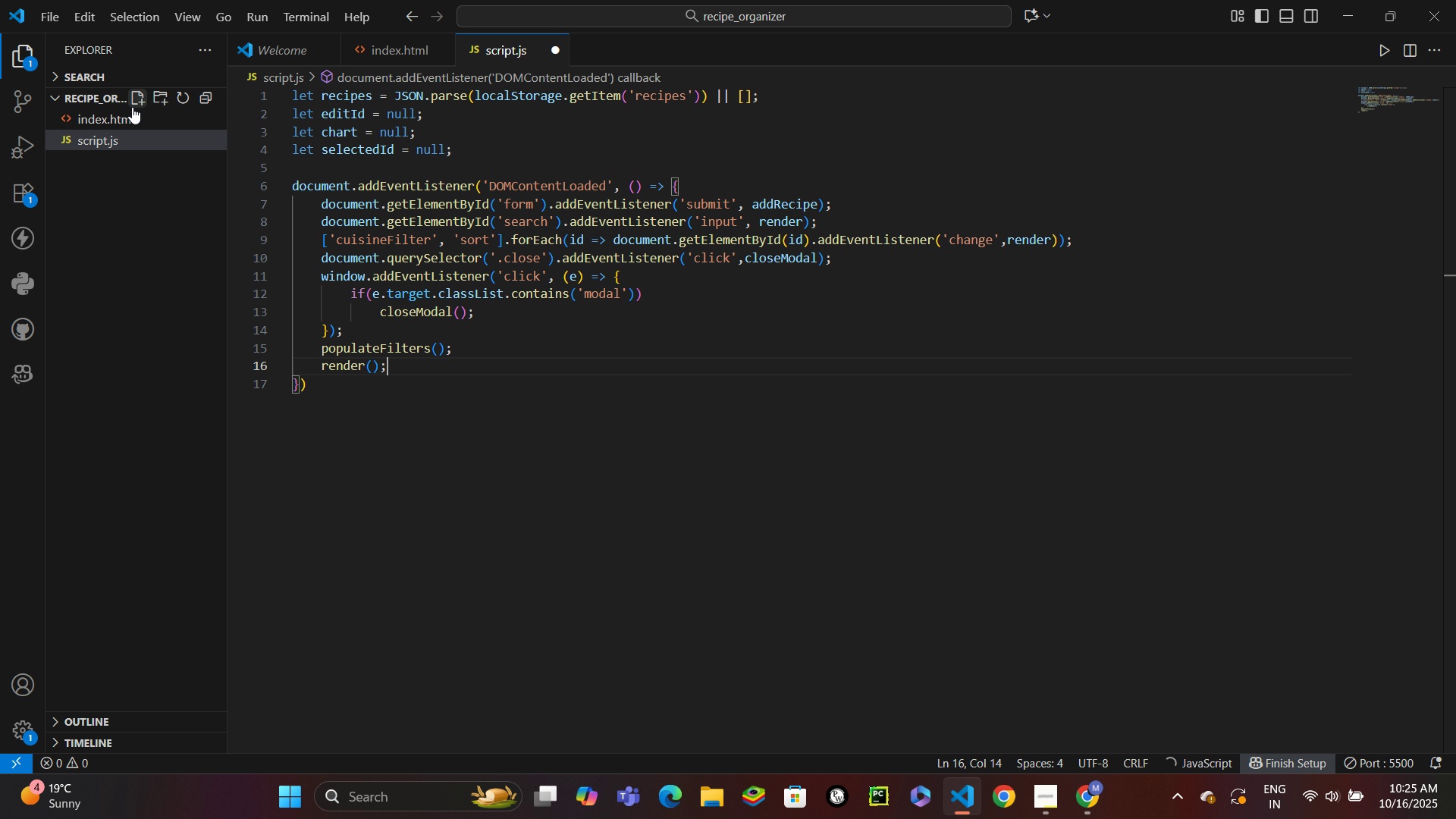 
key(ArrowDown)
 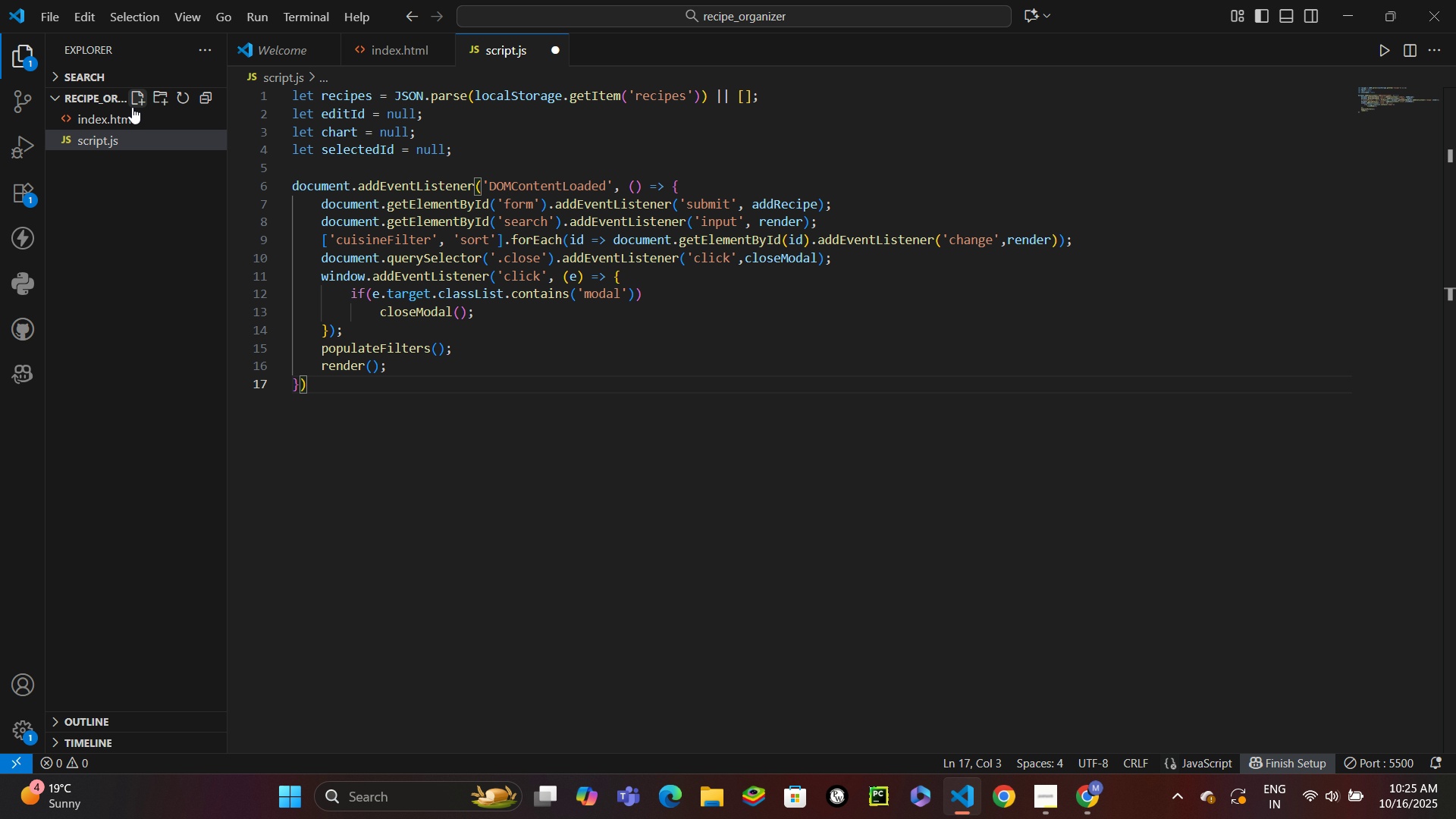 
key(Semicolon)
 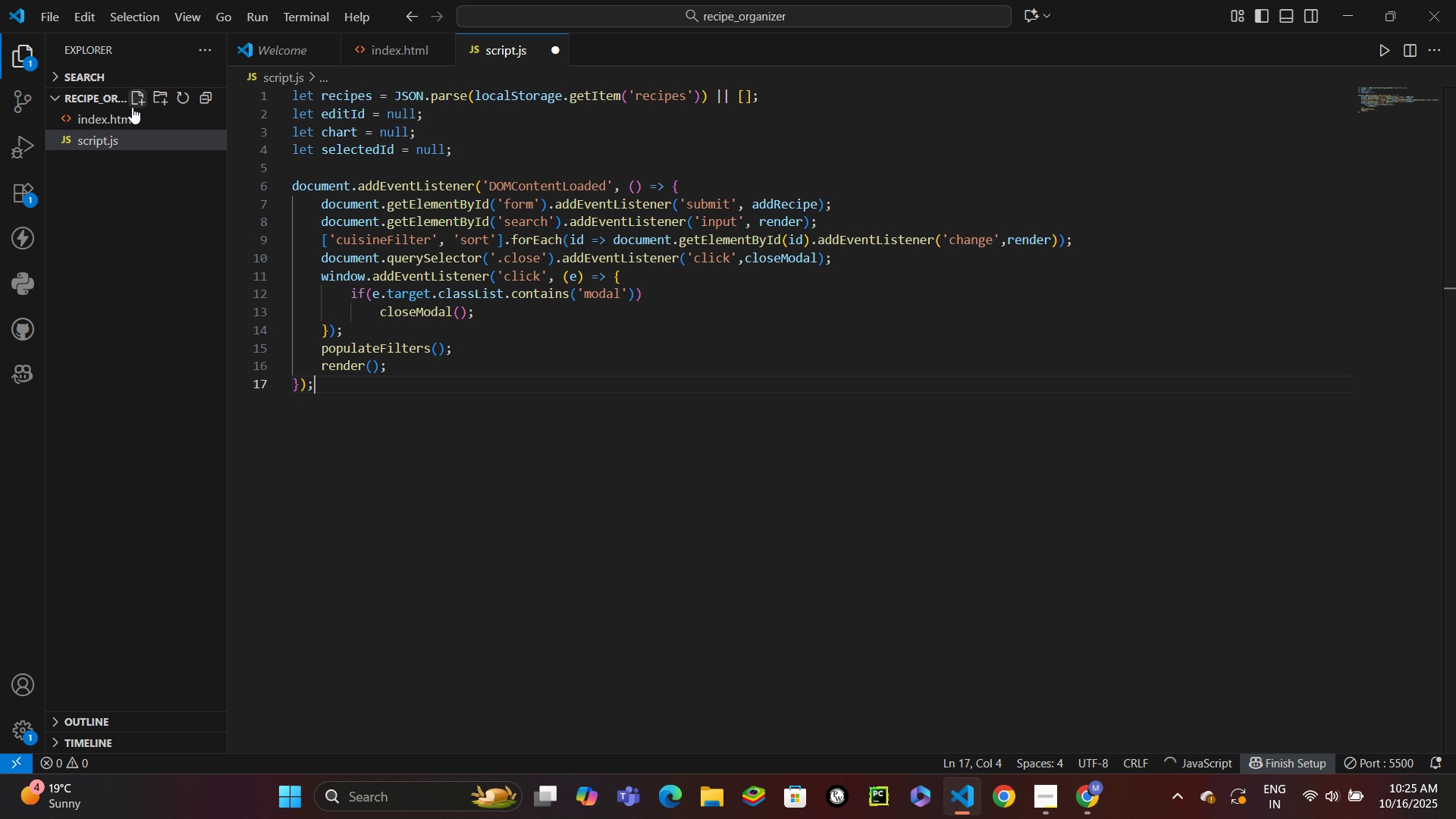 
key(Enter)
 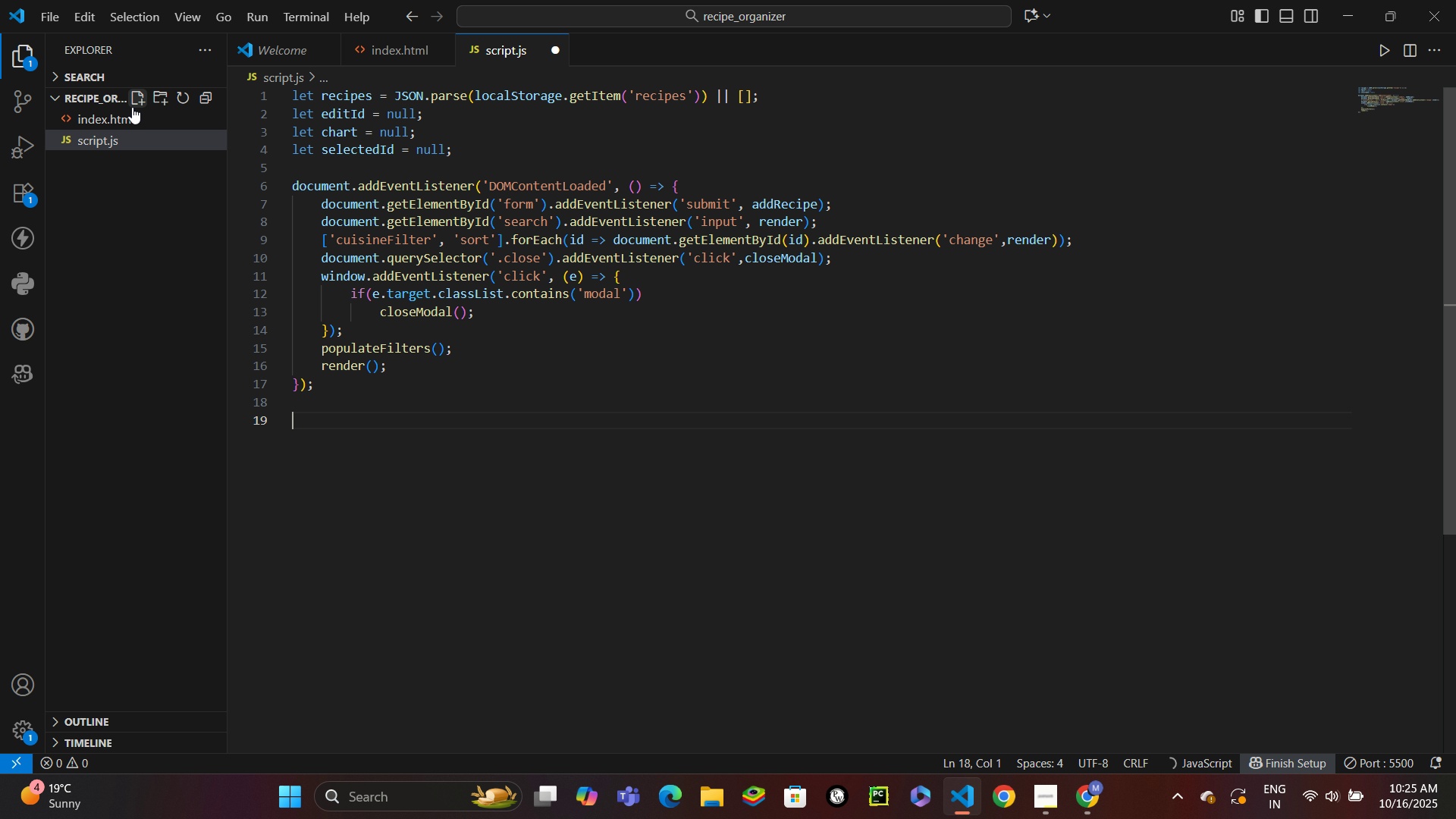 
key(Enter)
 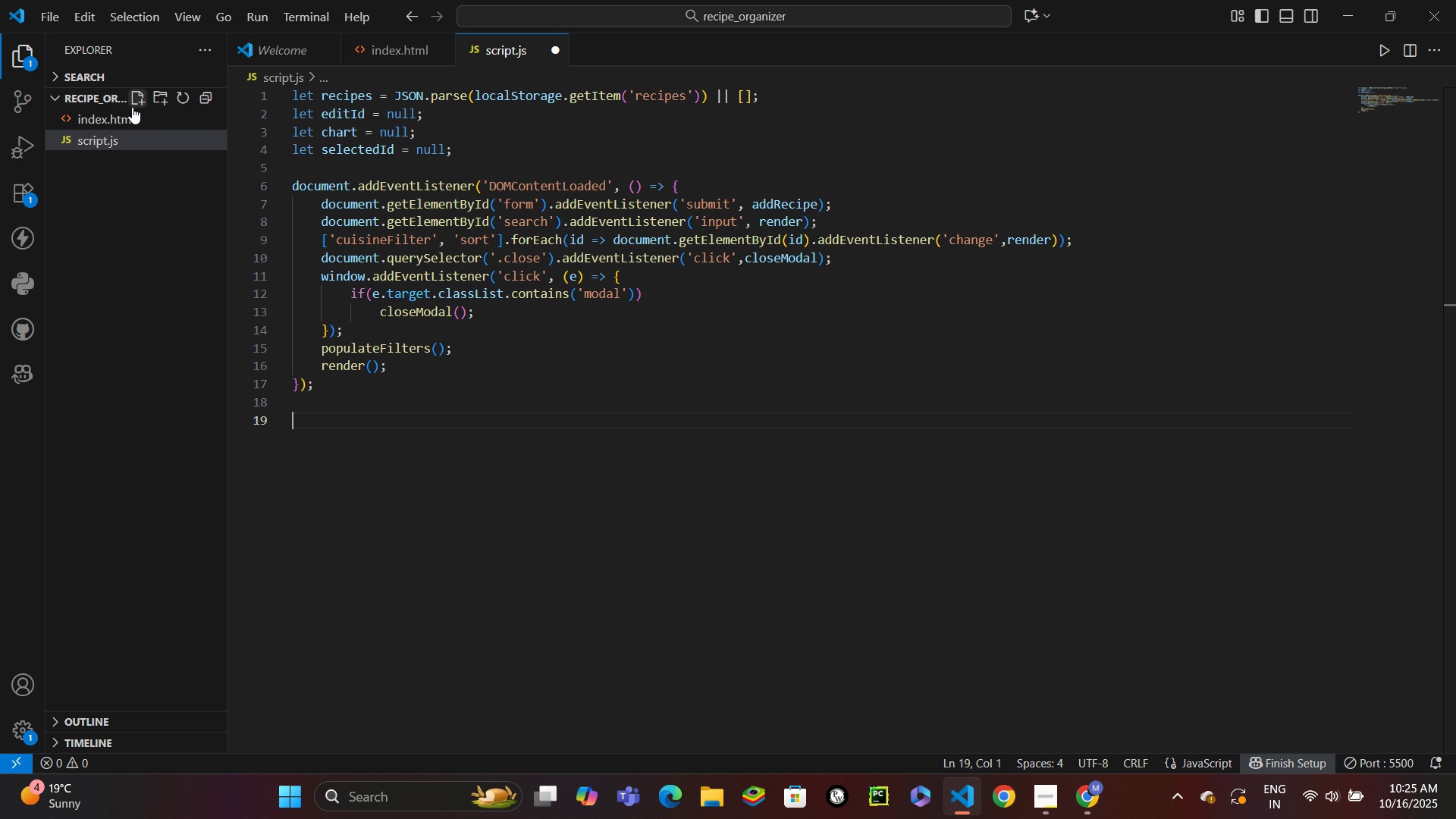 
wait(11.06)
 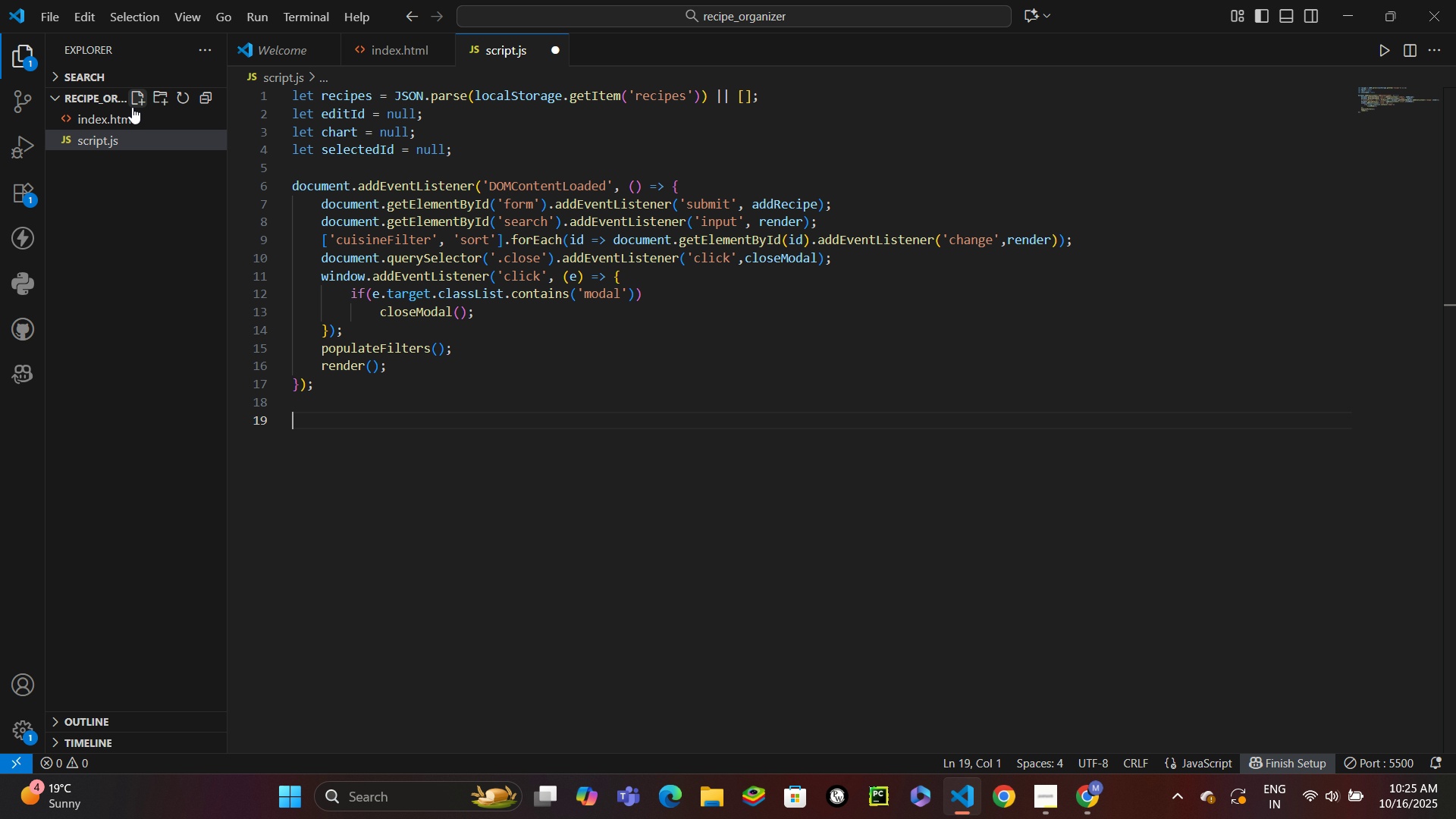 
type(func)
 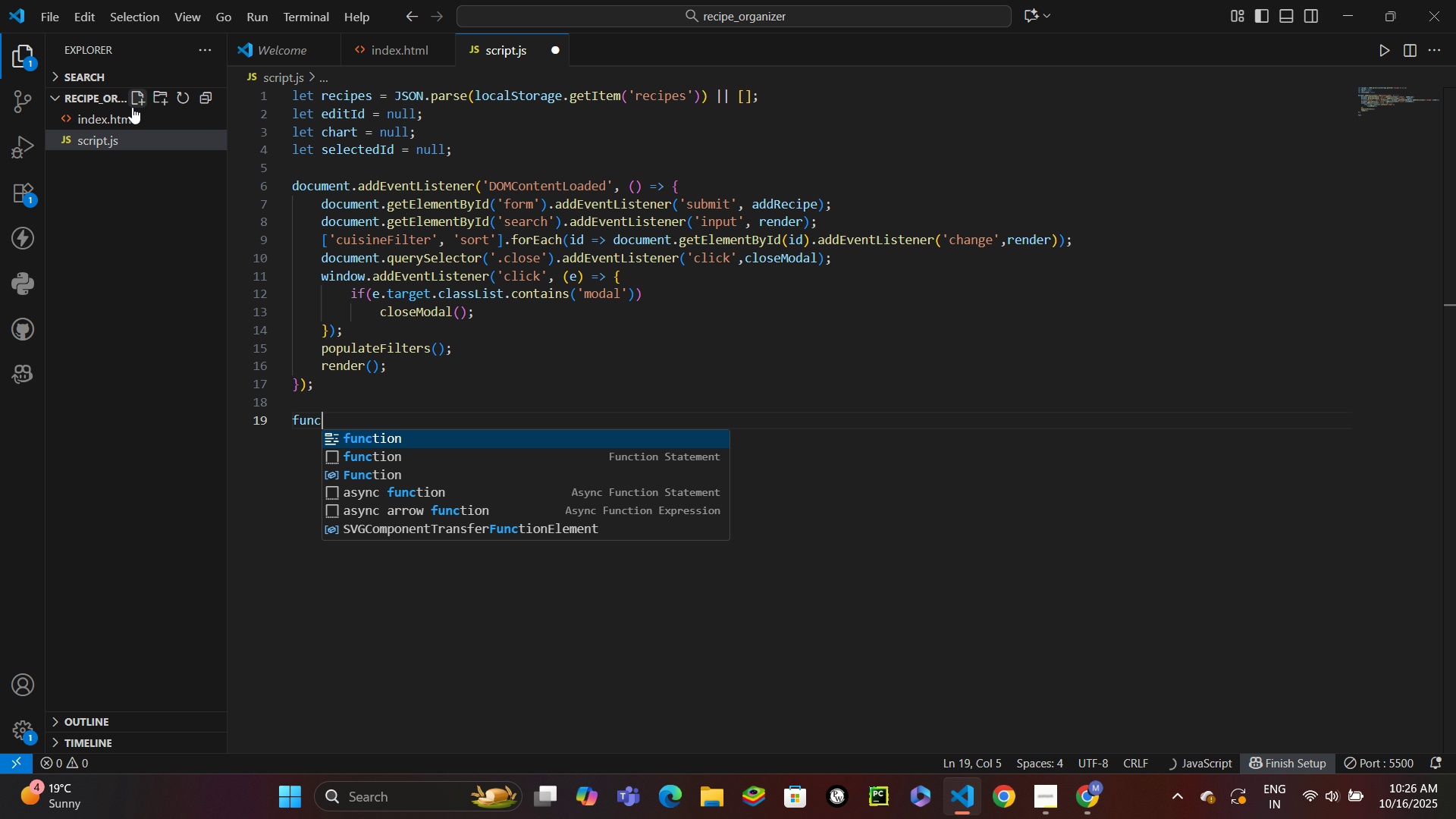 
key(Enter)
 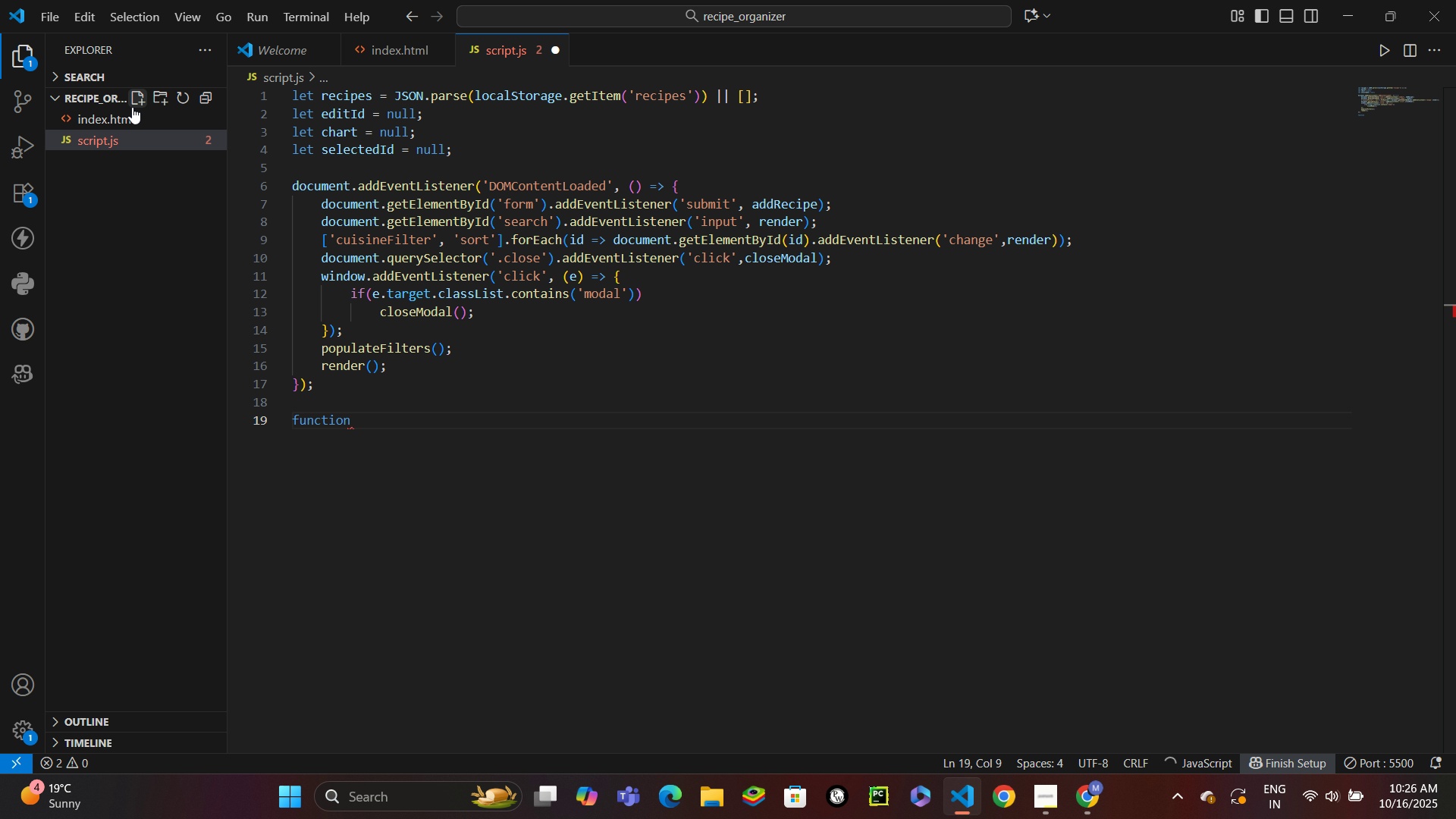 
type( addRecipe(e)
 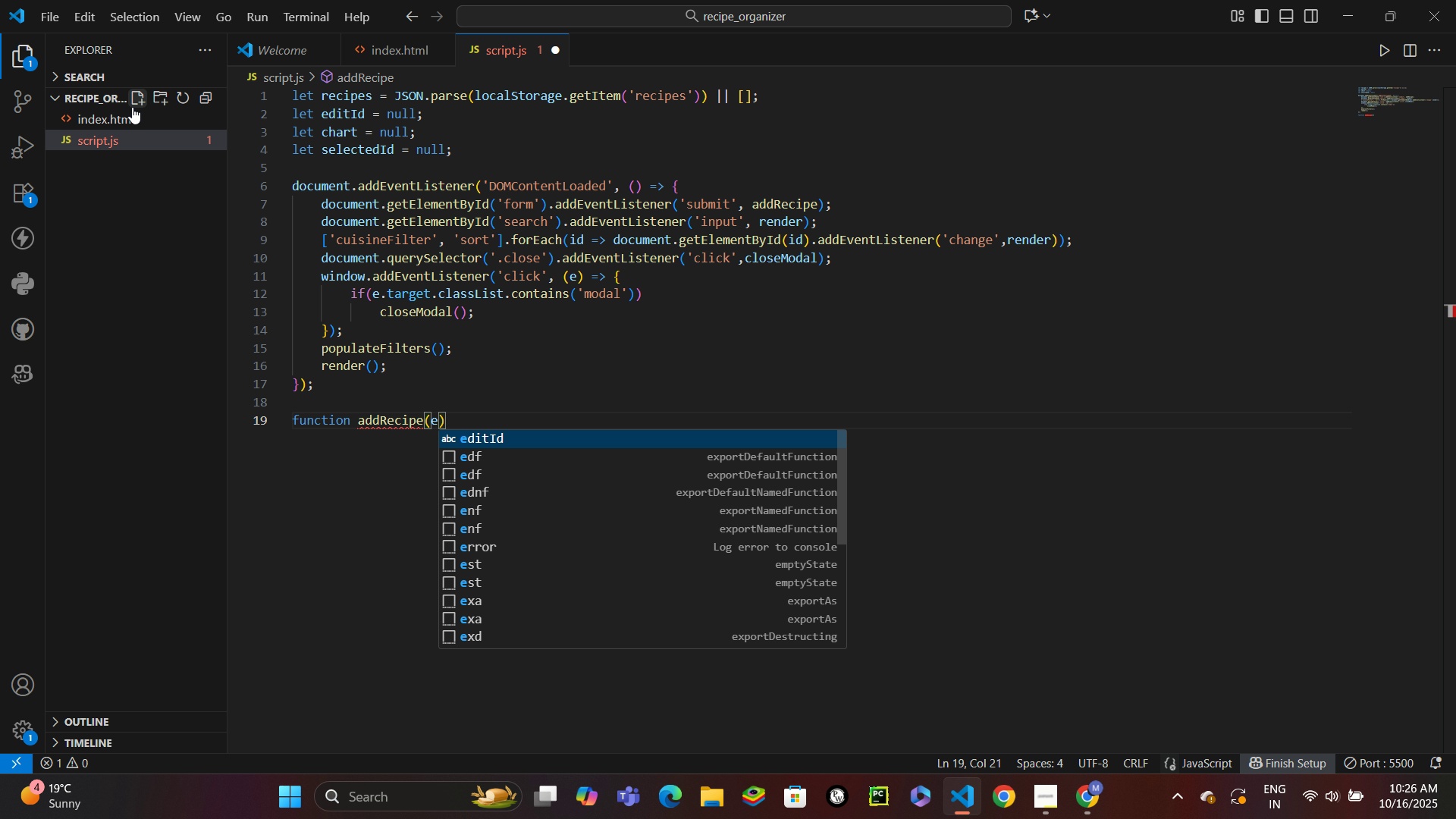 
key(ArrowRight)
 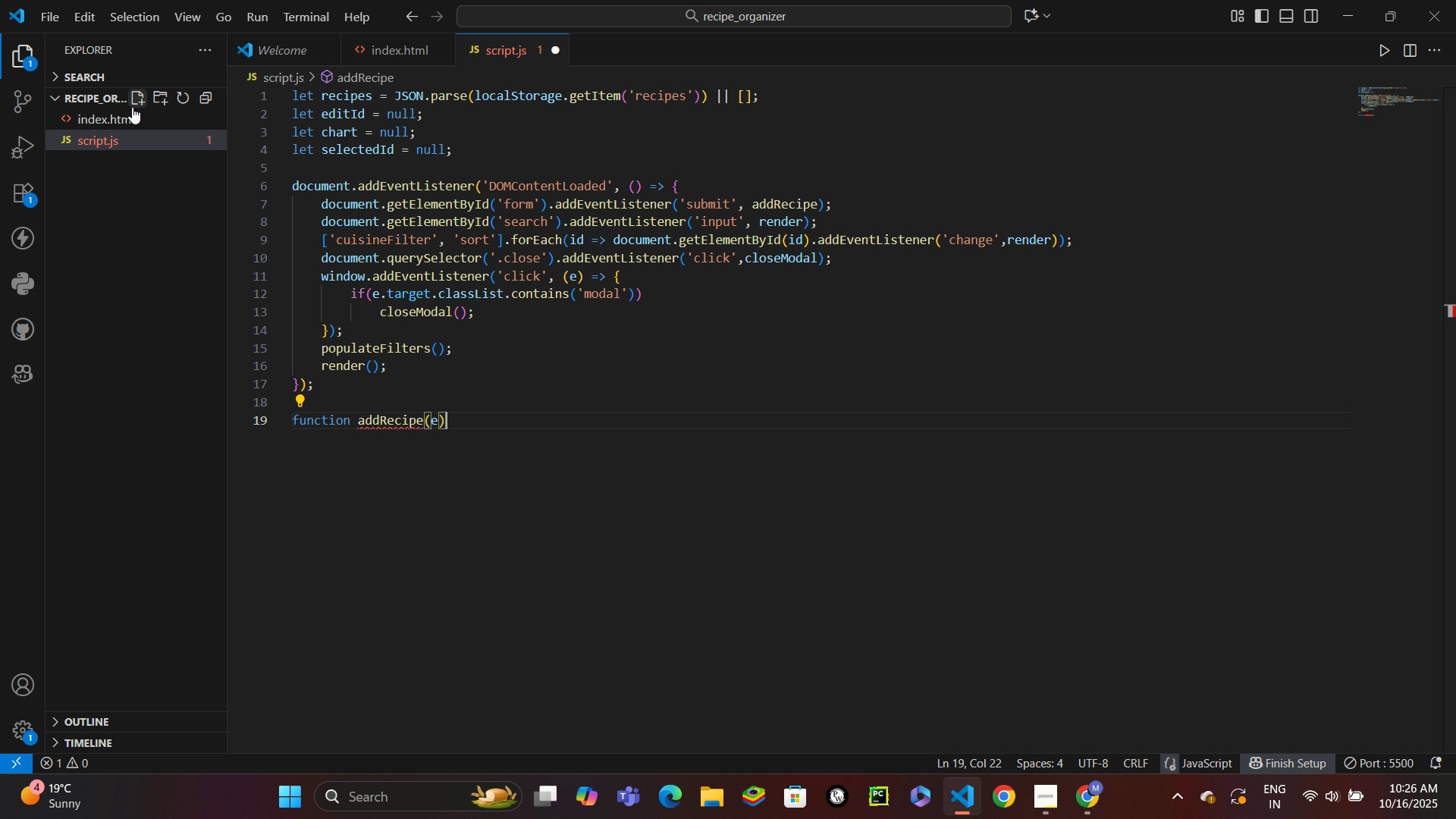 
key(Shift+BracketLeft)
 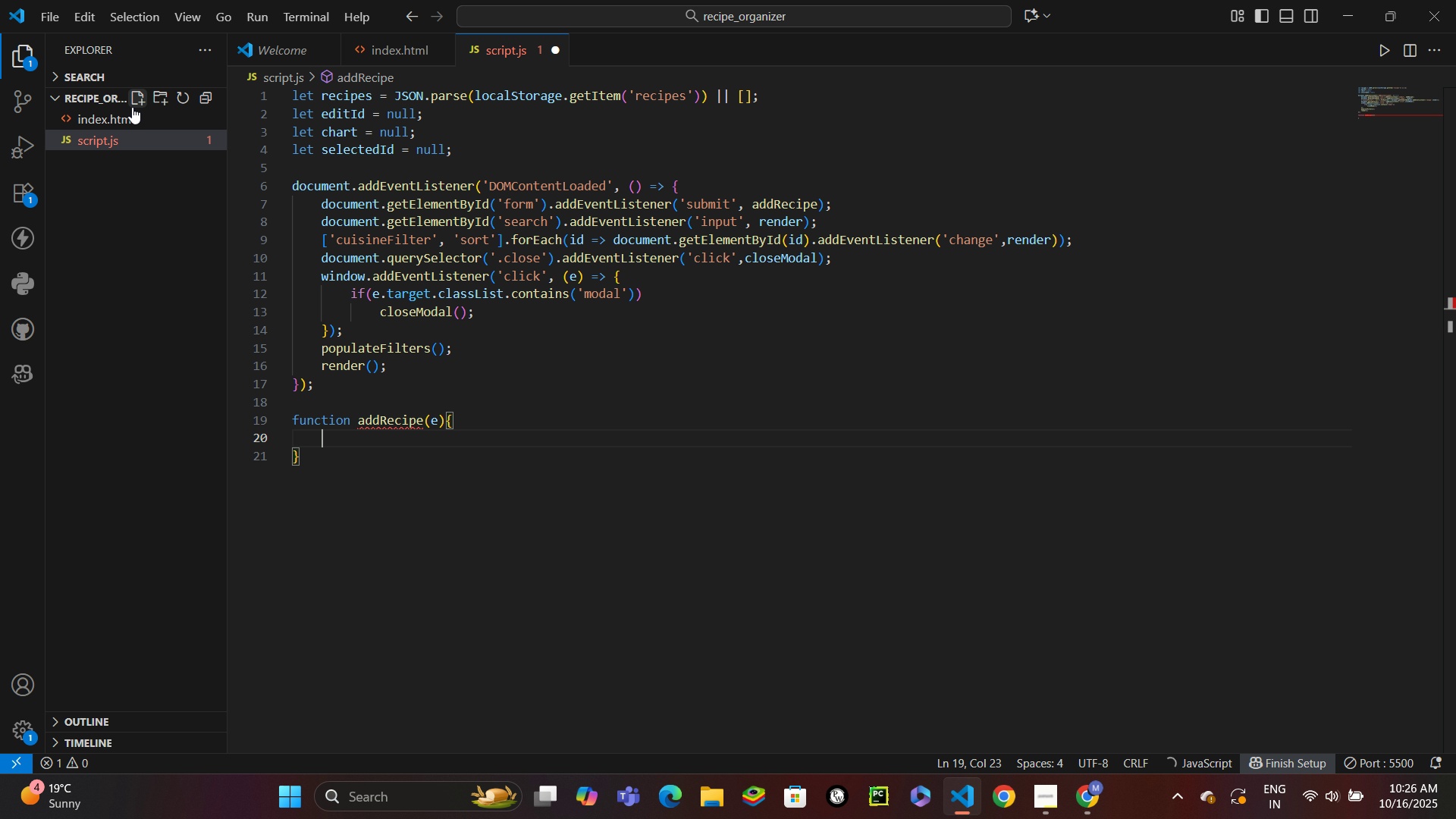 
key(Shift+Enter)
 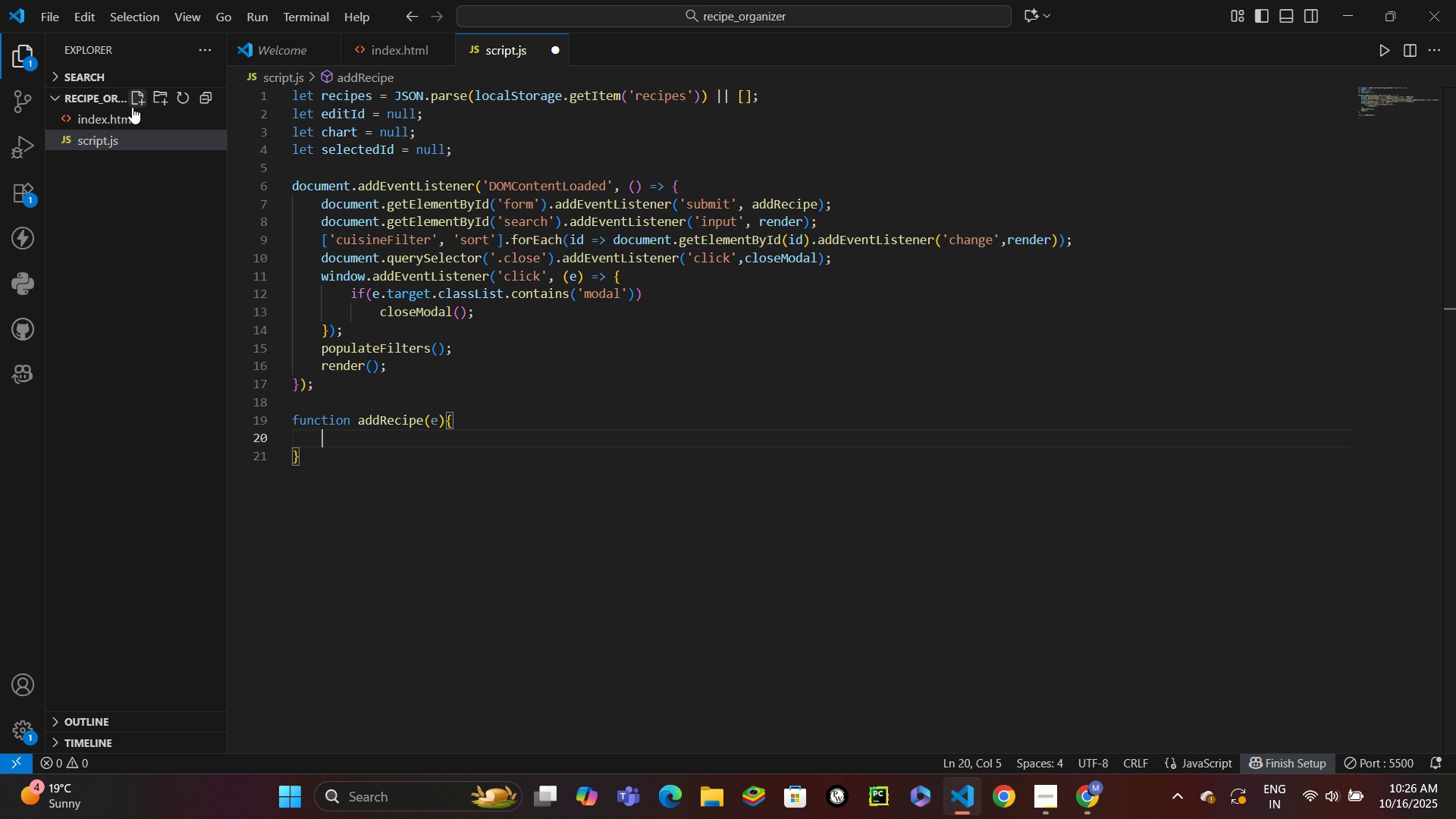 
wait(18.79)
 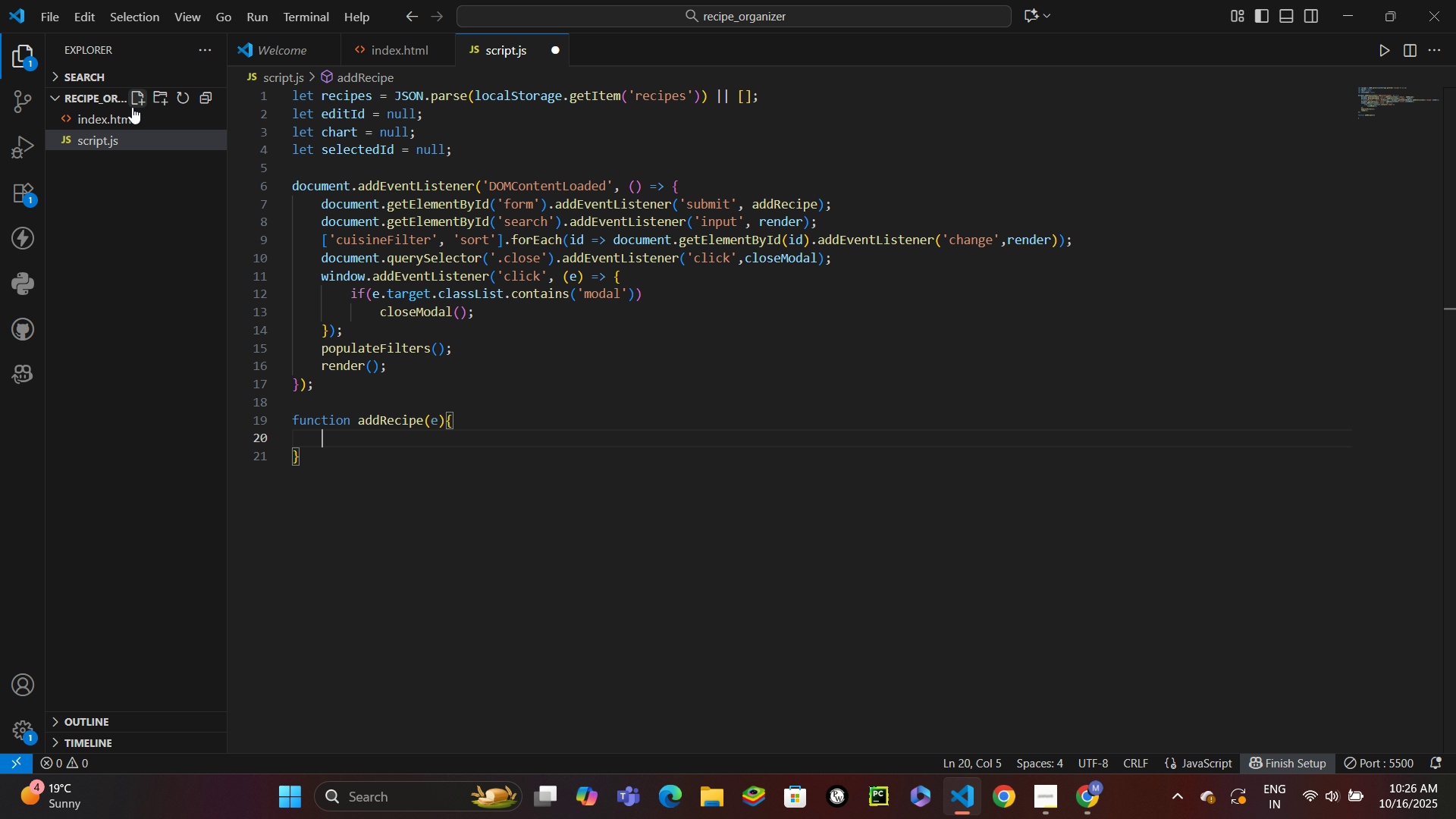 
type(e.preventDefault()
 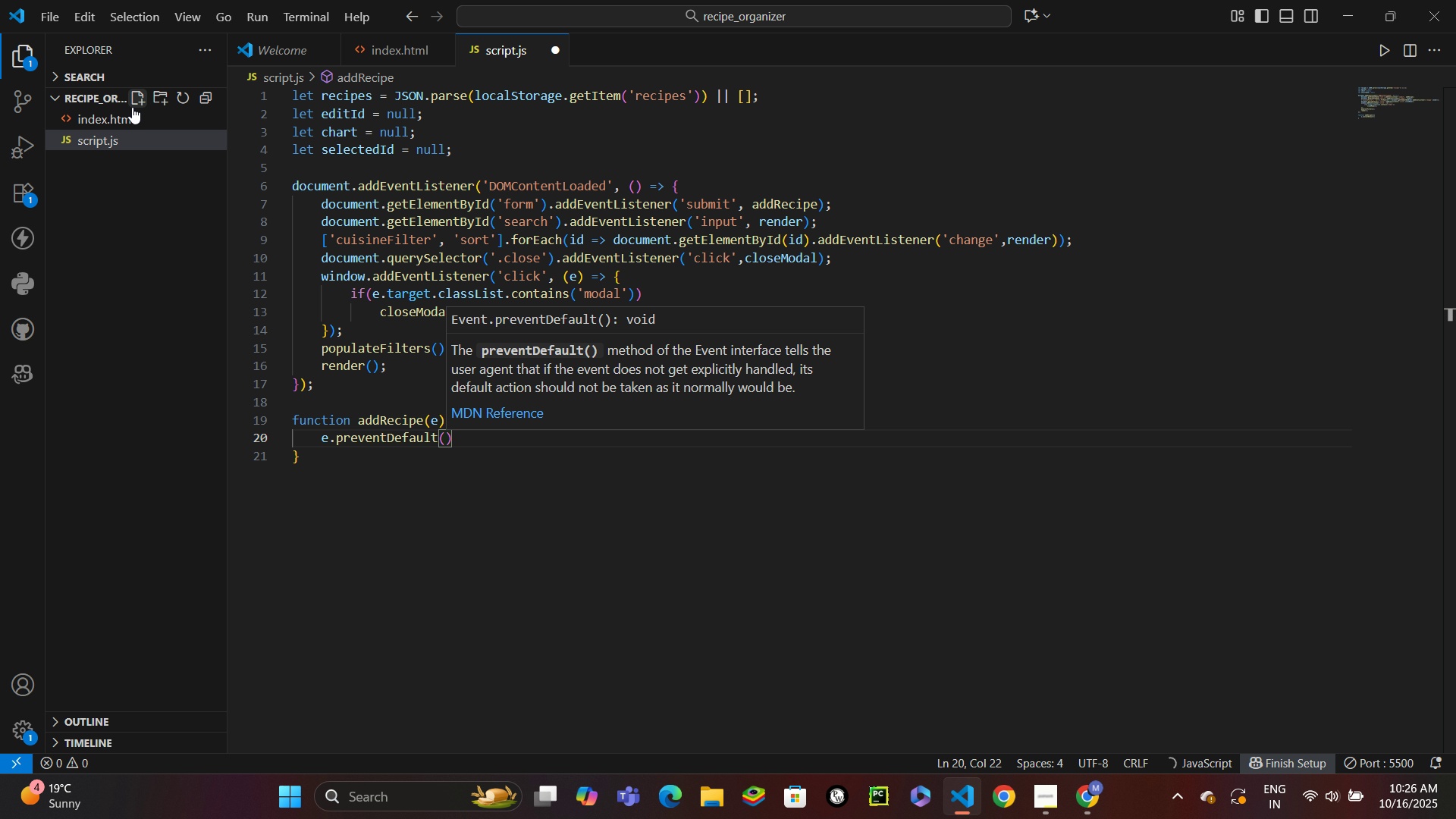 
key(ArrowRight)
 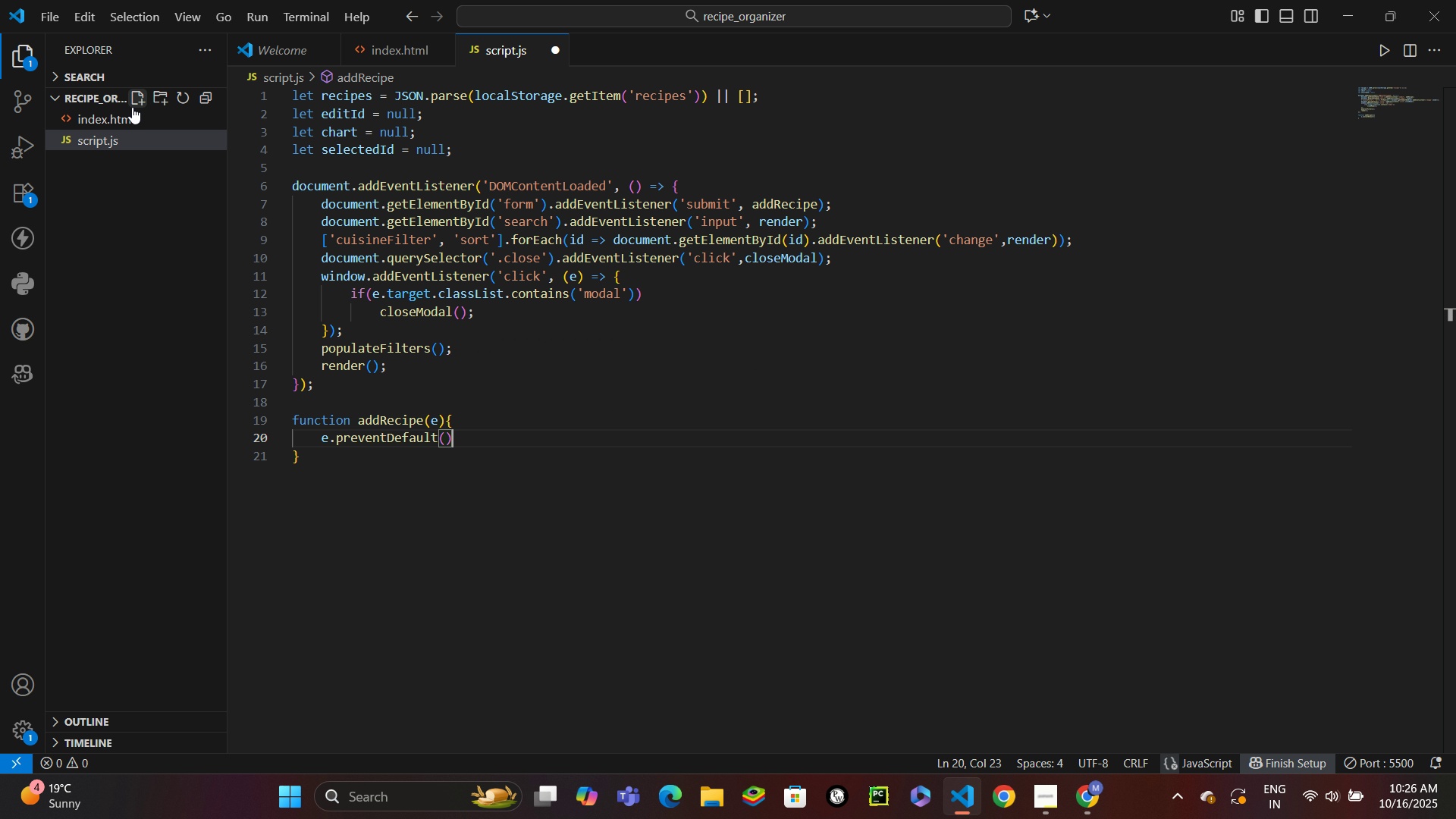 
key(Semicolon)
 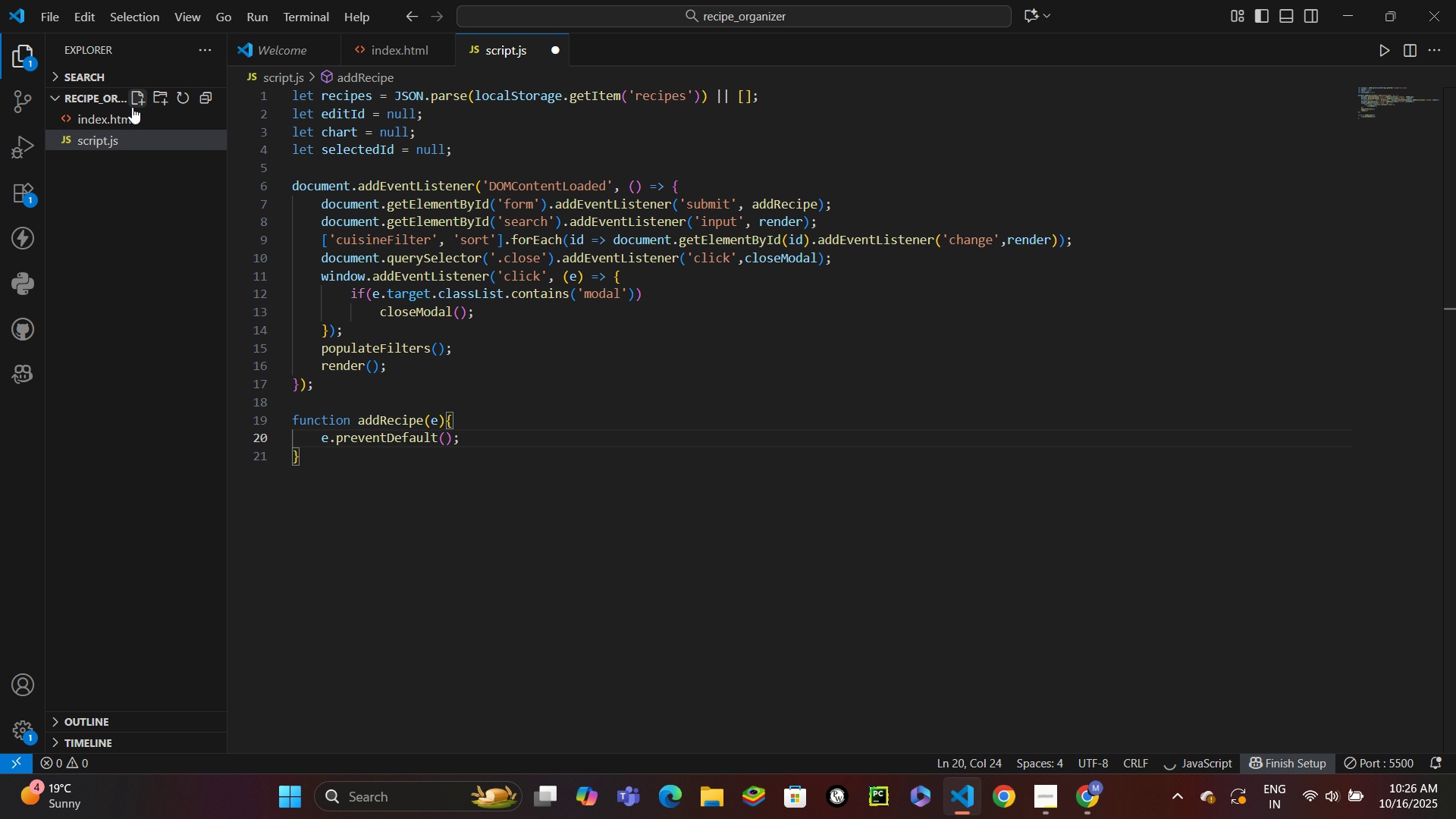 
key(Enter)
 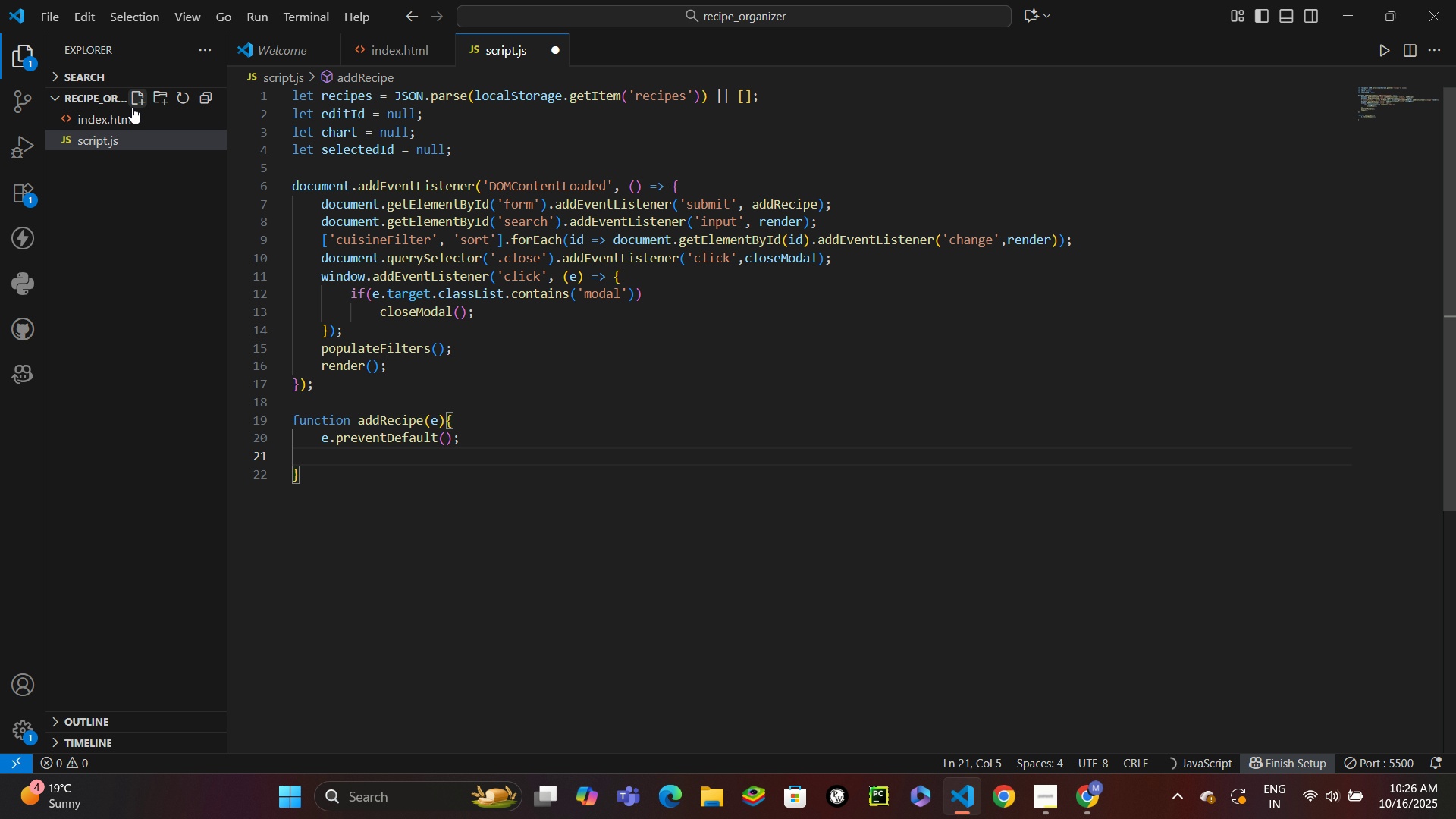 
type(const ingredientsText)
 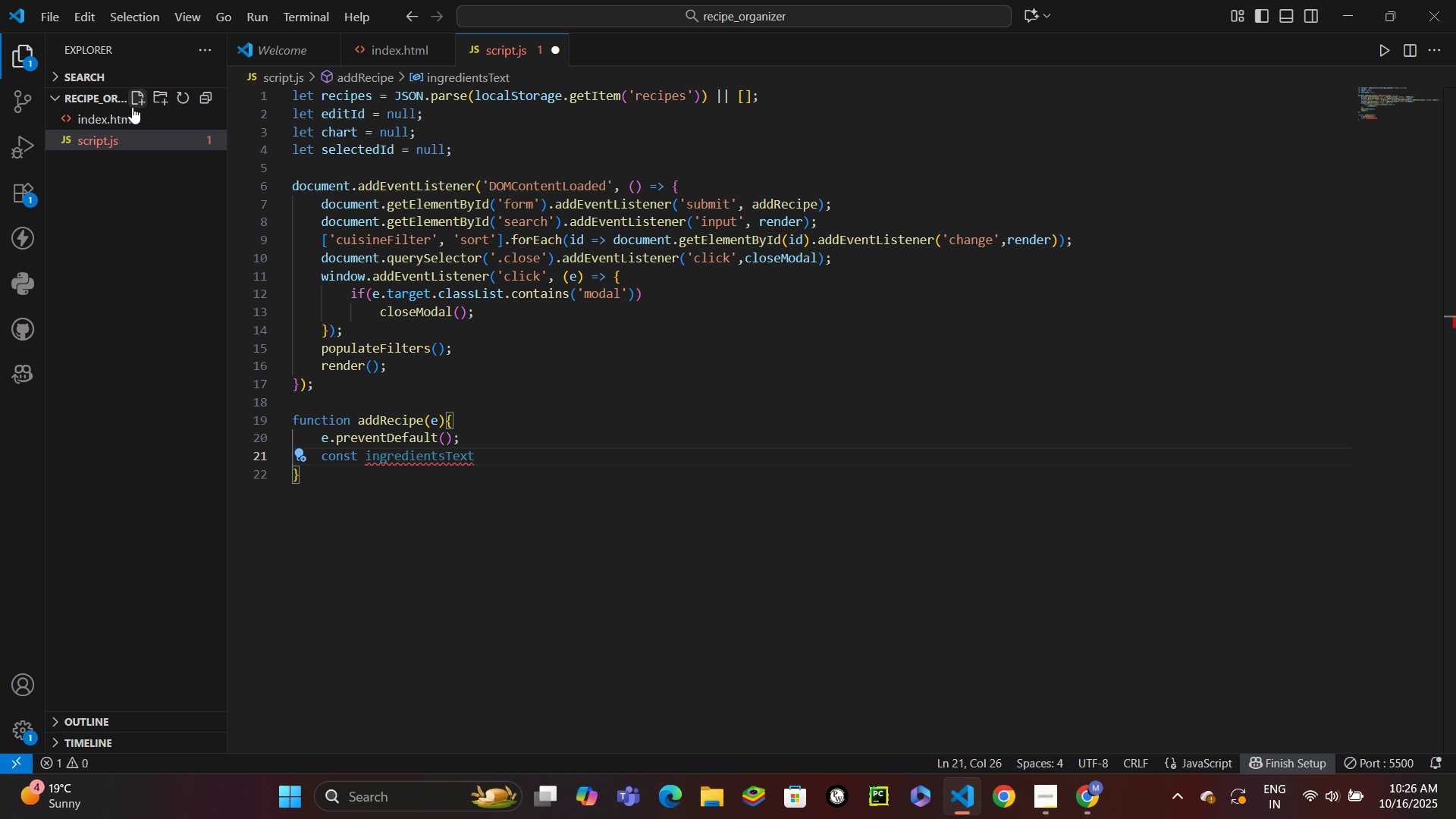 
type( = dc)
key(Backspace)
type(ocum)
 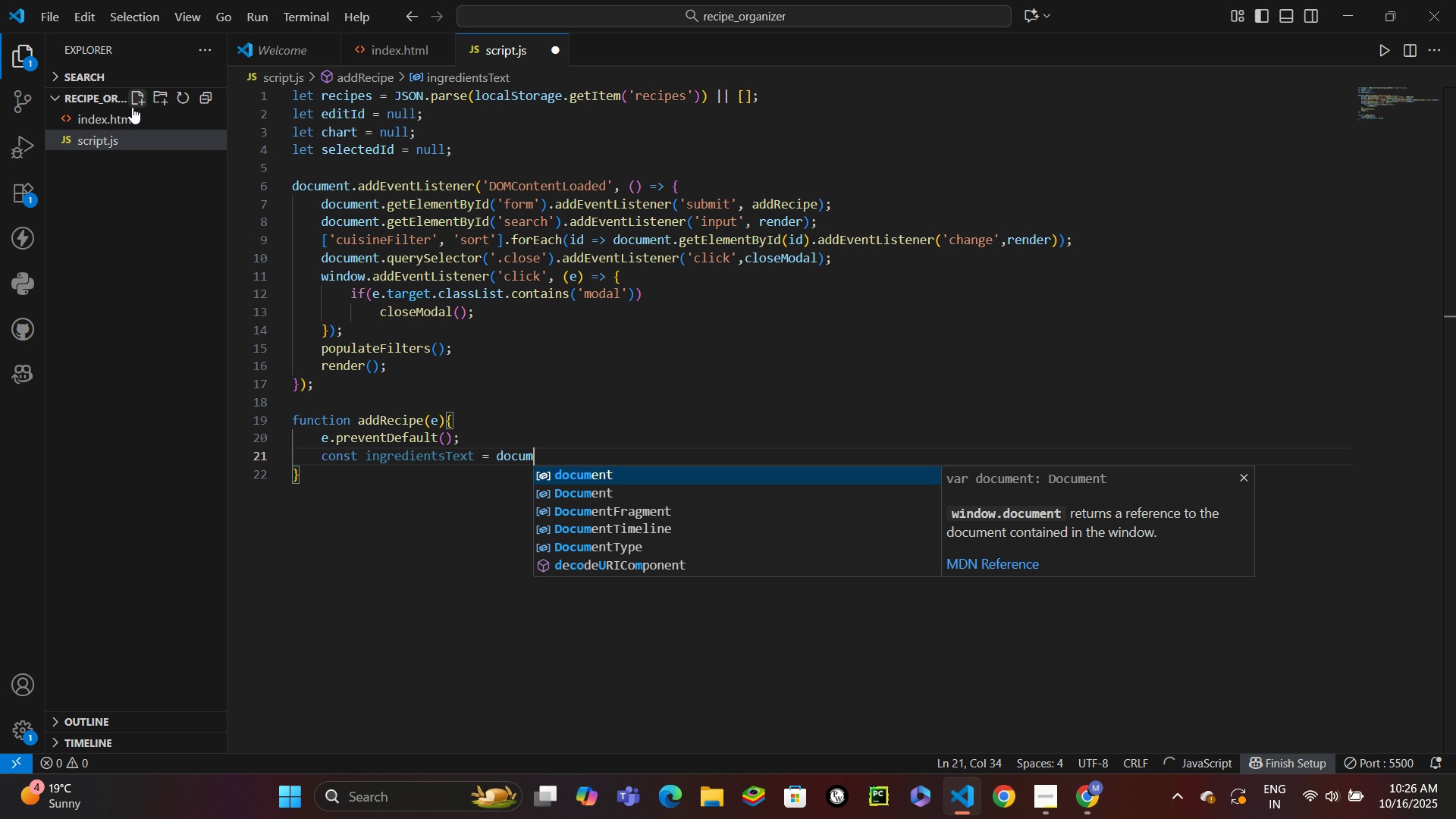 
key(Enter)
 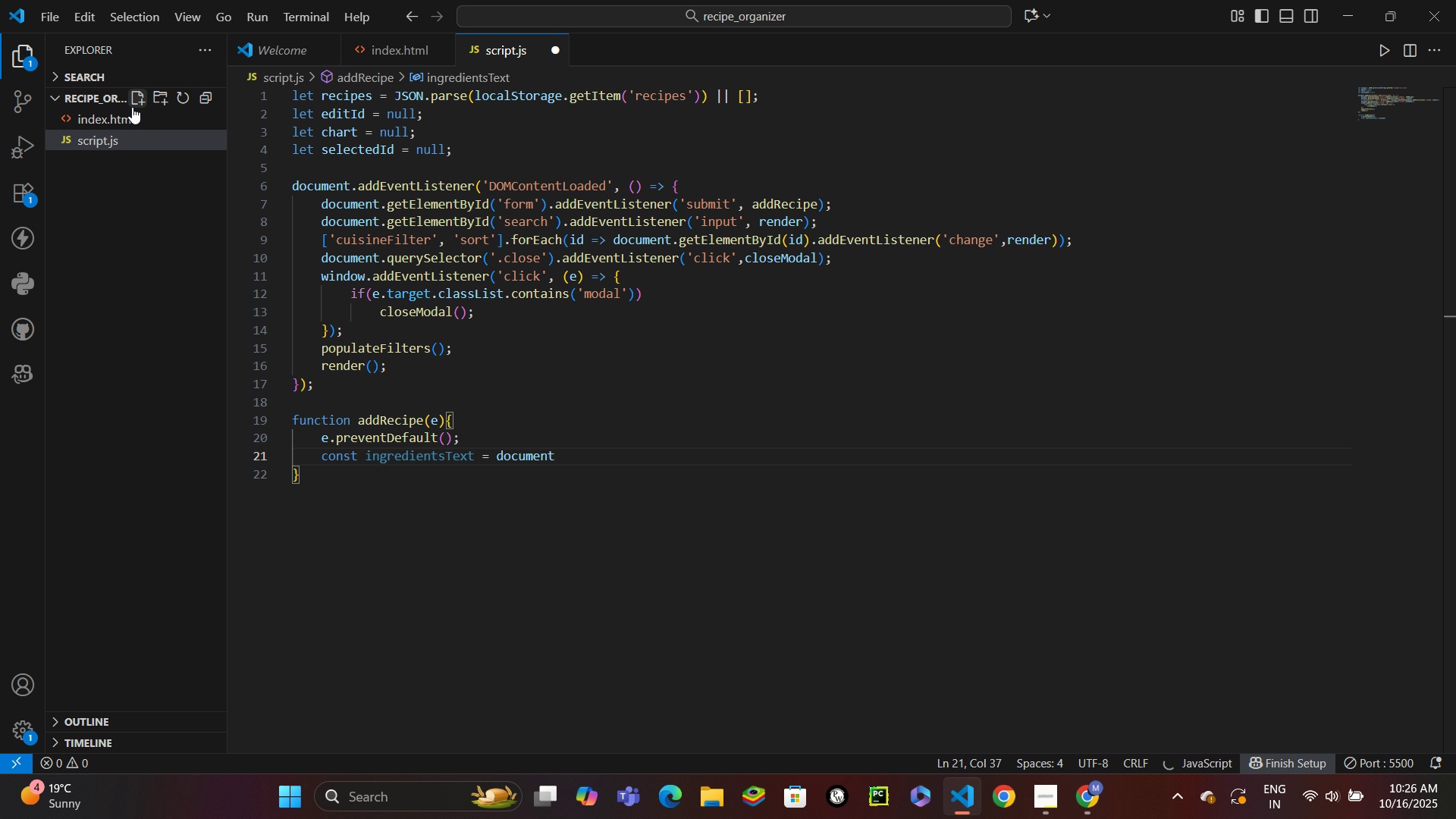 
type(.get)
 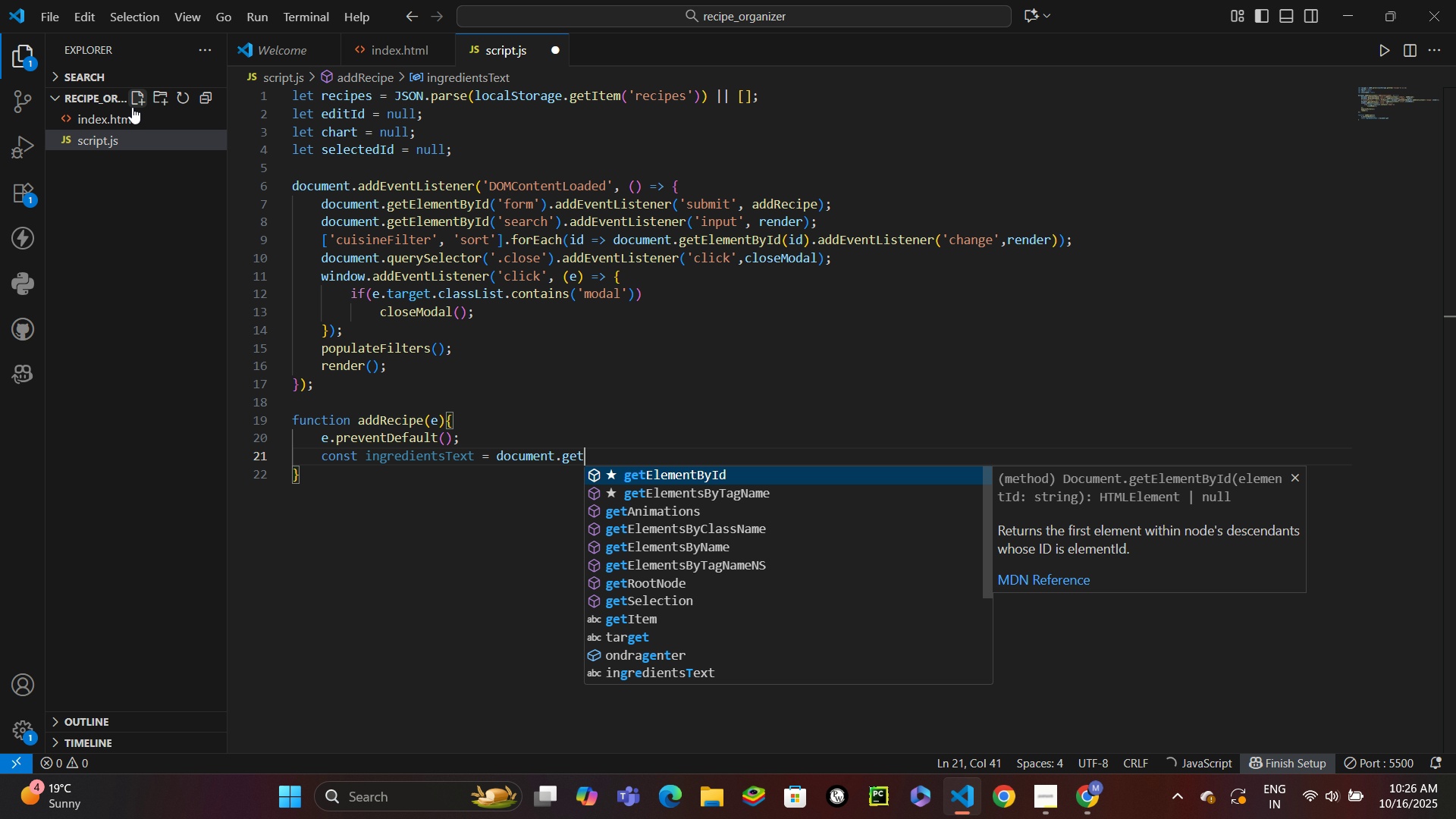 
key(Enter)
 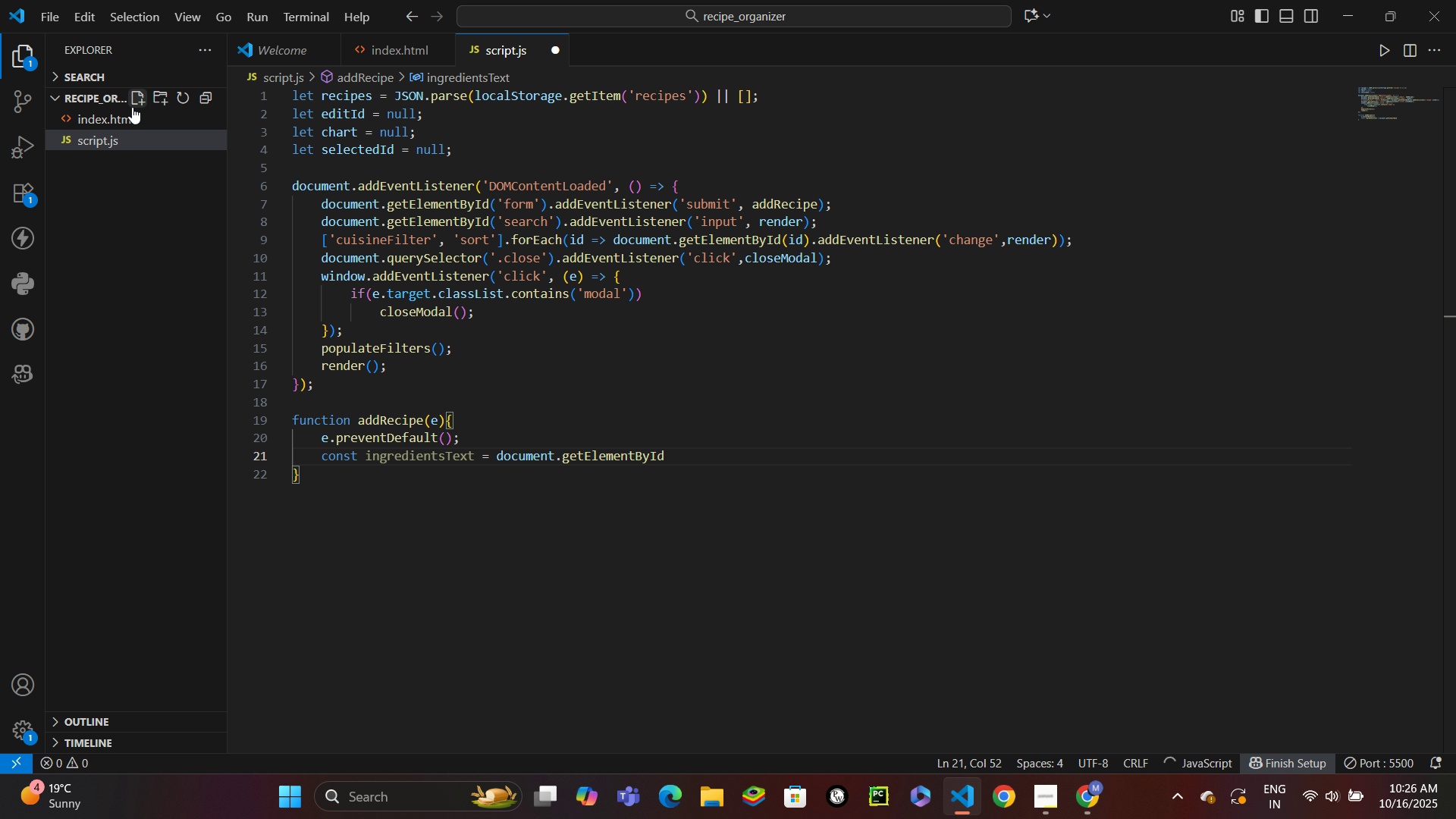 
type(('ingredients)
 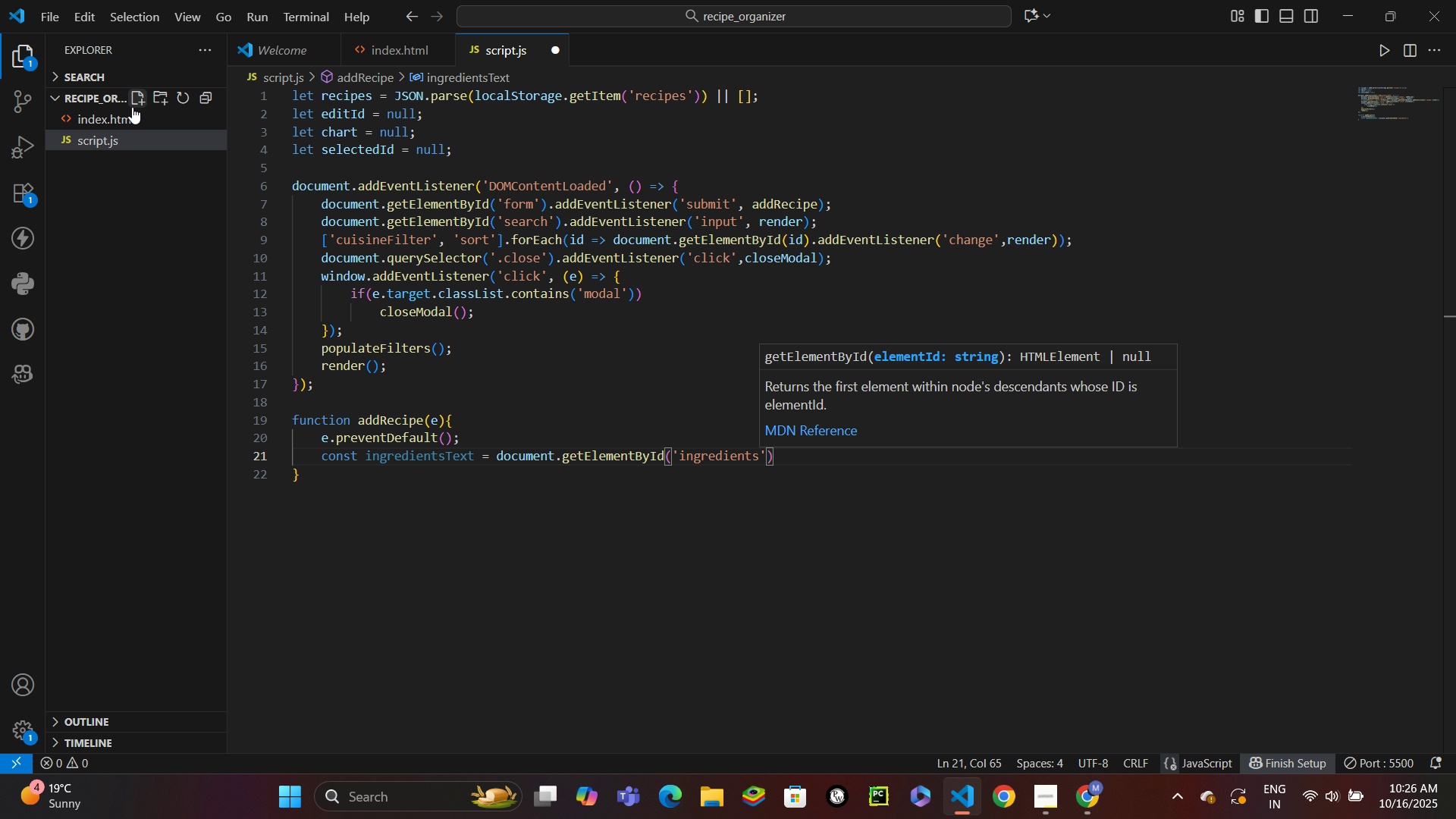 
key(ArrowRight)
 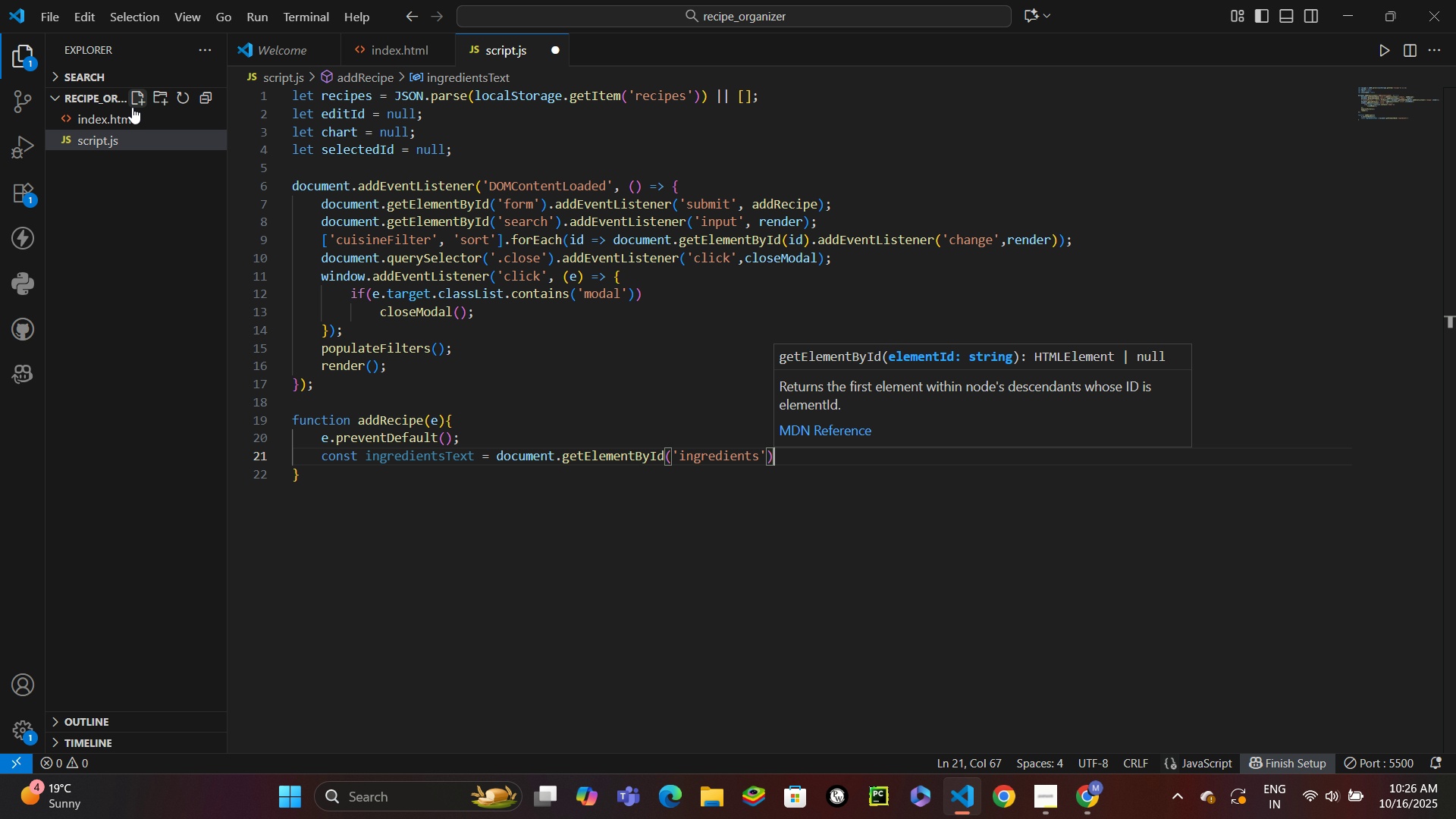 
key(ArrowRight)
 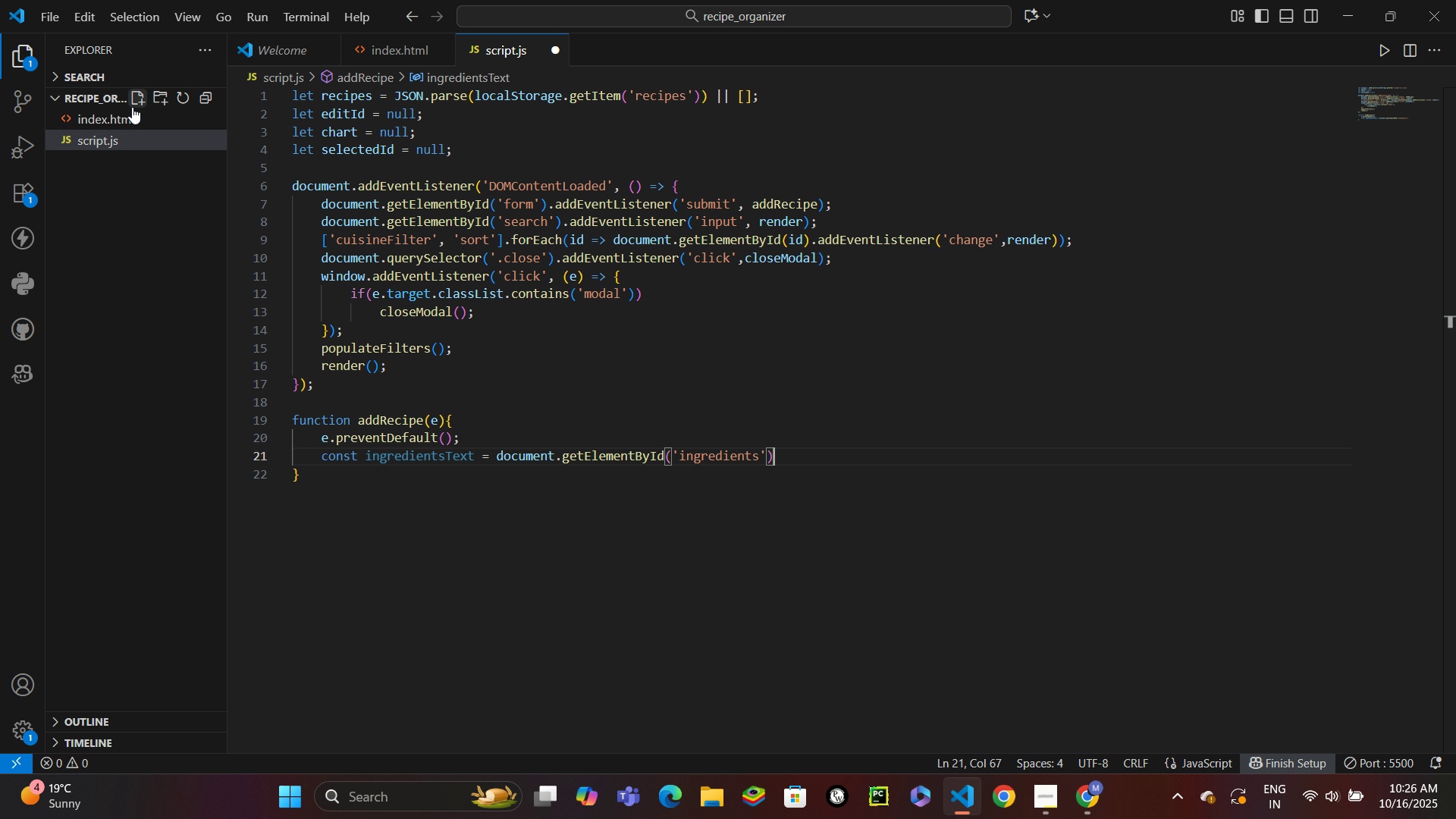 
type(.value,)
 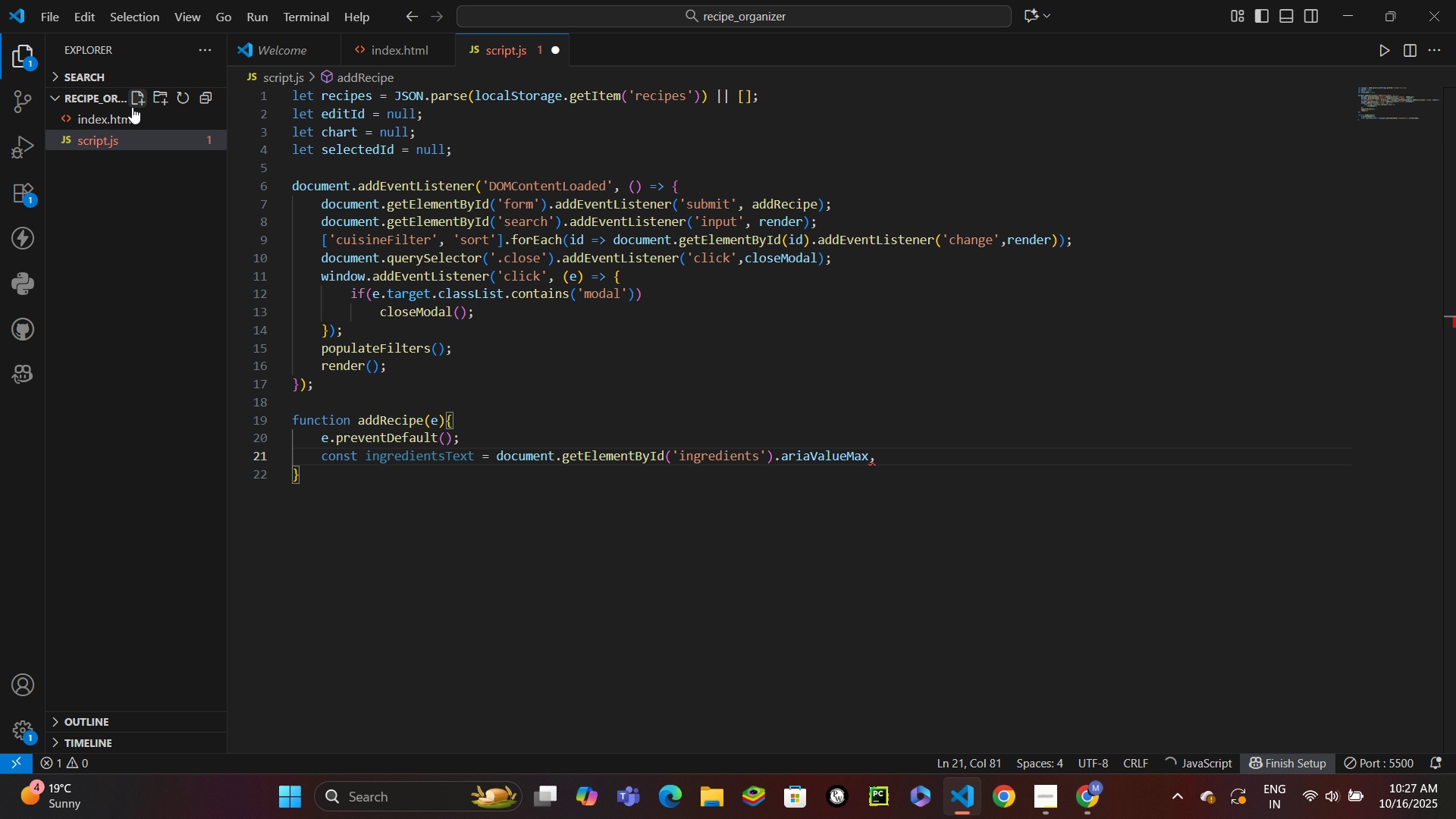 
key(Control+Z)
 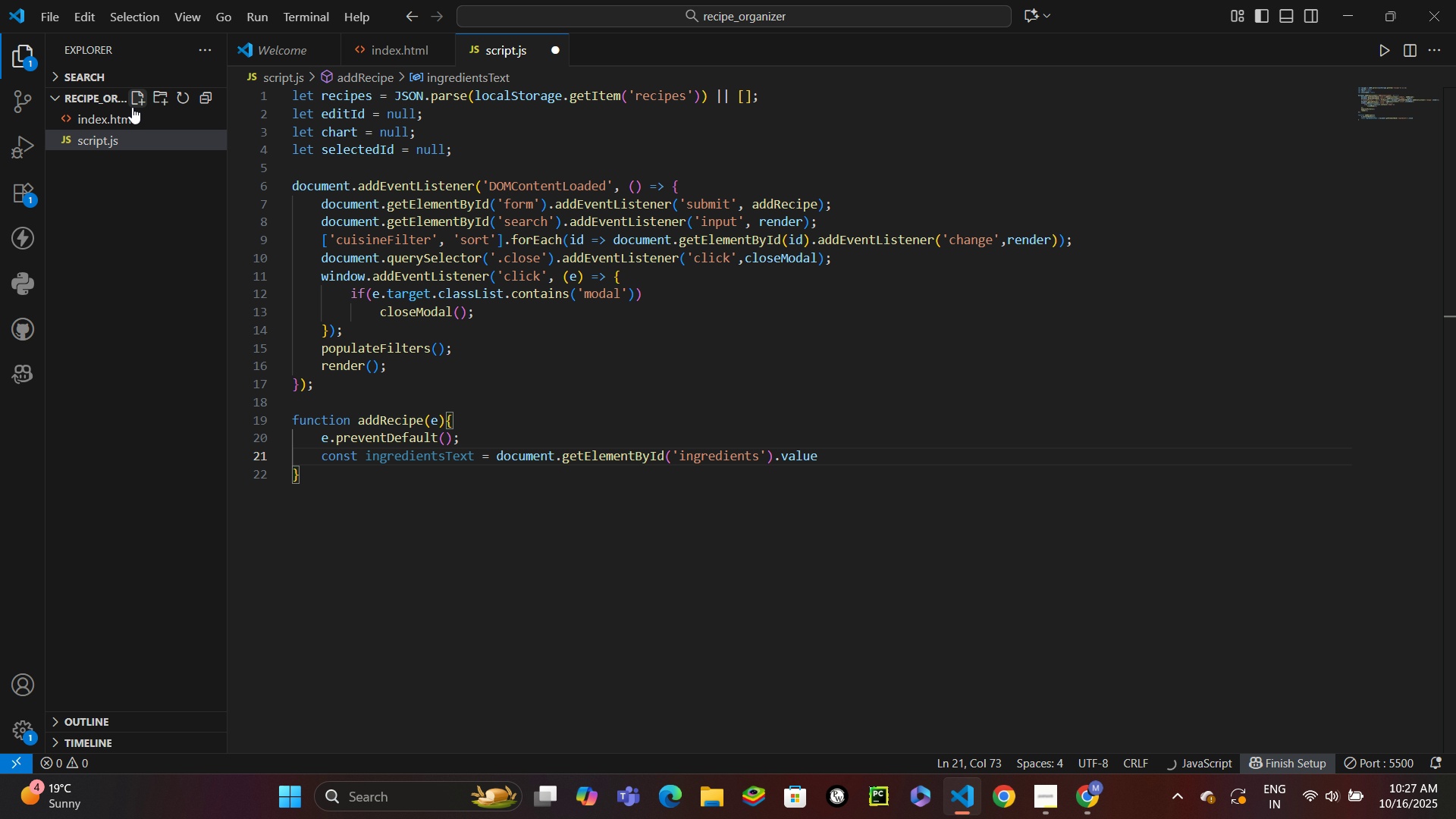 
type(,)
key(Backspace)
type(.trim()
 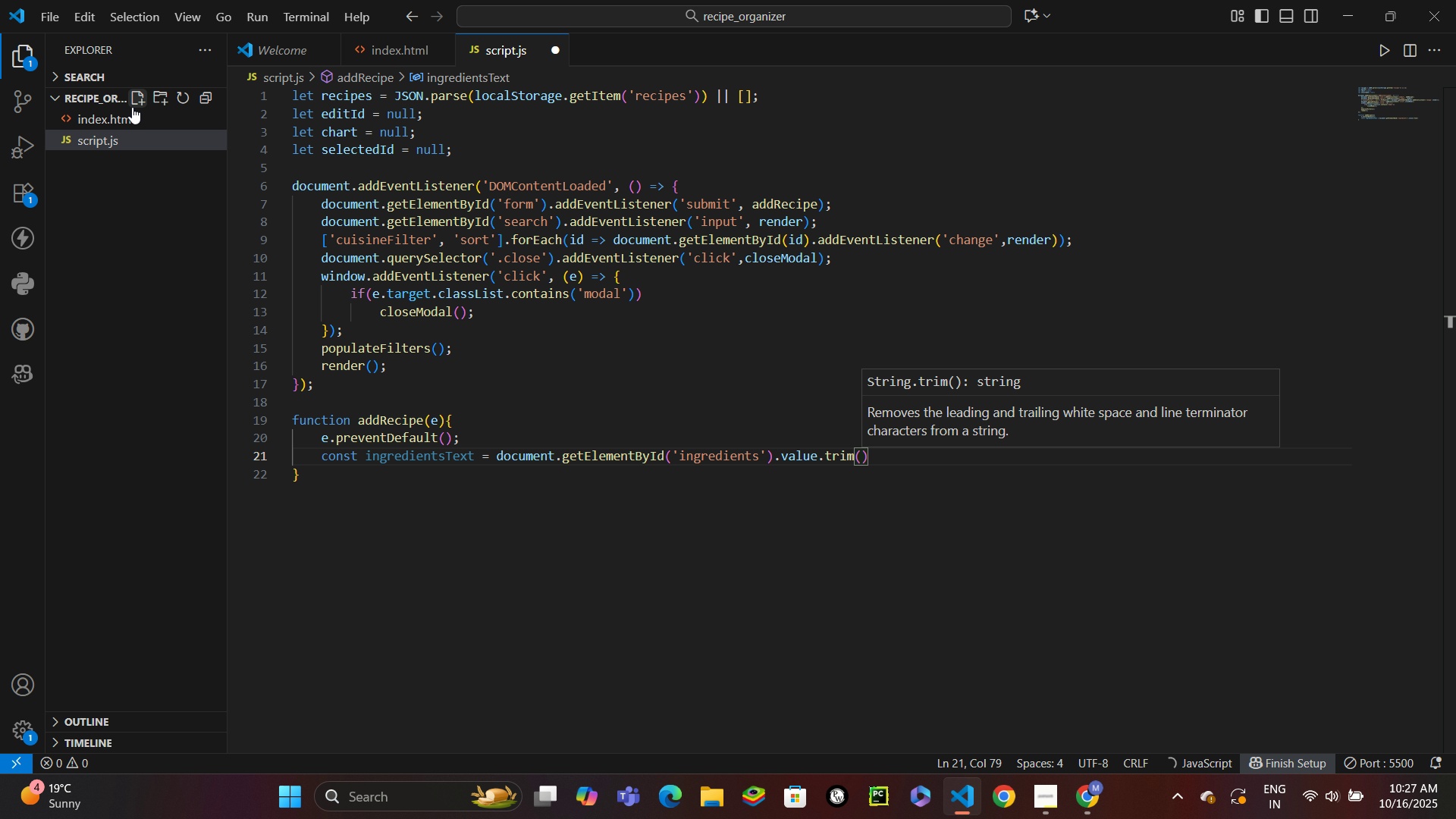 
key(ArrowRight)
 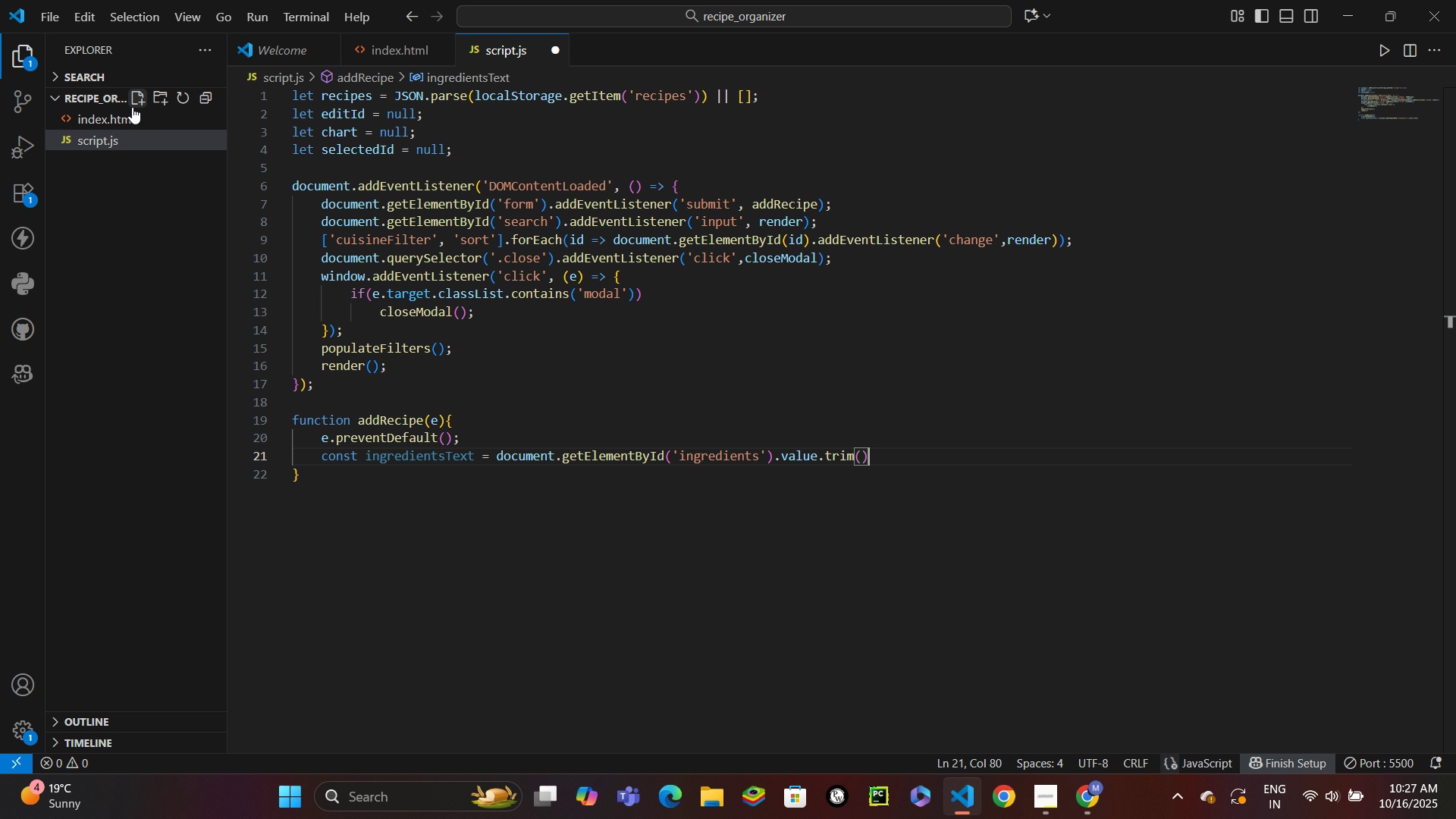 
key(Semicolon)
 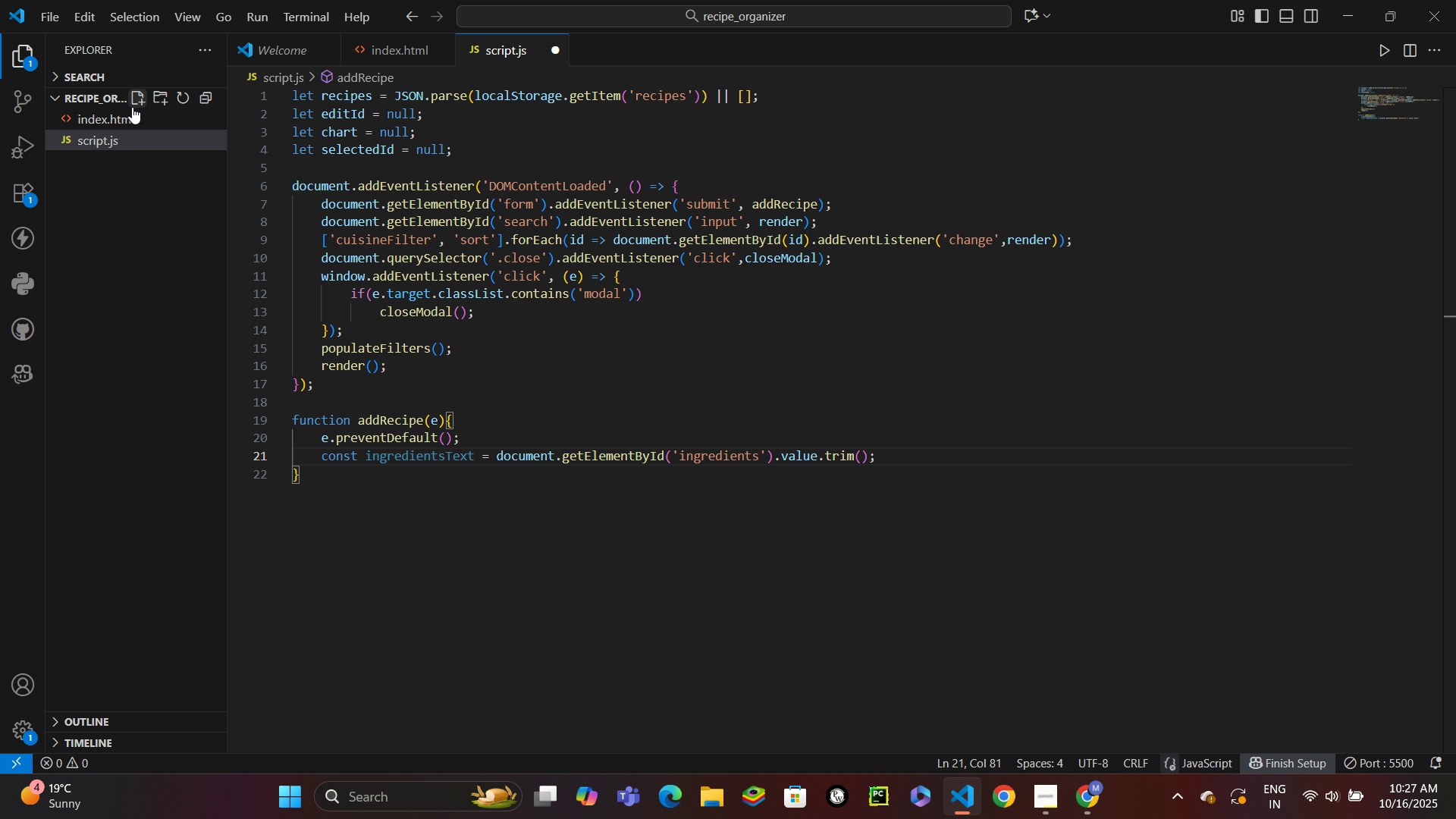 
key(Enter)
 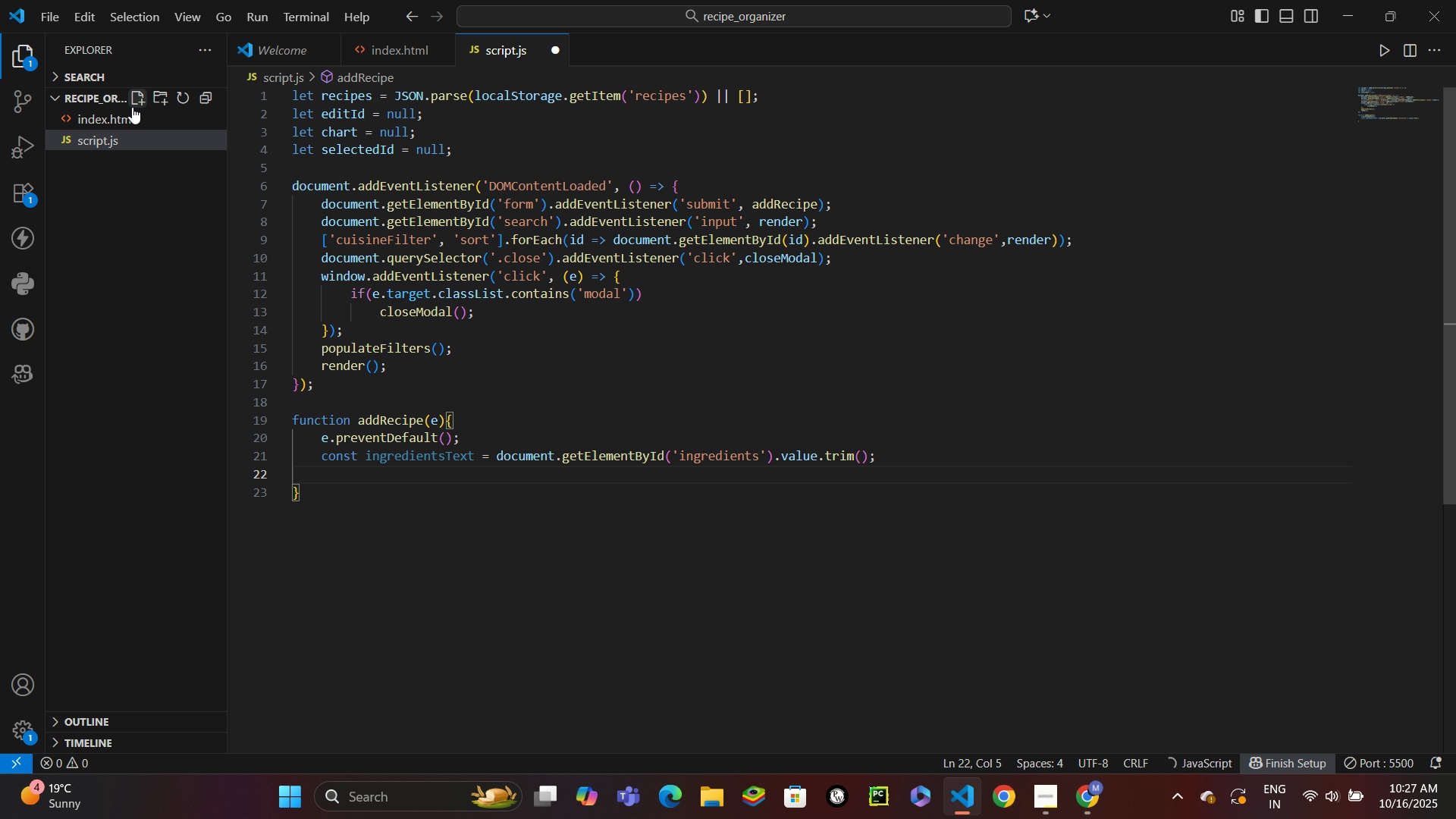 
type(const)
 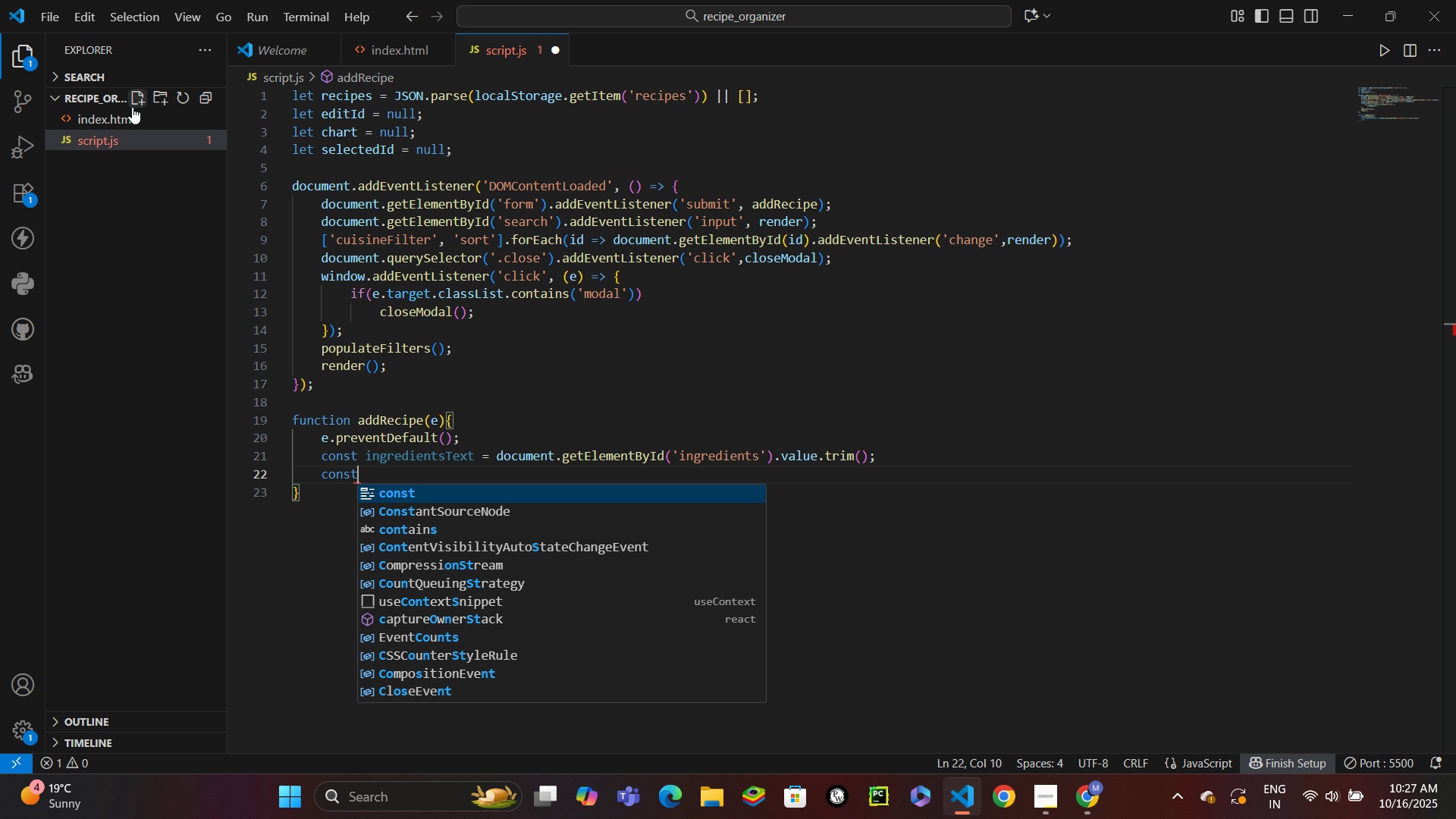 
wait(30.78)
 